 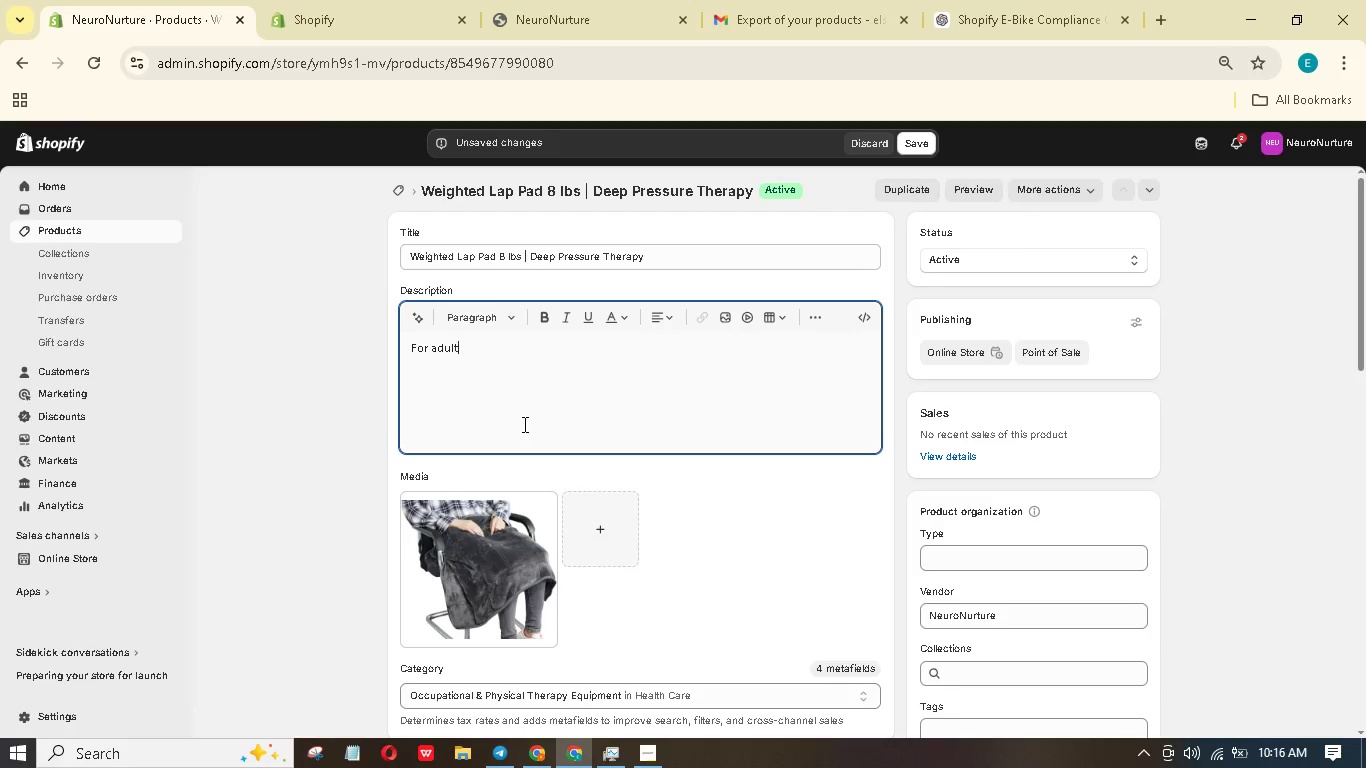 
type(who prefer a heavier sensory inout, the Neuro Nurture WEIGHTed Lap PAD (* lbs) provides enhanced deep pressure therapy across a ;)
key(Backspace)
type(larger sura)
key(Backspace)
type(face area. Weighing 8 pounds and measuring 24' x)
key(Backspace)
type(x 22", this pad covers the lap, thighs, or torso for bra)
key(Backspace)
type(oader calming input.)
 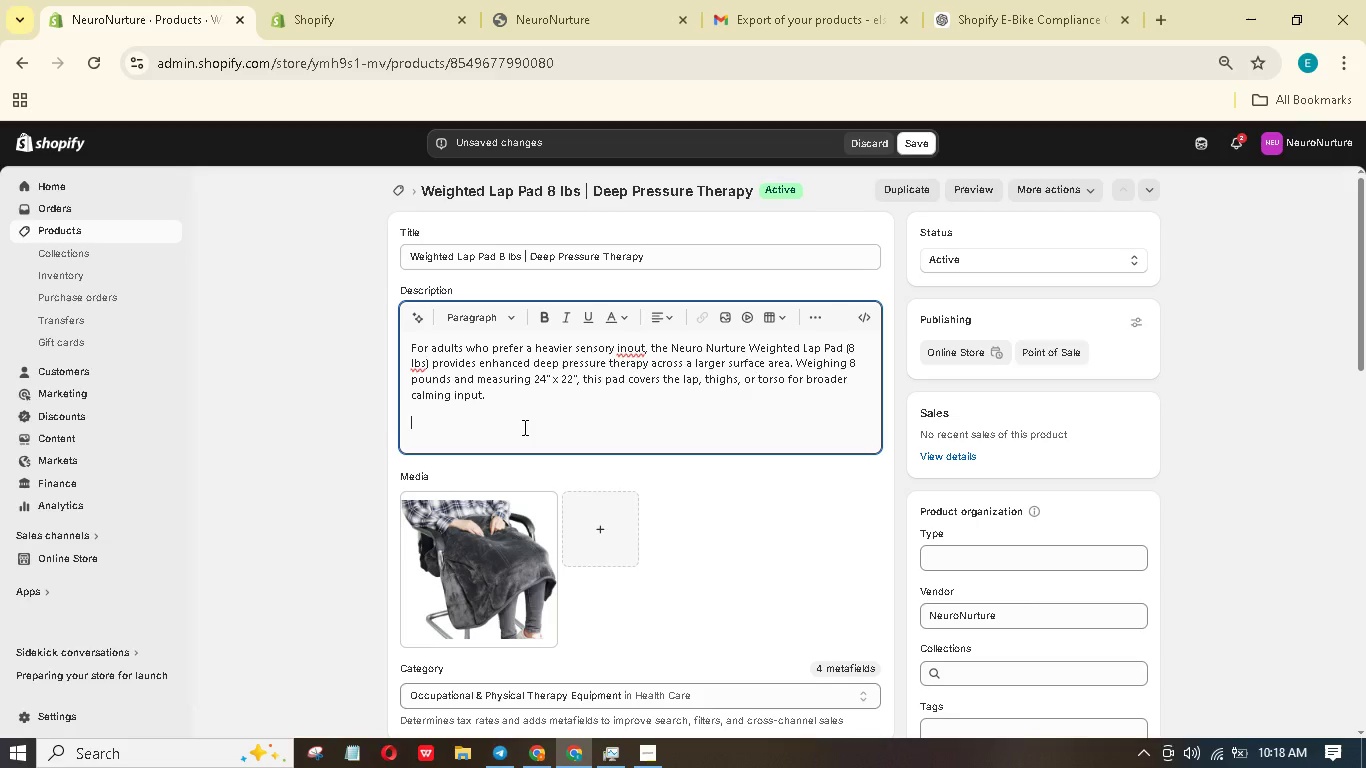 
 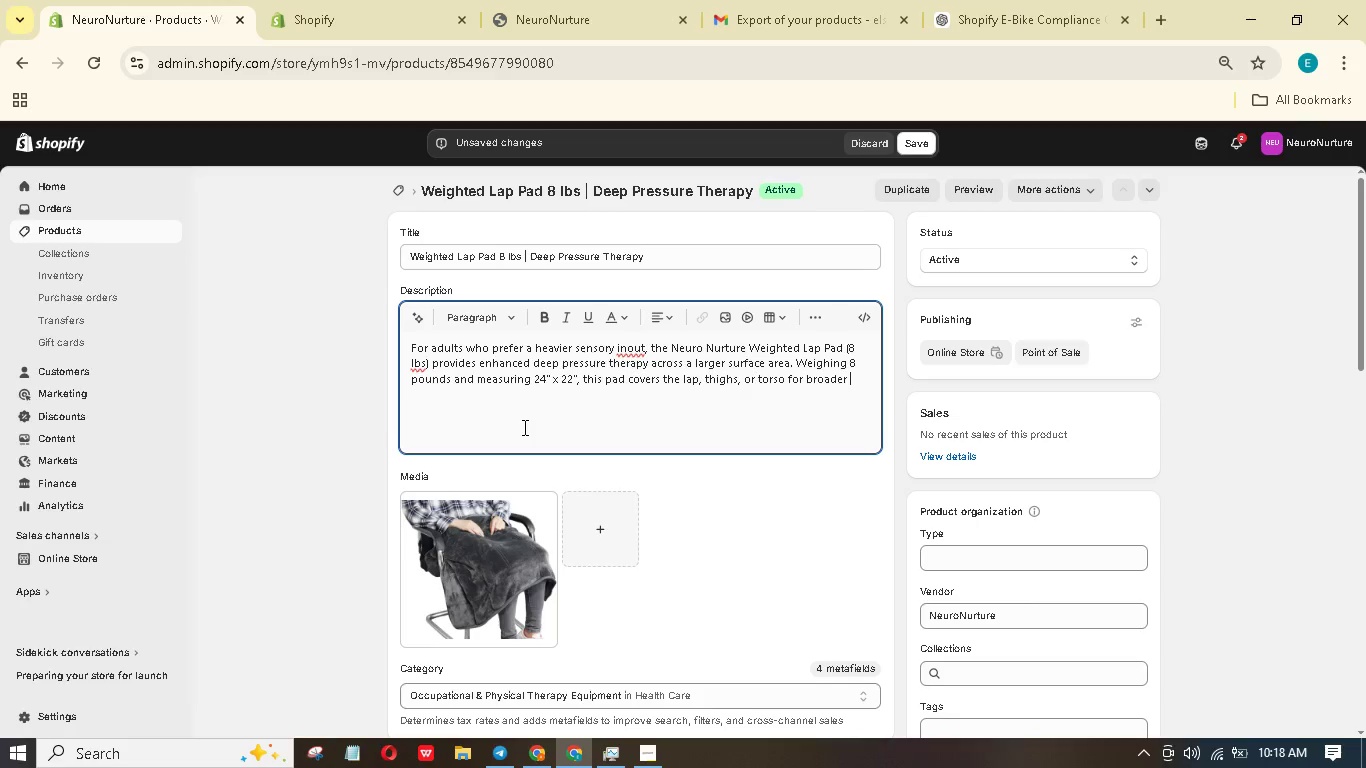 
key(Enter)
 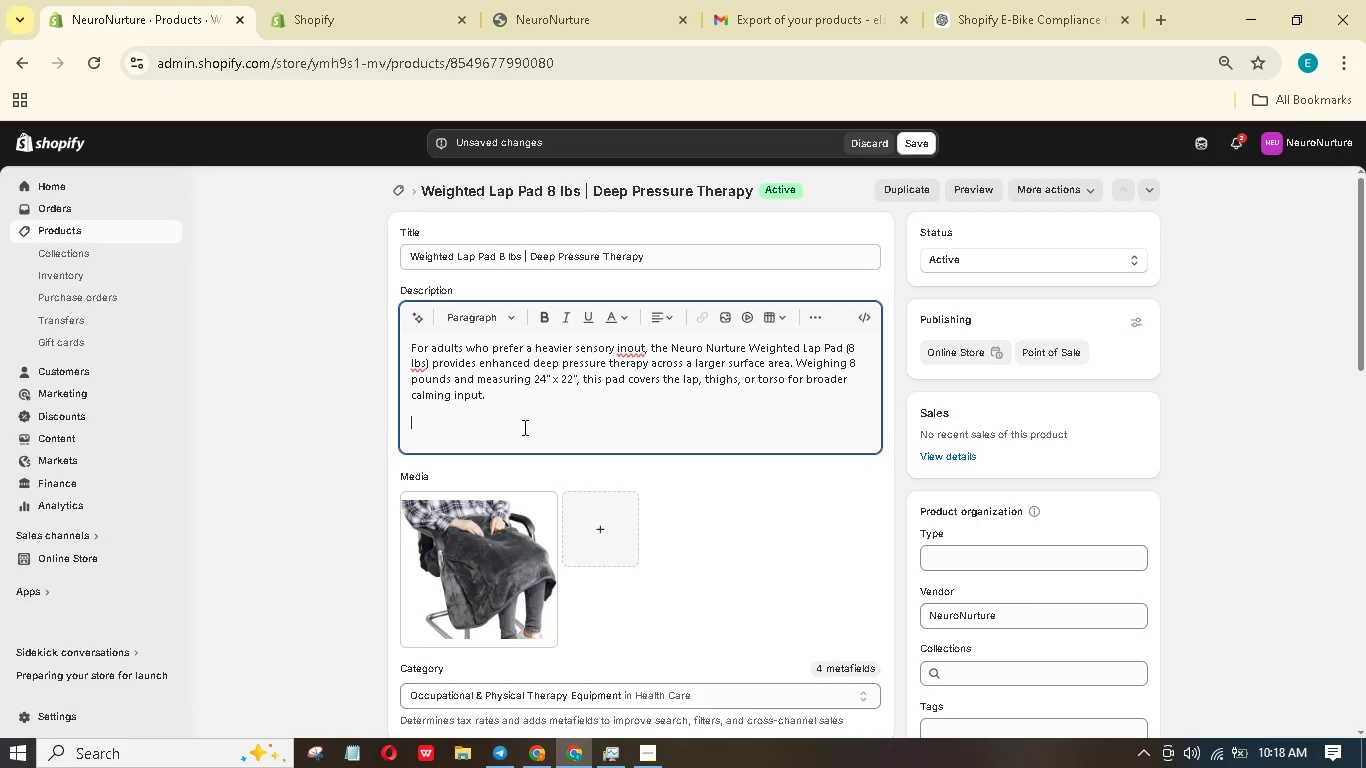 
type(Deep pressure touch stimulation can stimulate the release of serotonin, helping adults deel calm, relaxed, and concentrated. Use this pd during a )
key(Backspace)
key(Backspace)
type(ork, meditation, or before sleep to quiet a busy mind. THE removable fleece covr is a machine washable )
 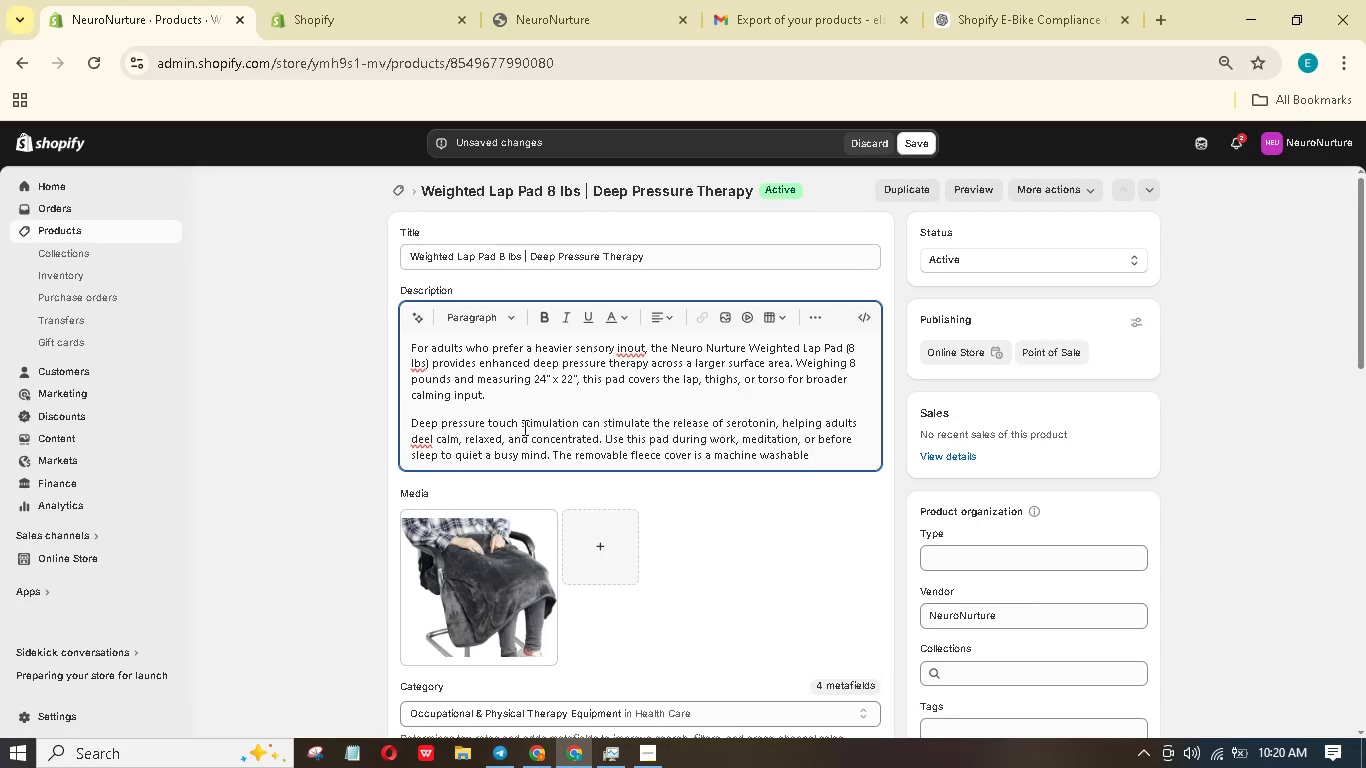 
wait(7.64)
 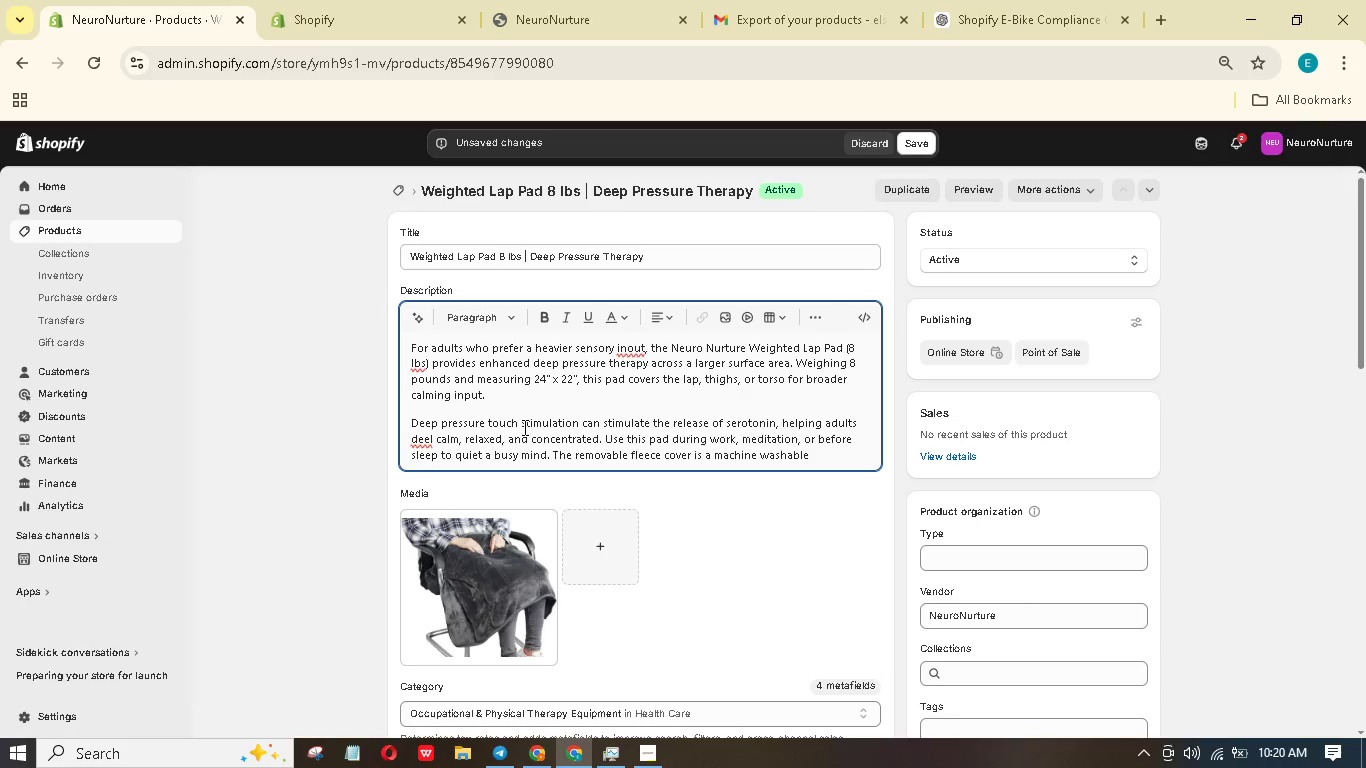 
key(Backspace)
 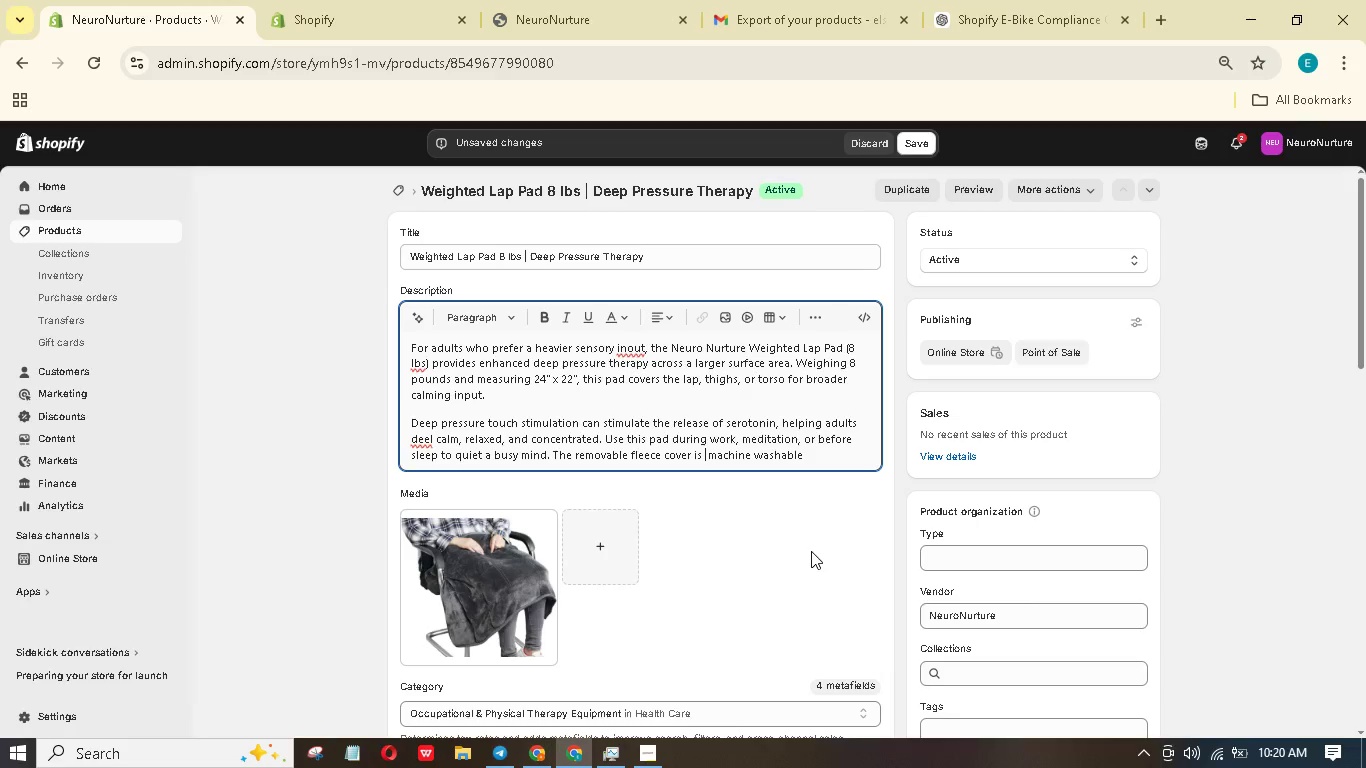 
key(Backspace)
 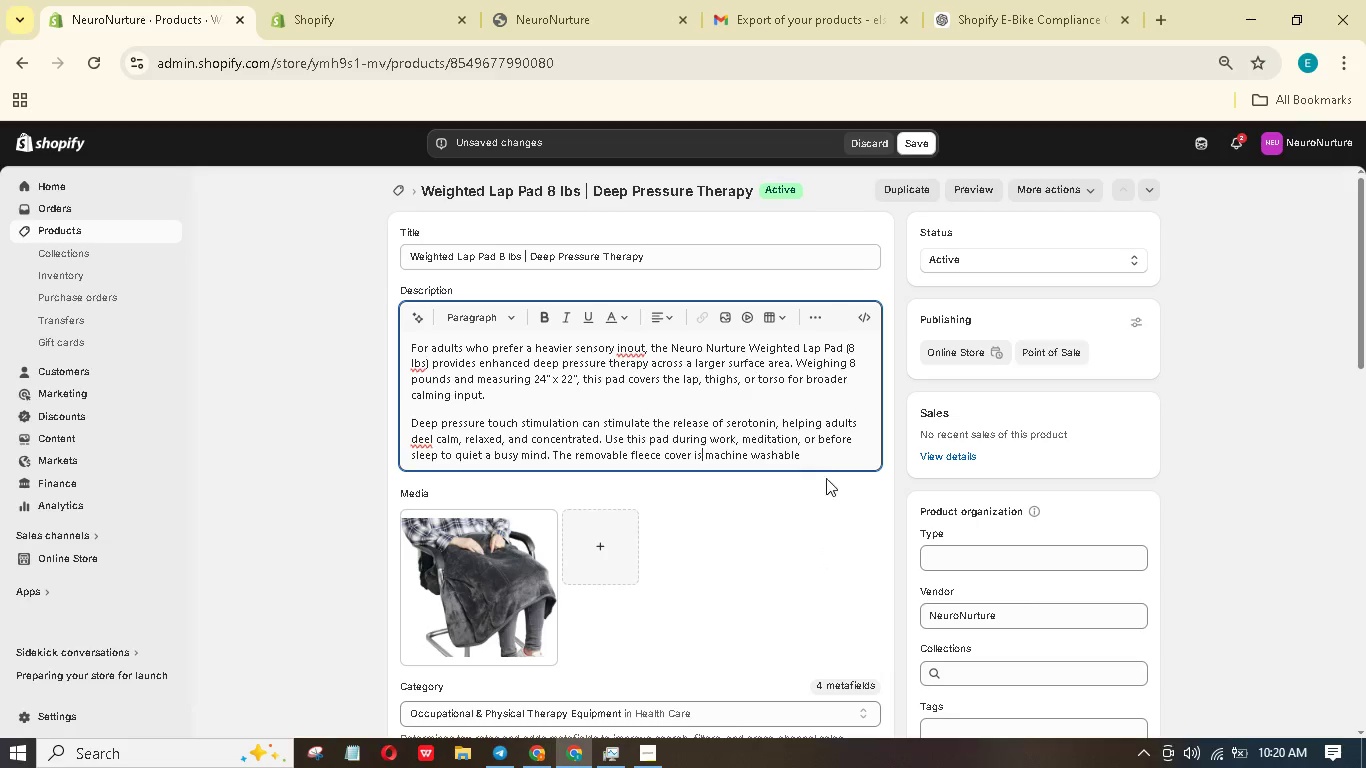 
left_click([827, 455])
 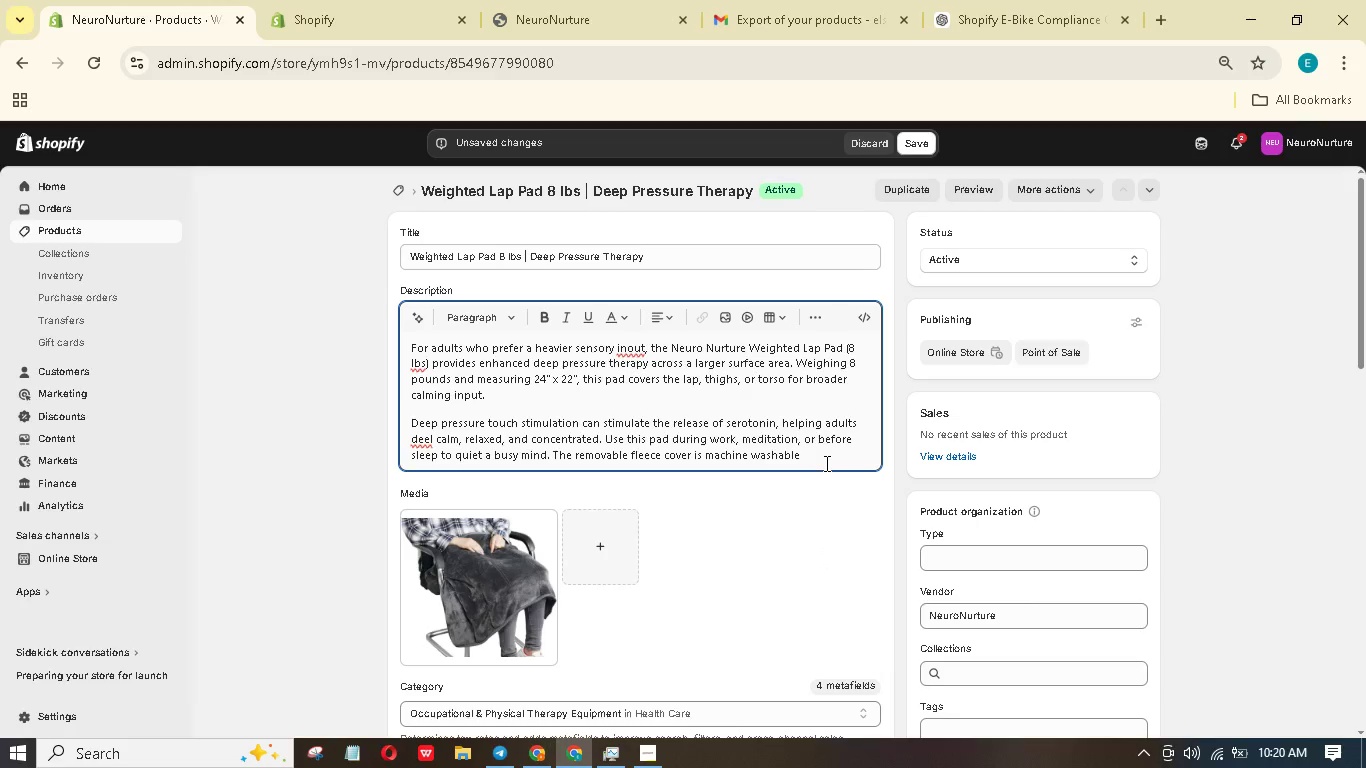 
type(and features the same dual texture design as our 5 lb version.)
 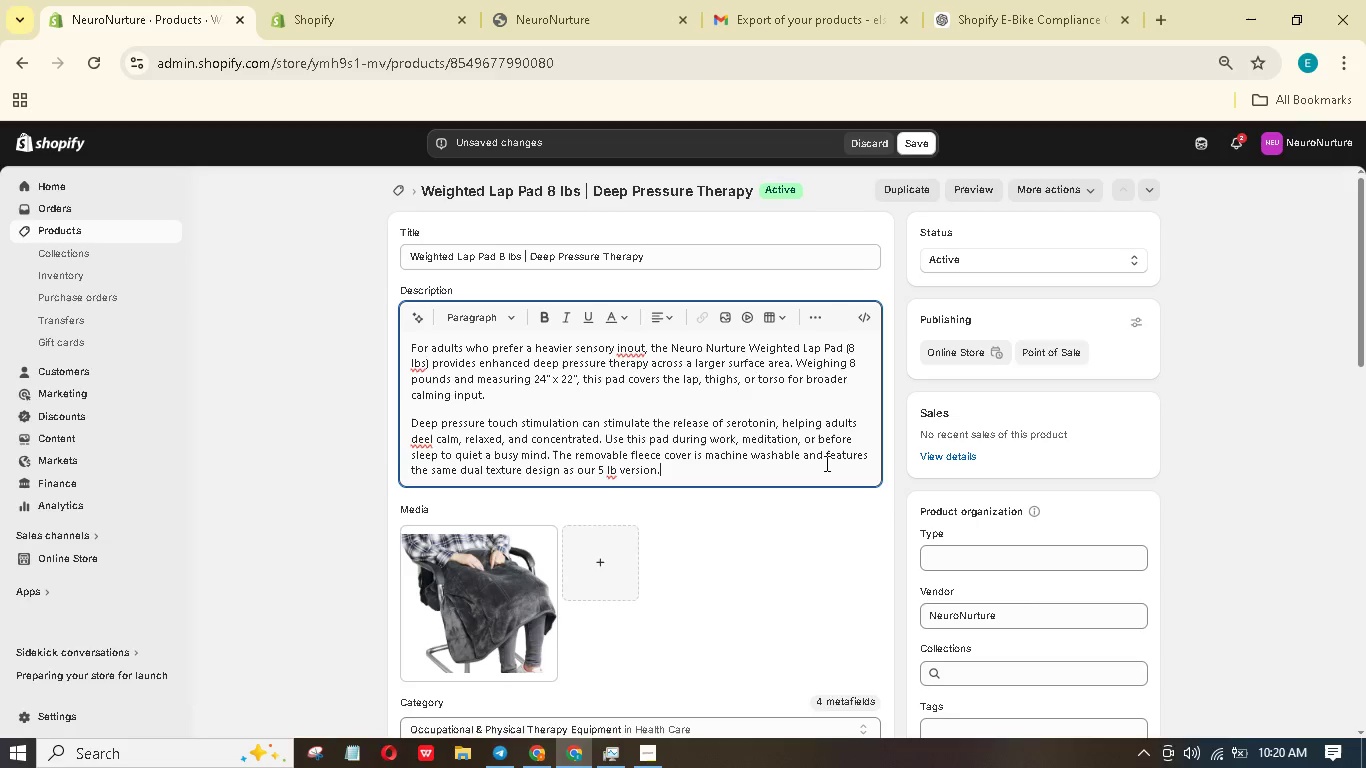 
key(Enter)
 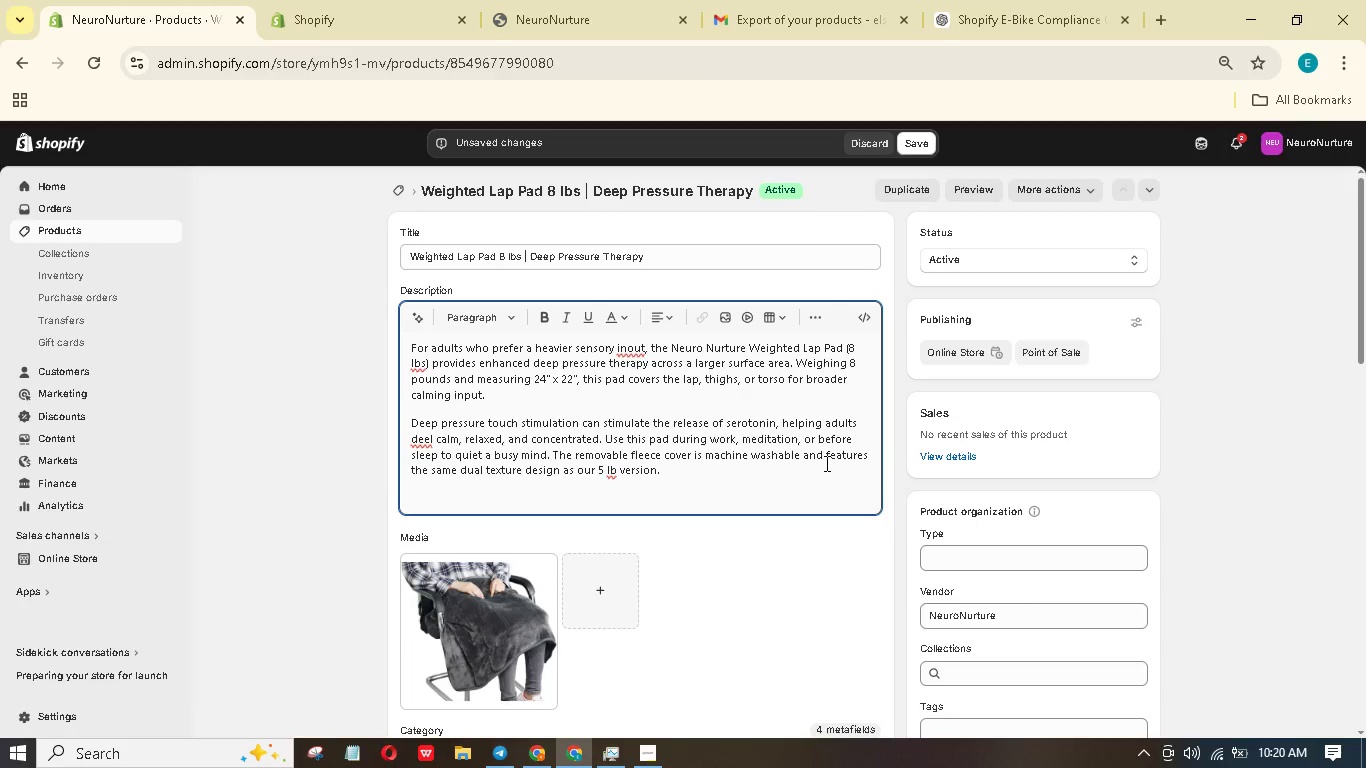 
type(The extra weight is particularly helpful for adults )
 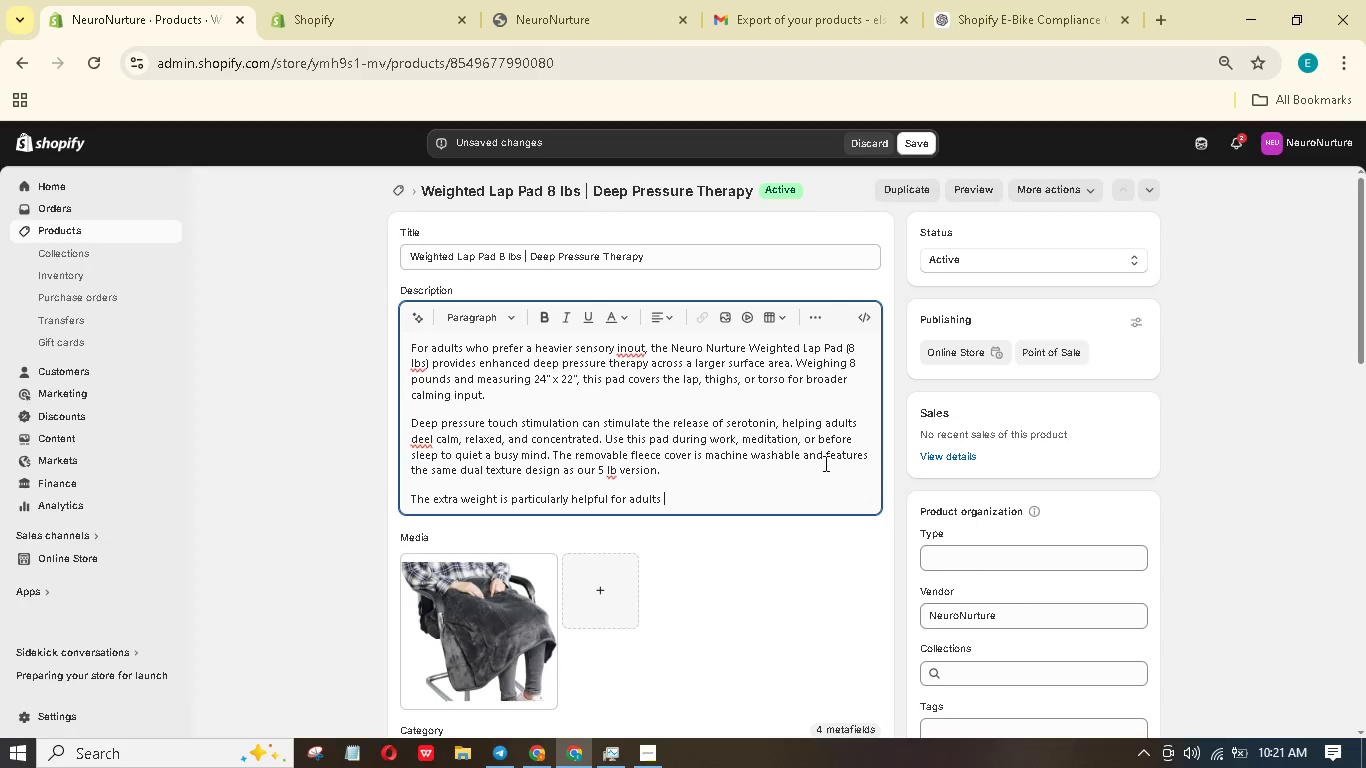 
type(who find standard lap pads too light, or for thoe who wnt full body grounding during telehealth coaching sessions. a sturdy carry handle makes it portable for travel or moving between rooms.)
 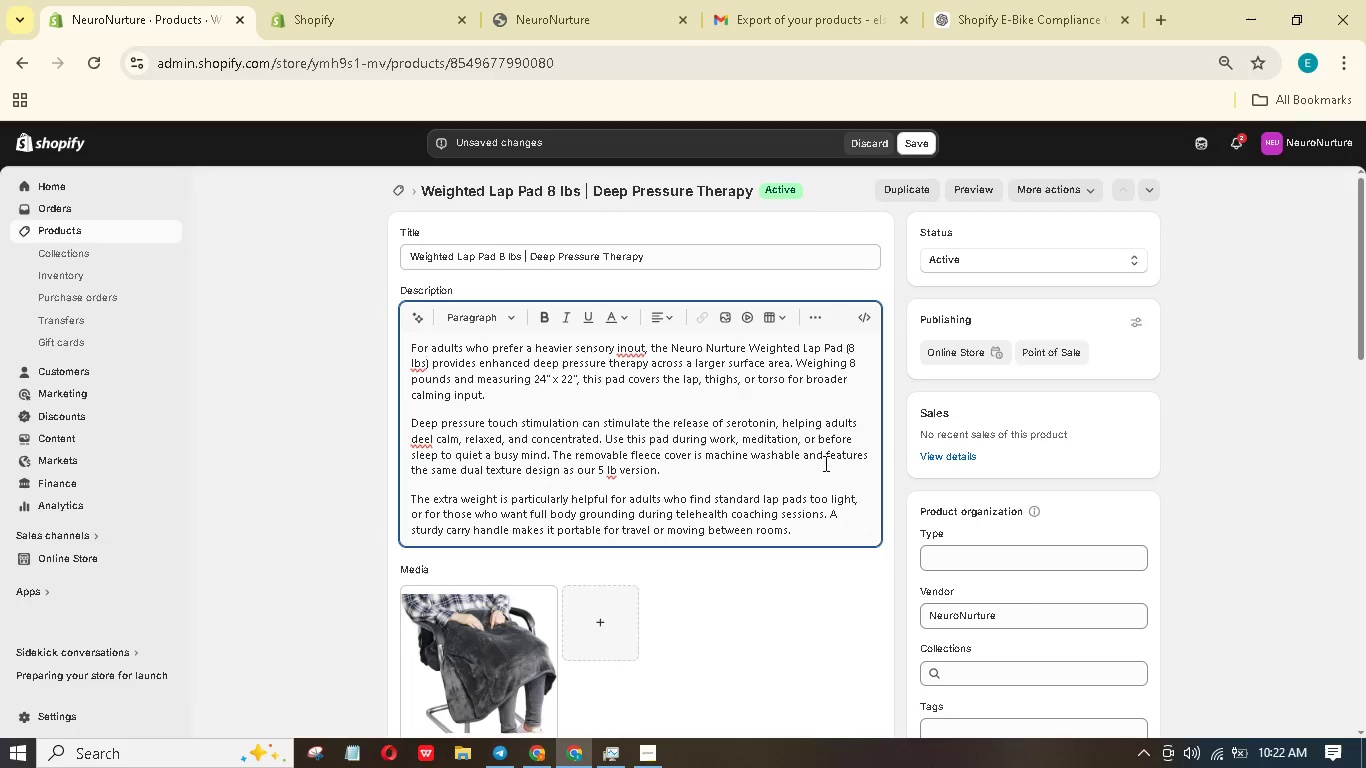 
left_click([433, 438])
 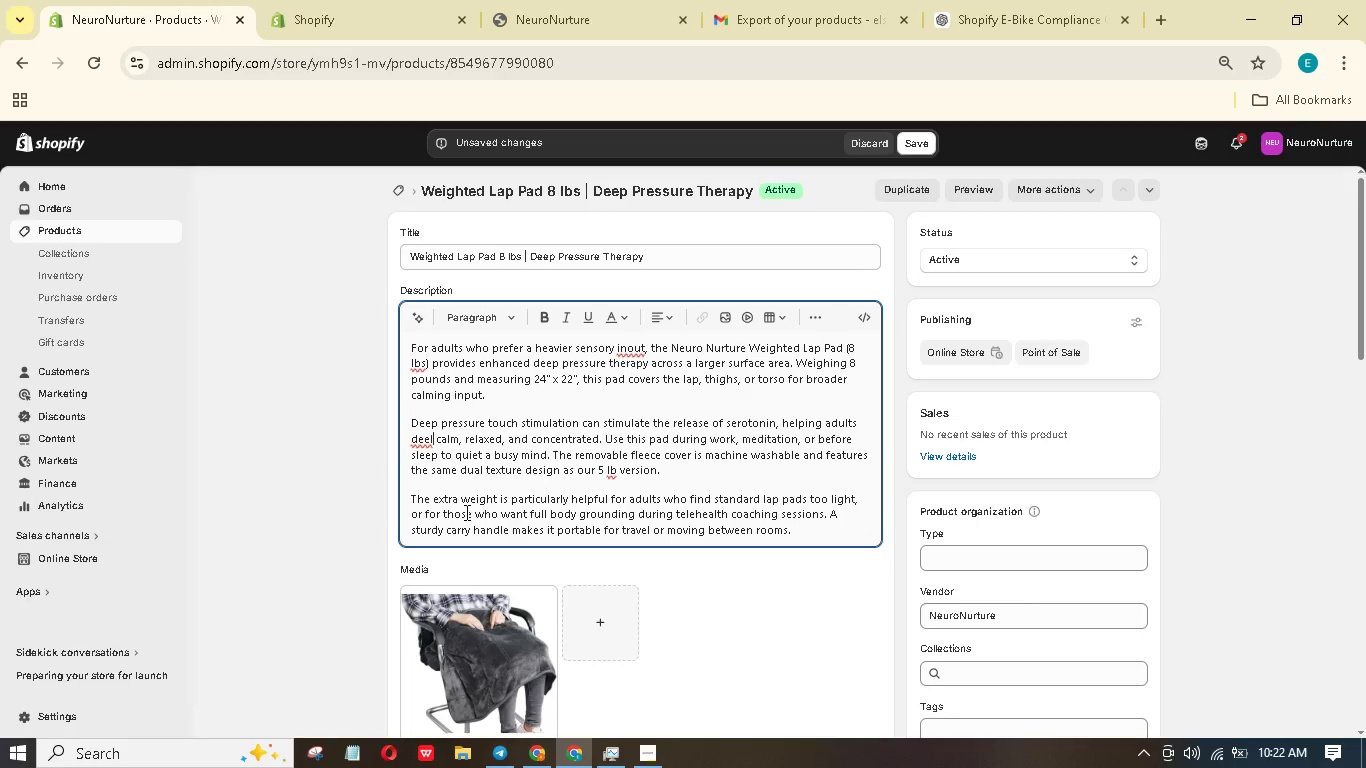 
key(Backspace)
 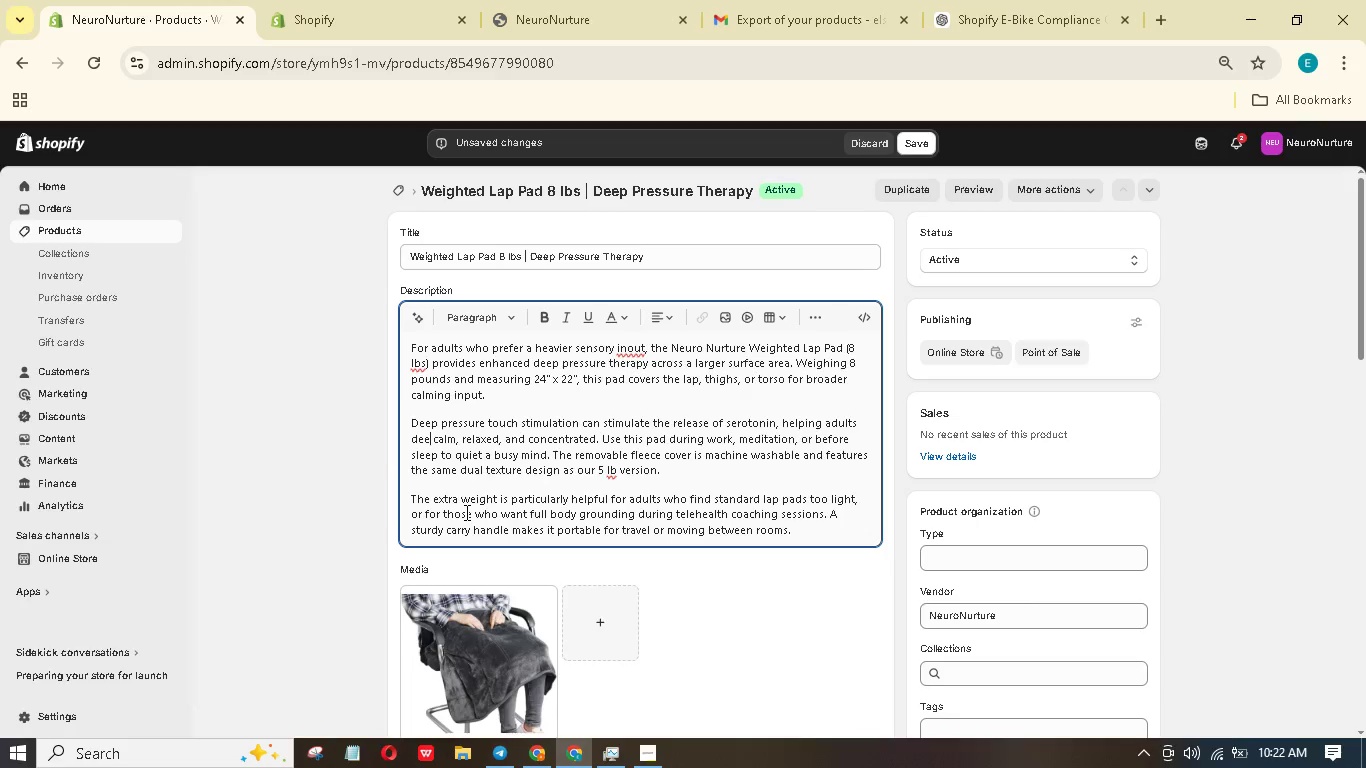 
key(P)
 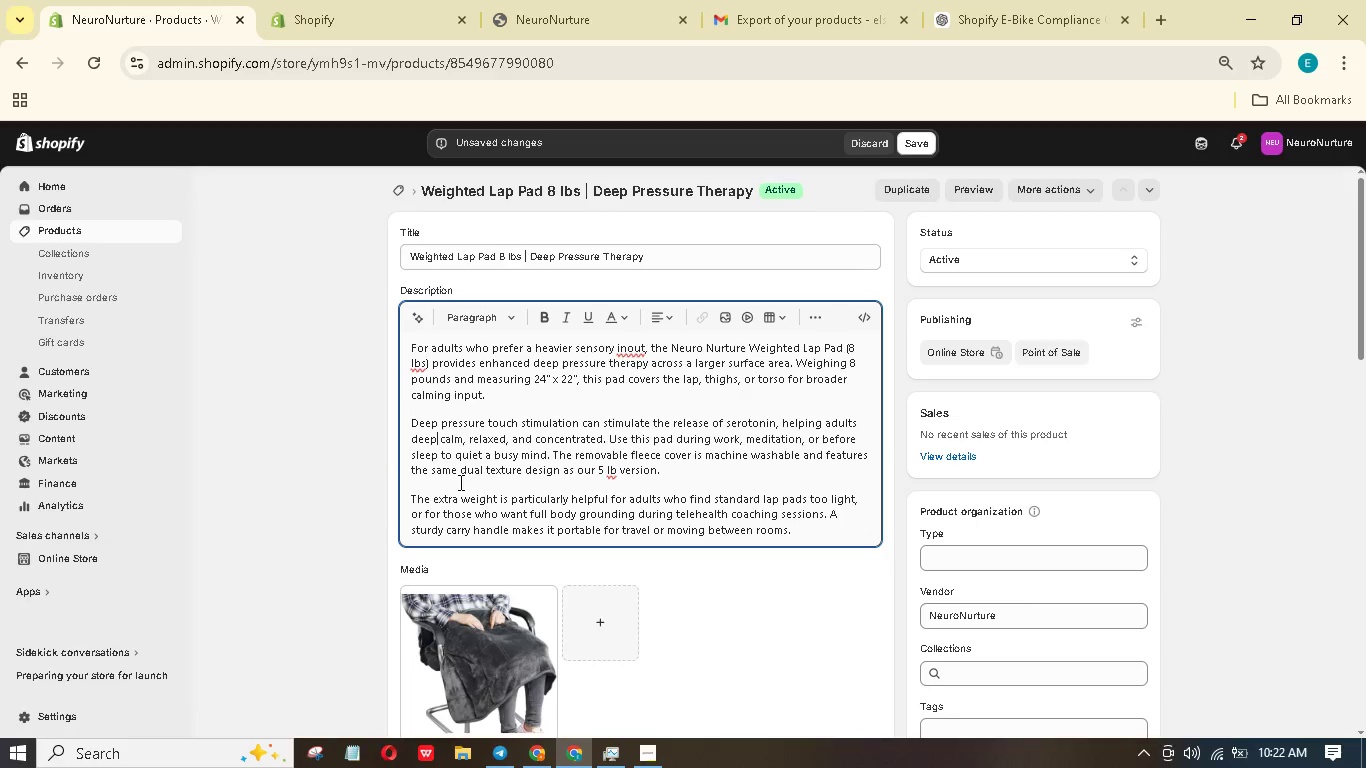 
wait(9.22)
 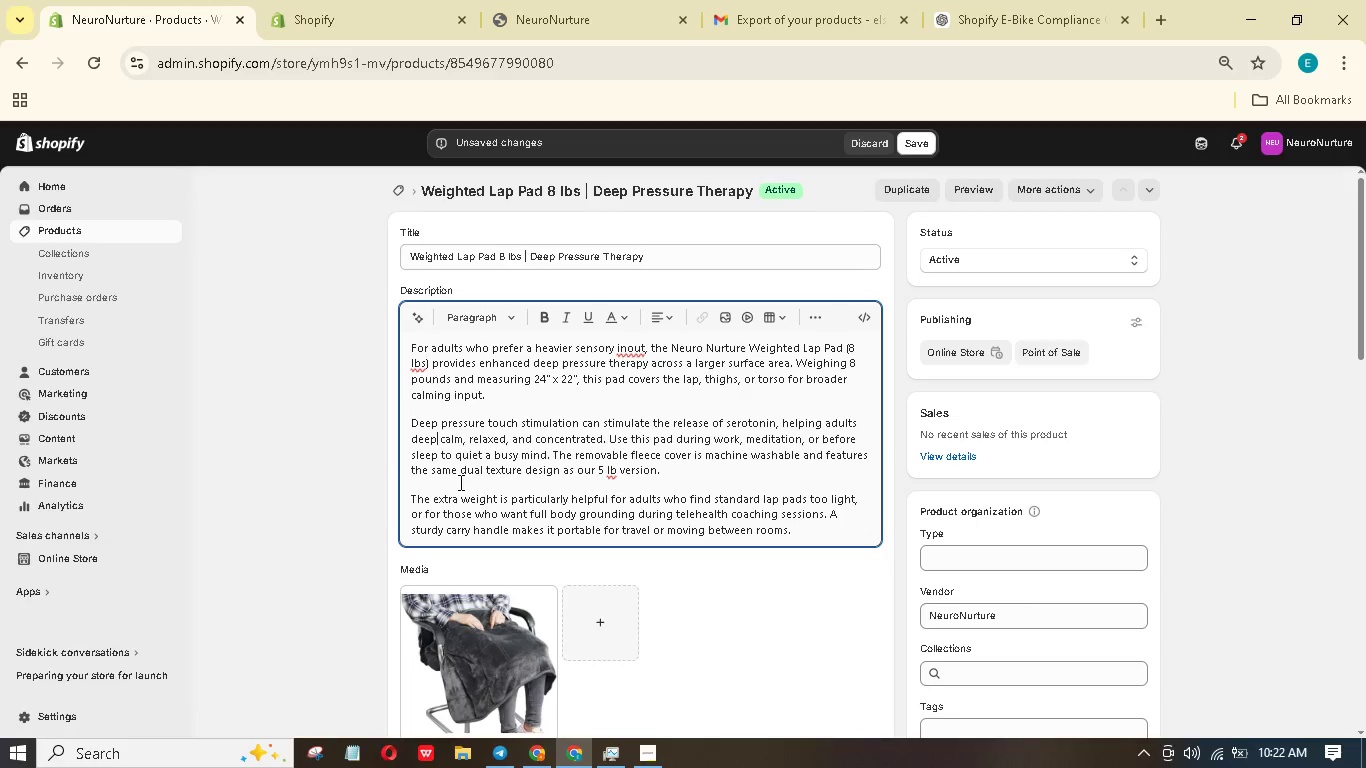 
key(Backspace)
 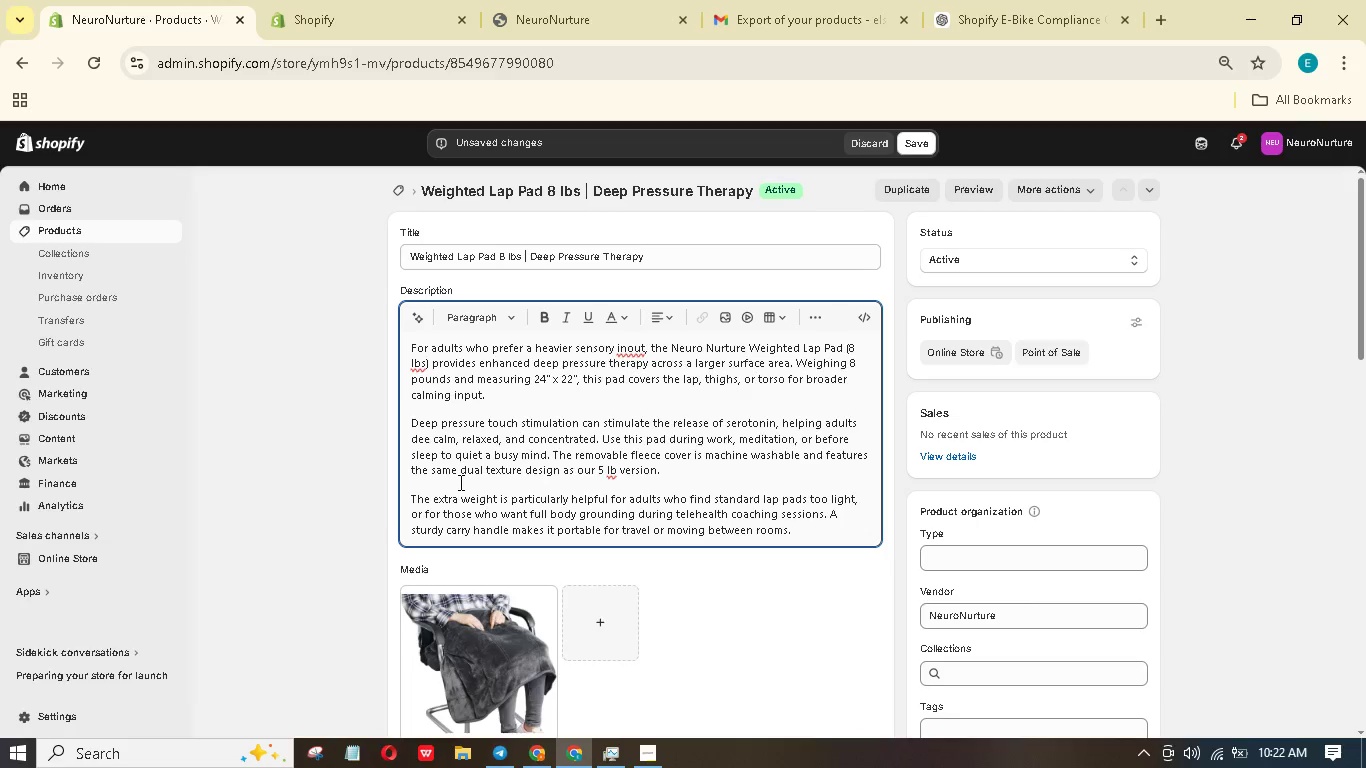 
key(L)
 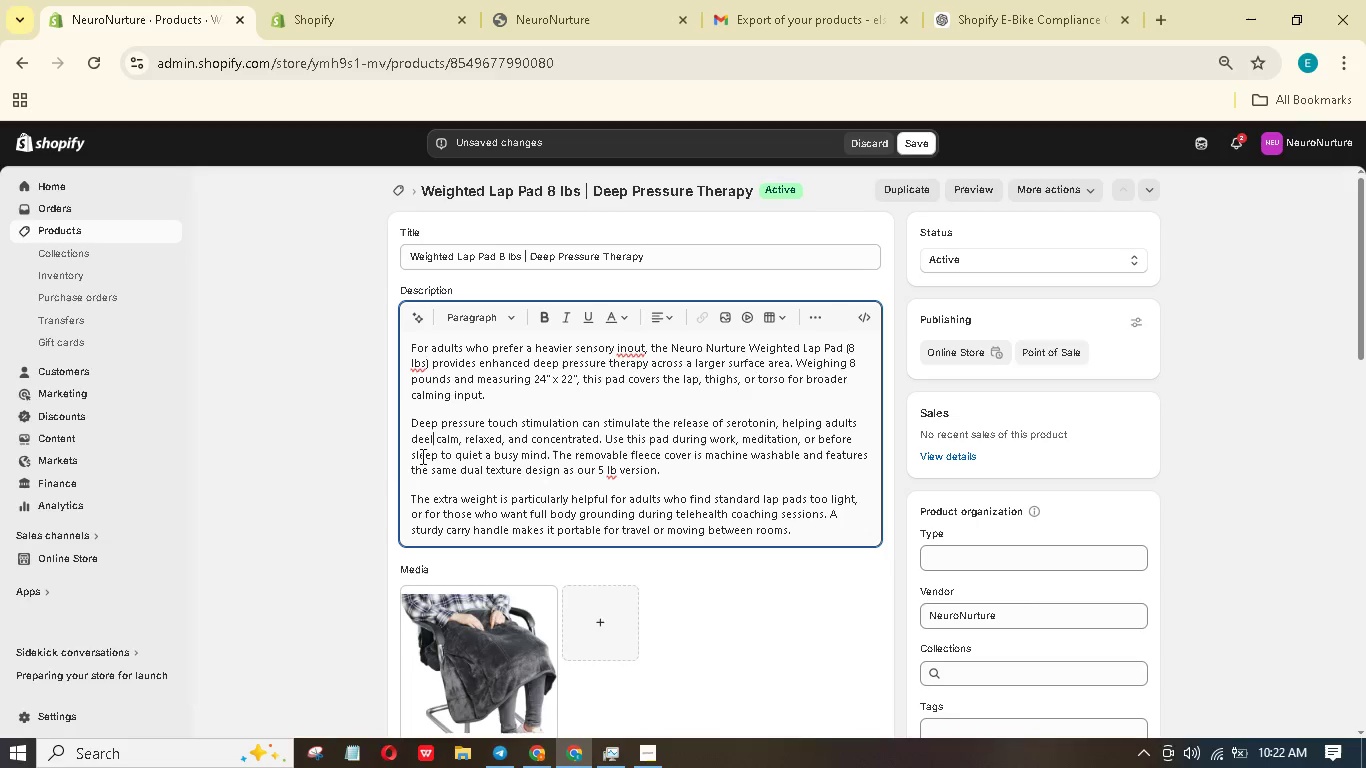 
left_click([416, 440])
 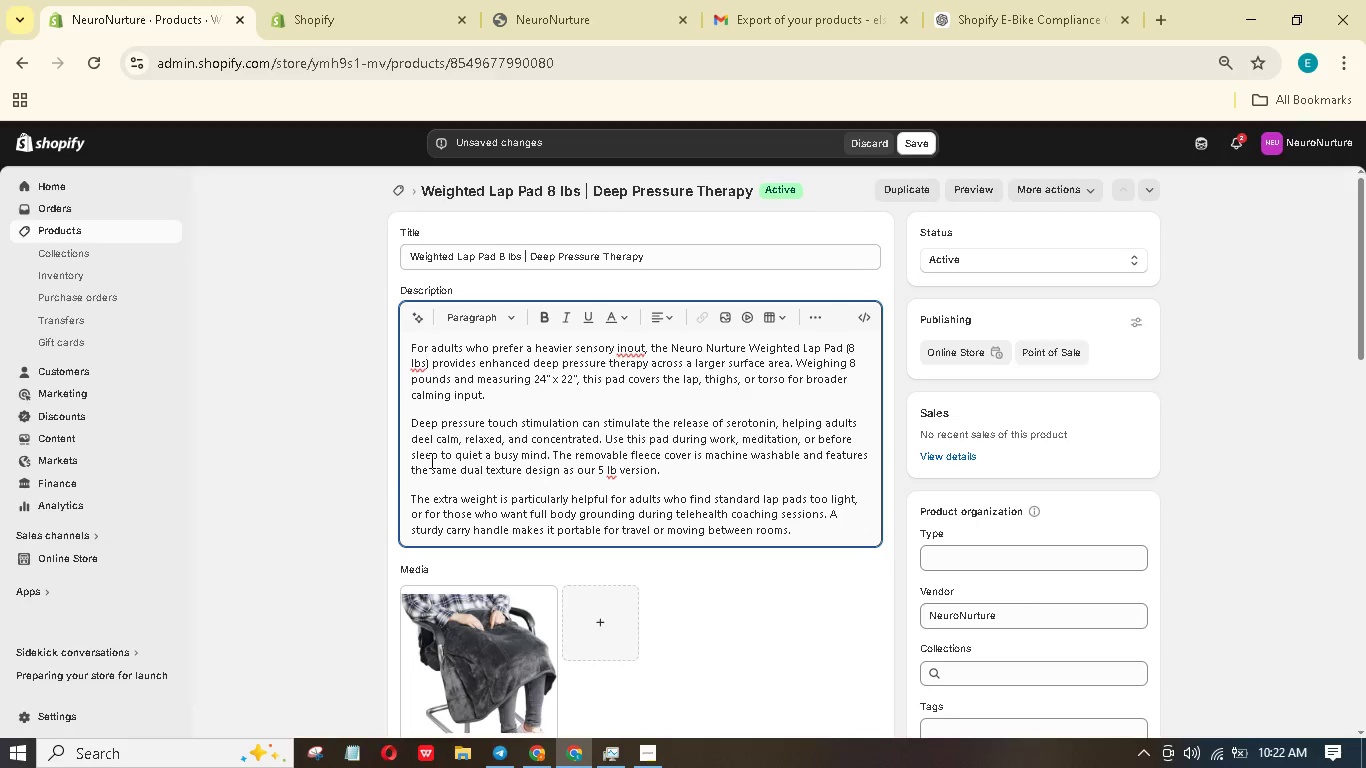 
key(Backspace)
 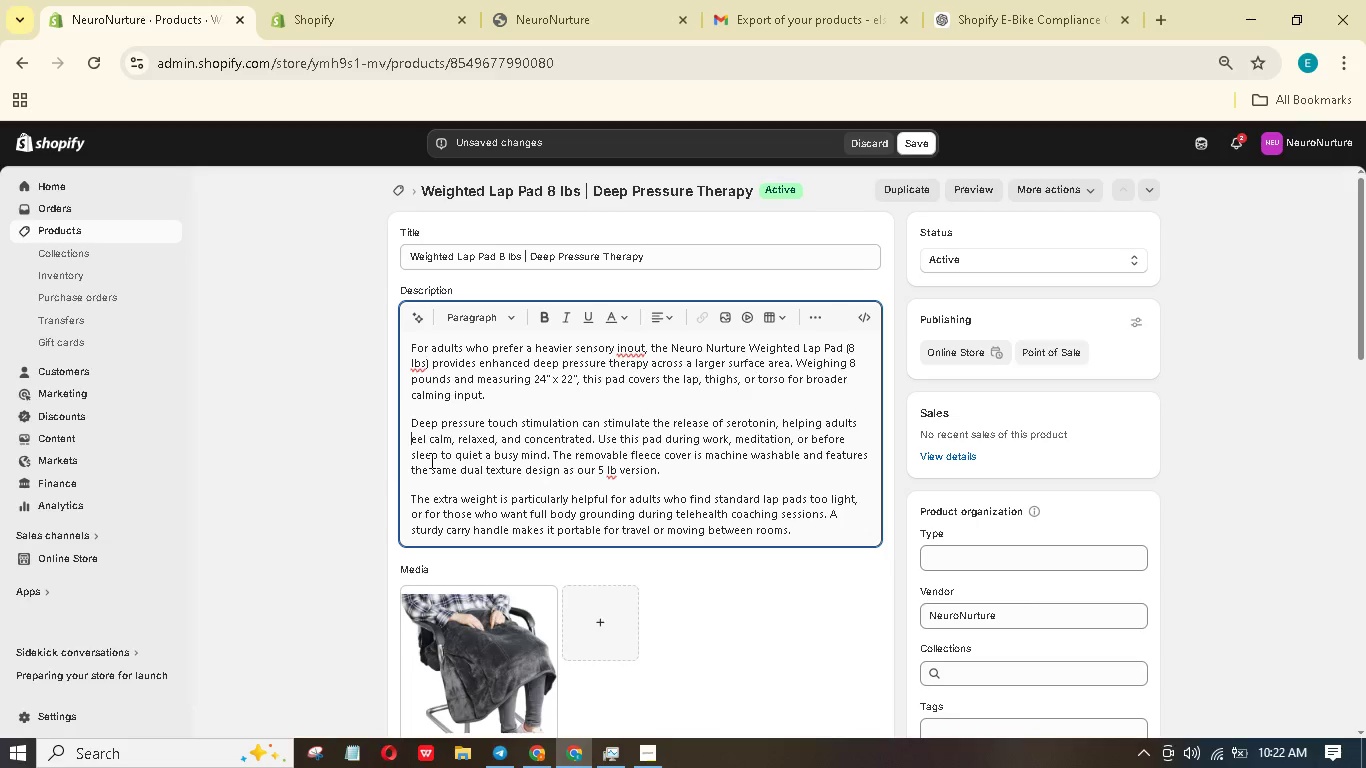 
key(F)
 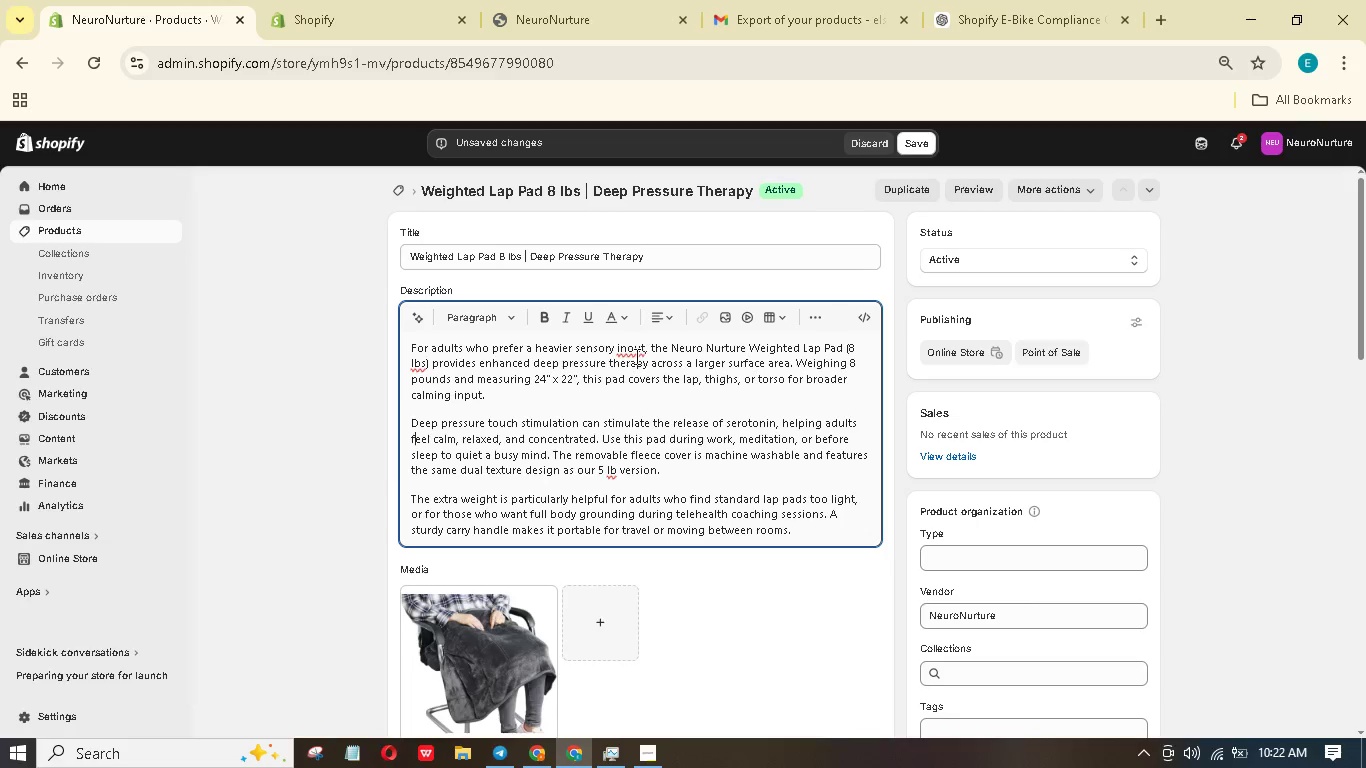 
left_click([633, 349])
 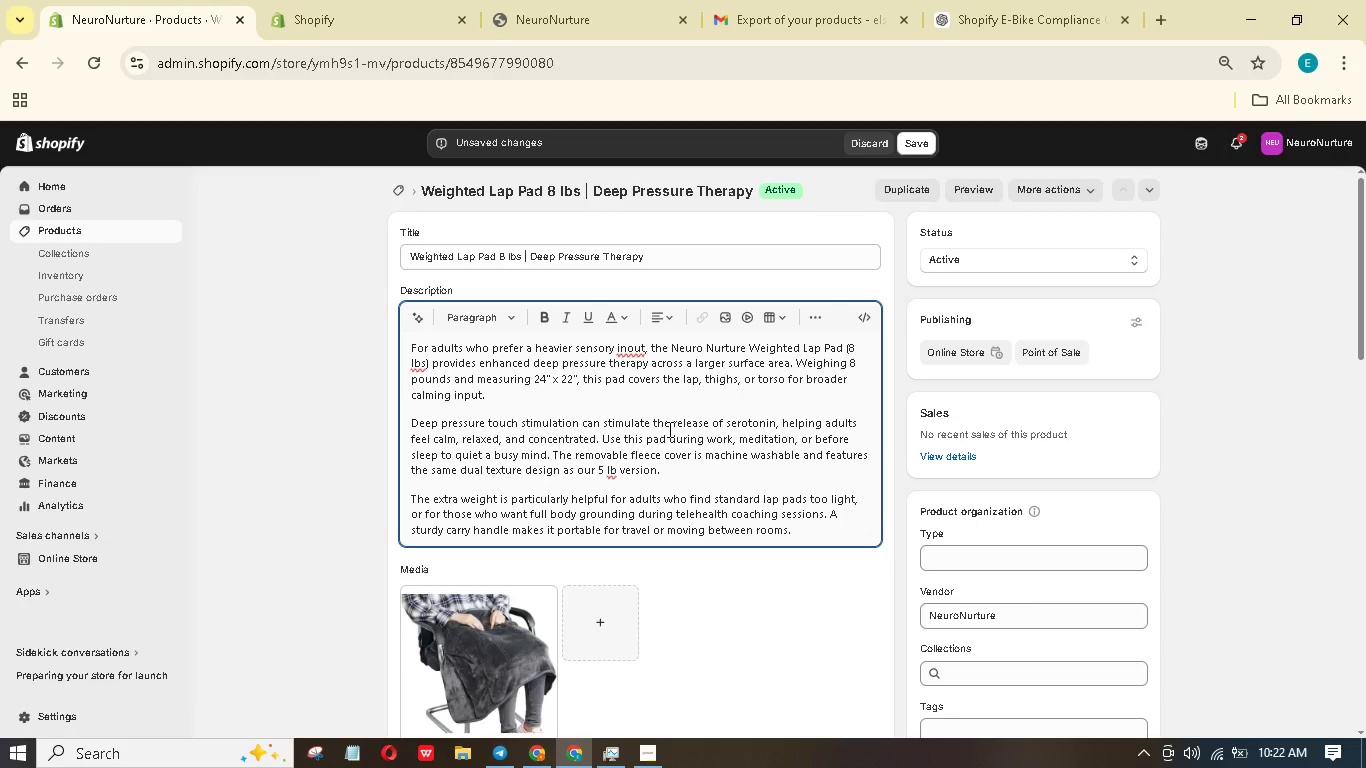 
key(Backspace)
 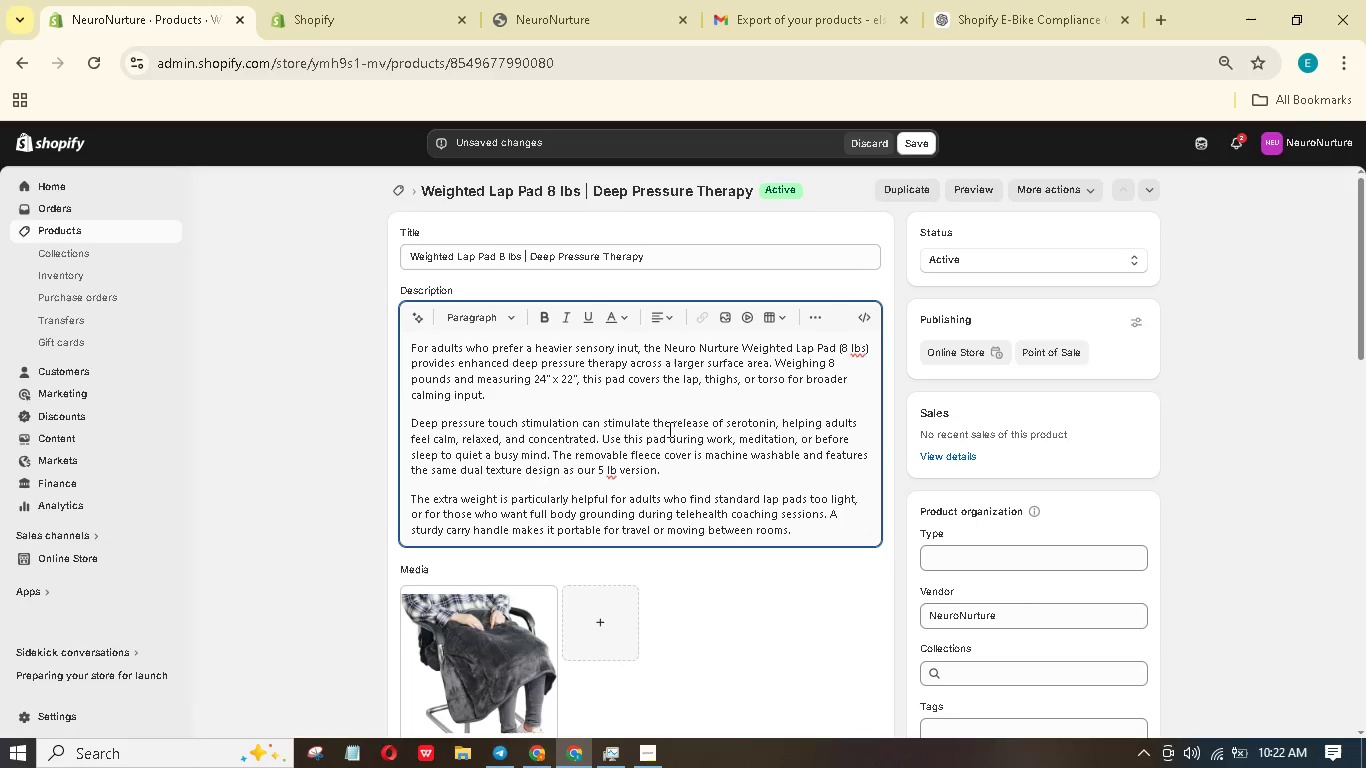 
key(P)
 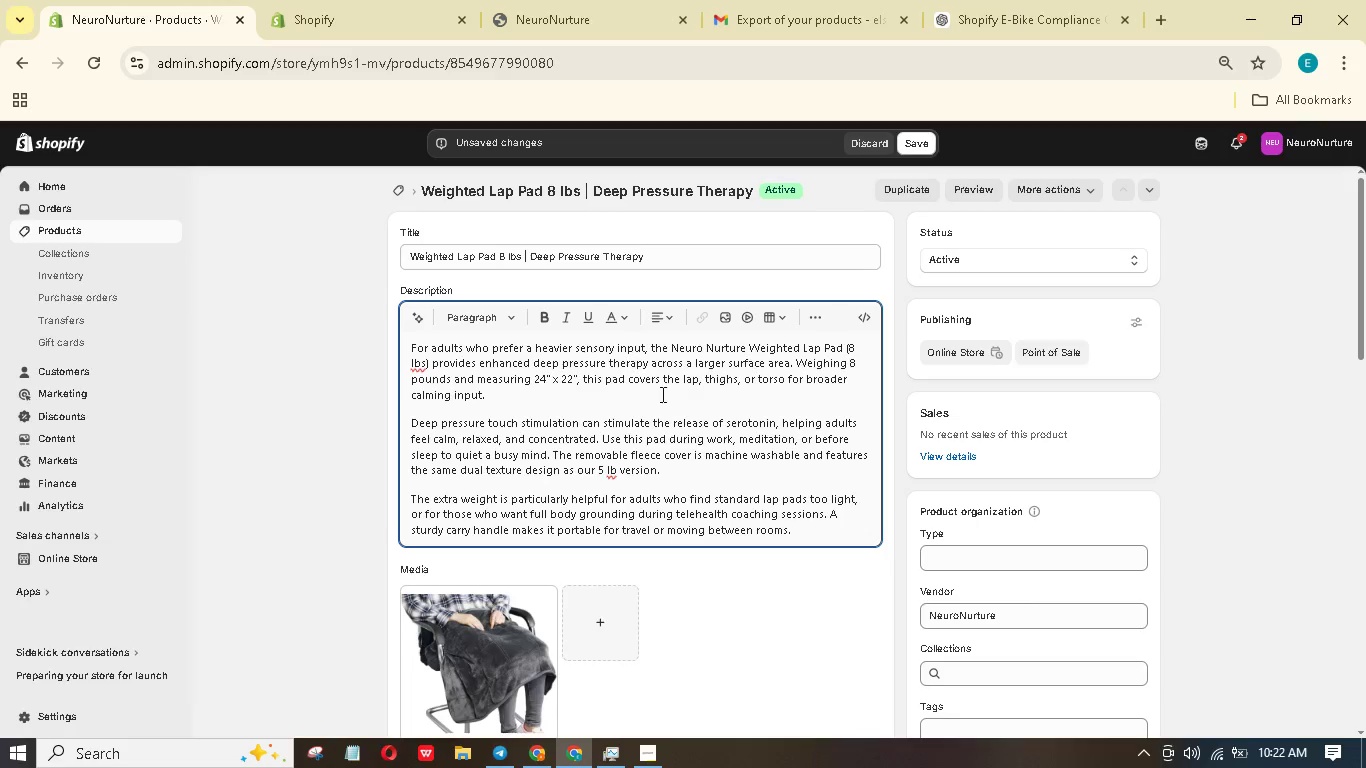 
scroll: coordinate [631, 431], scroll_direction: down, amount: 3.0
 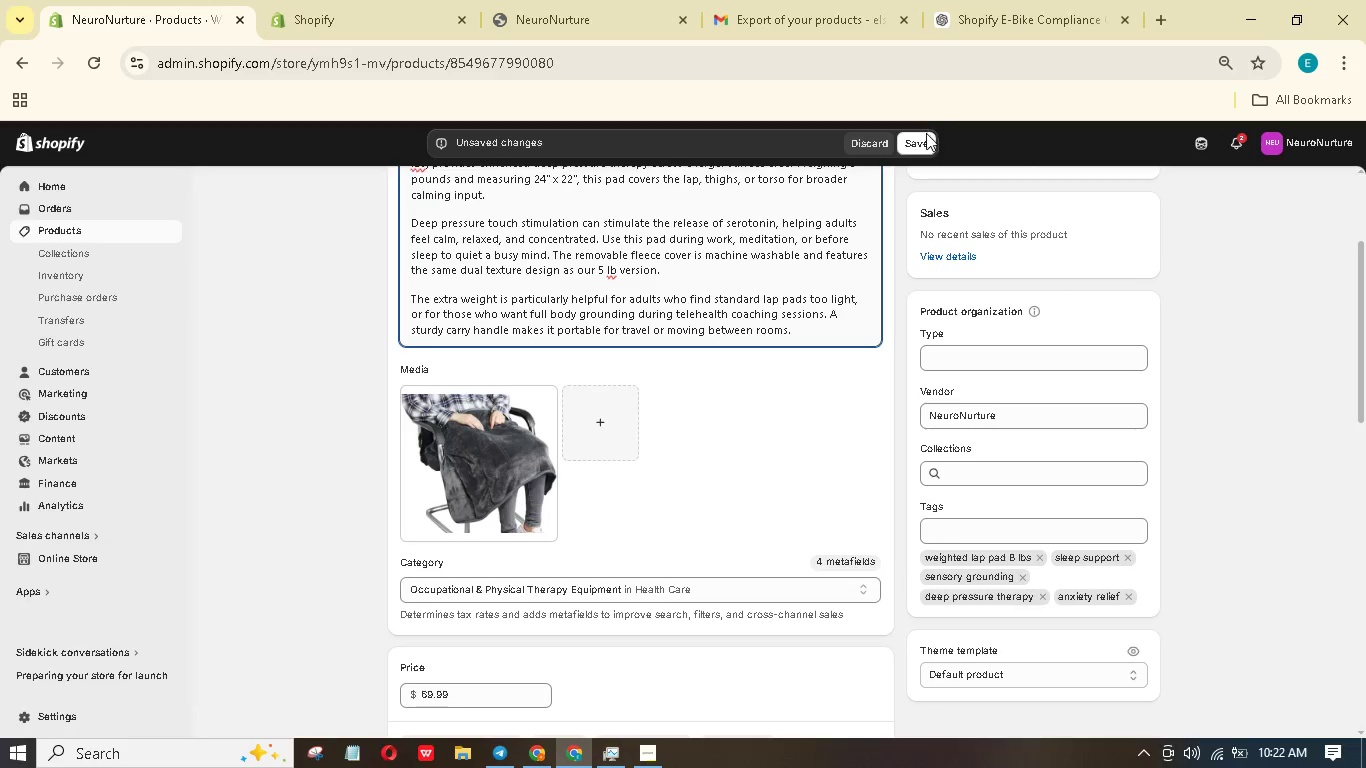 
left_click([926, 138])
 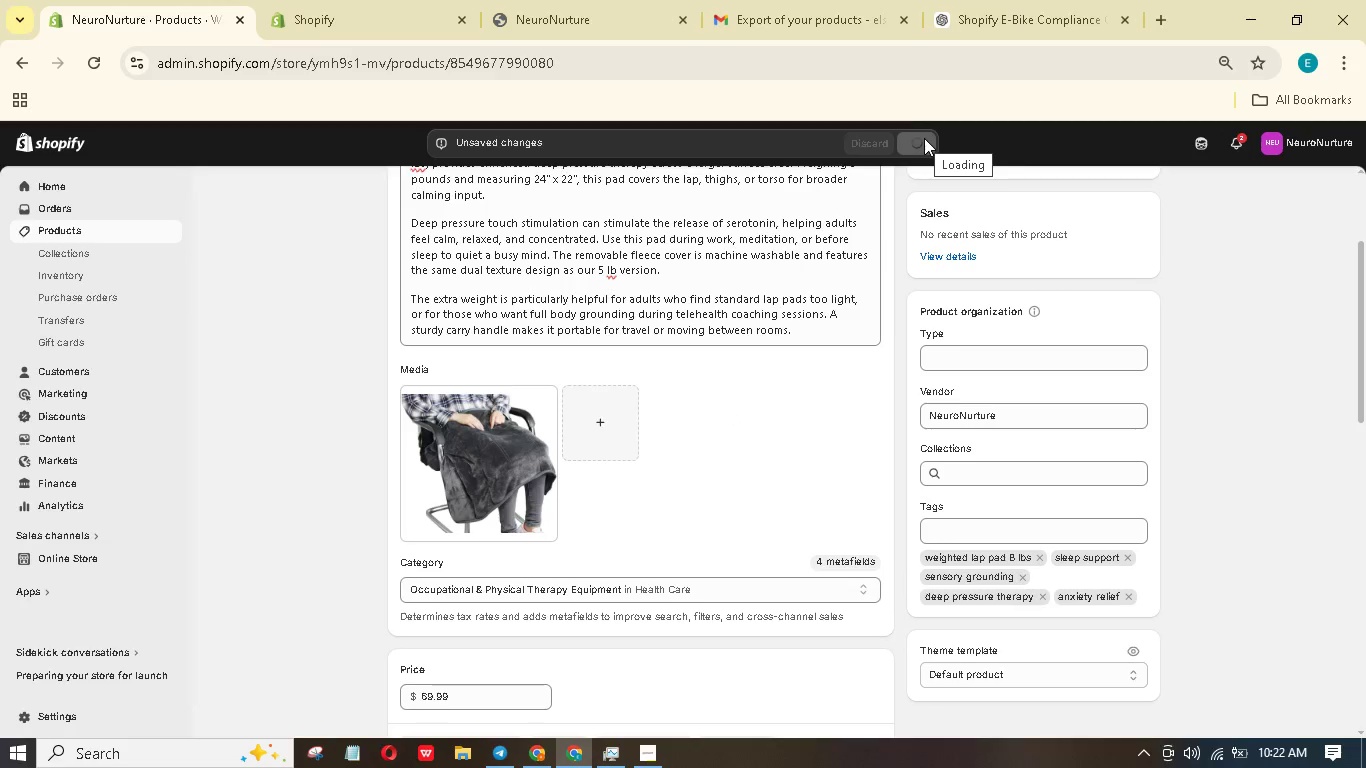 
wait(8.24)
 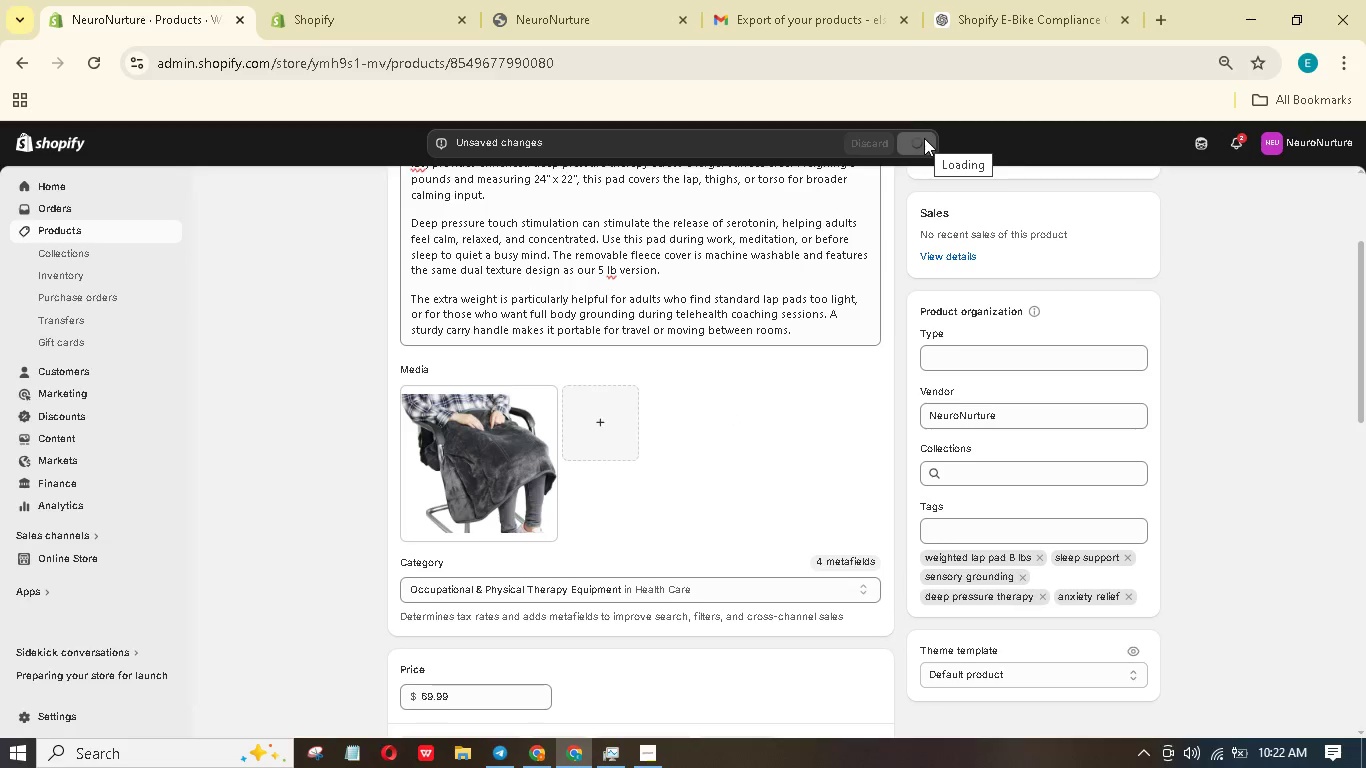 
scroll: coordinate [556, 340], scroll_direction: up, amount: 11.0
 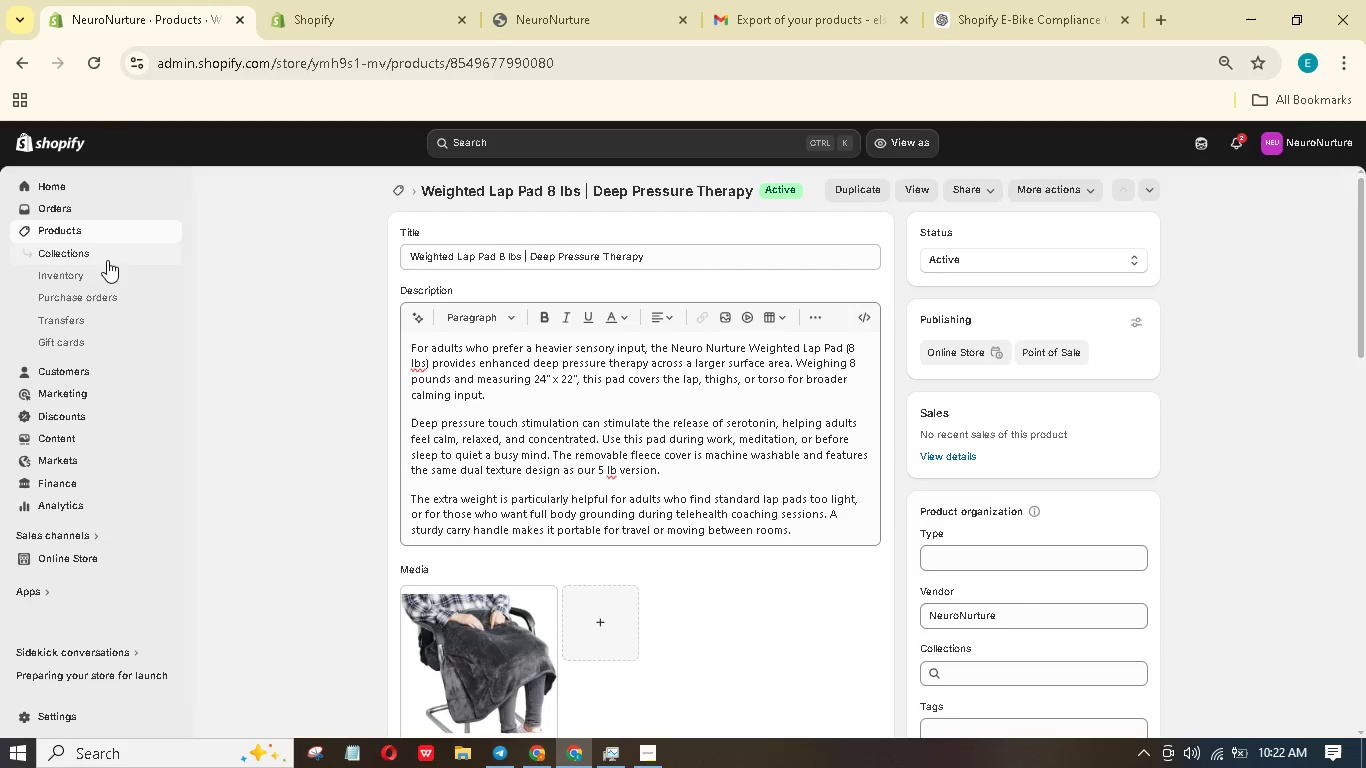 
left_click([107, 231])
 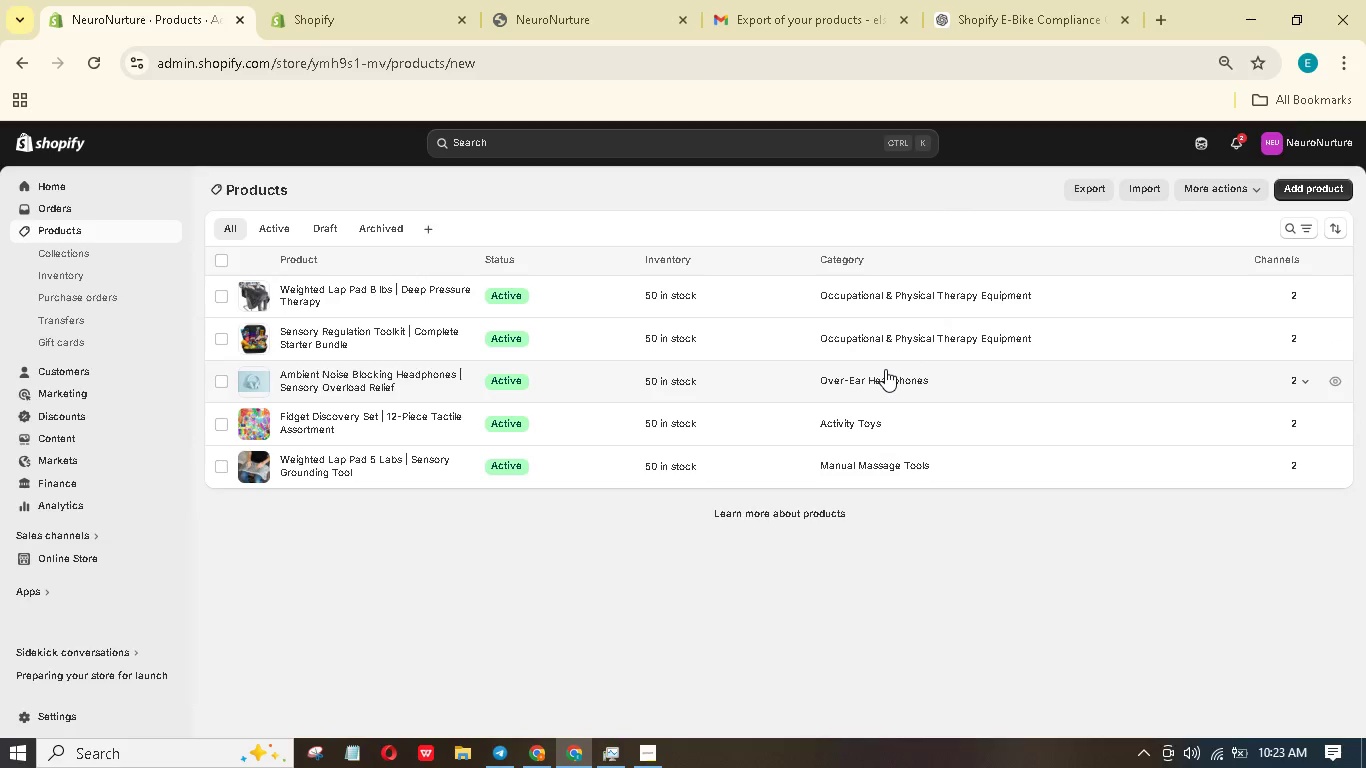 
wait(6.41)
 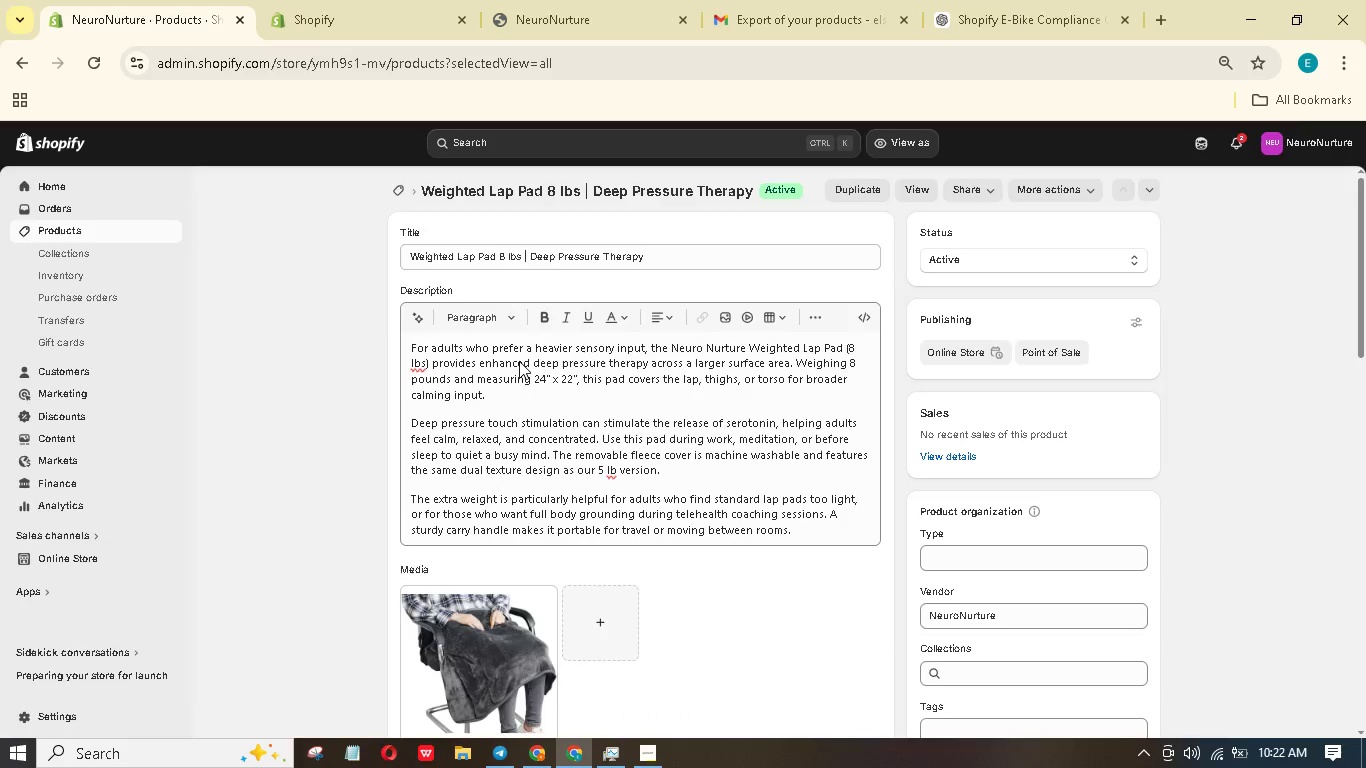 
left_click([688, 250])
 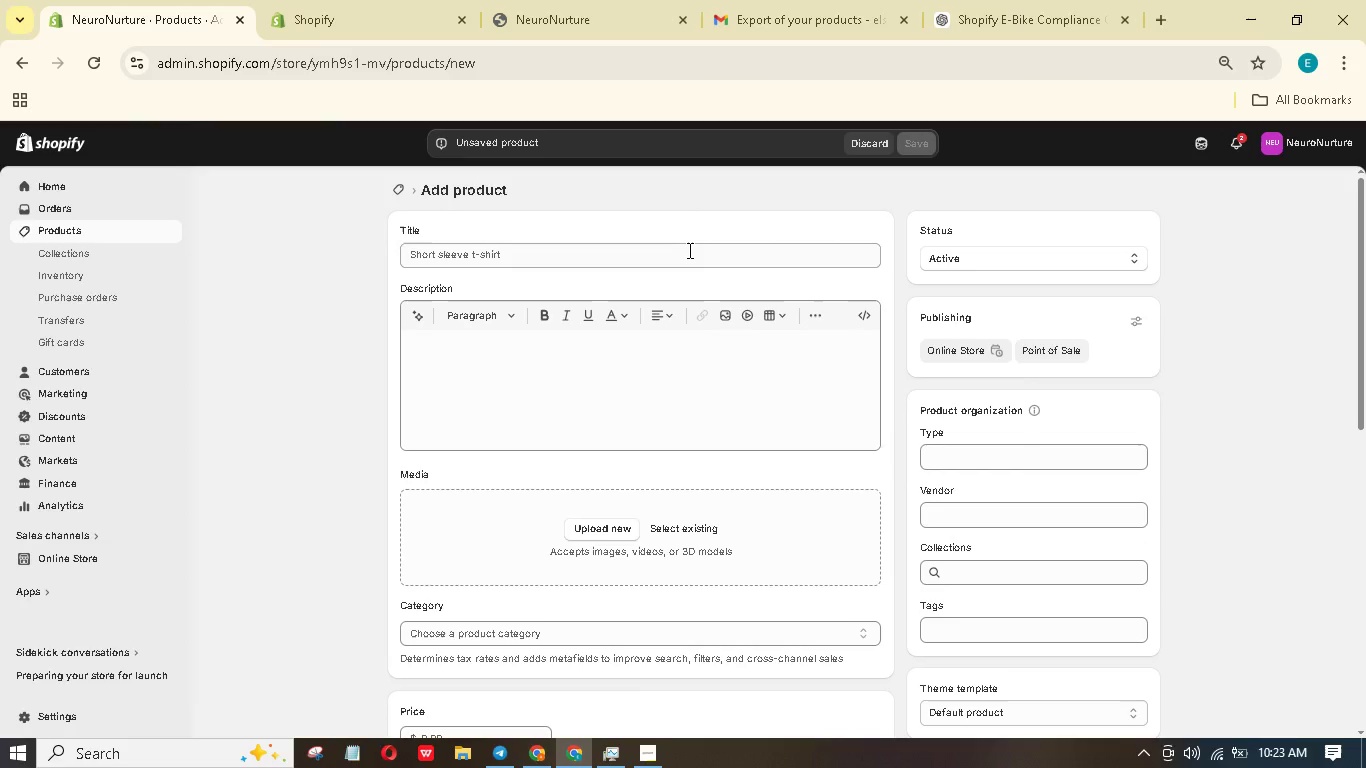 
left_click([688, 250])
 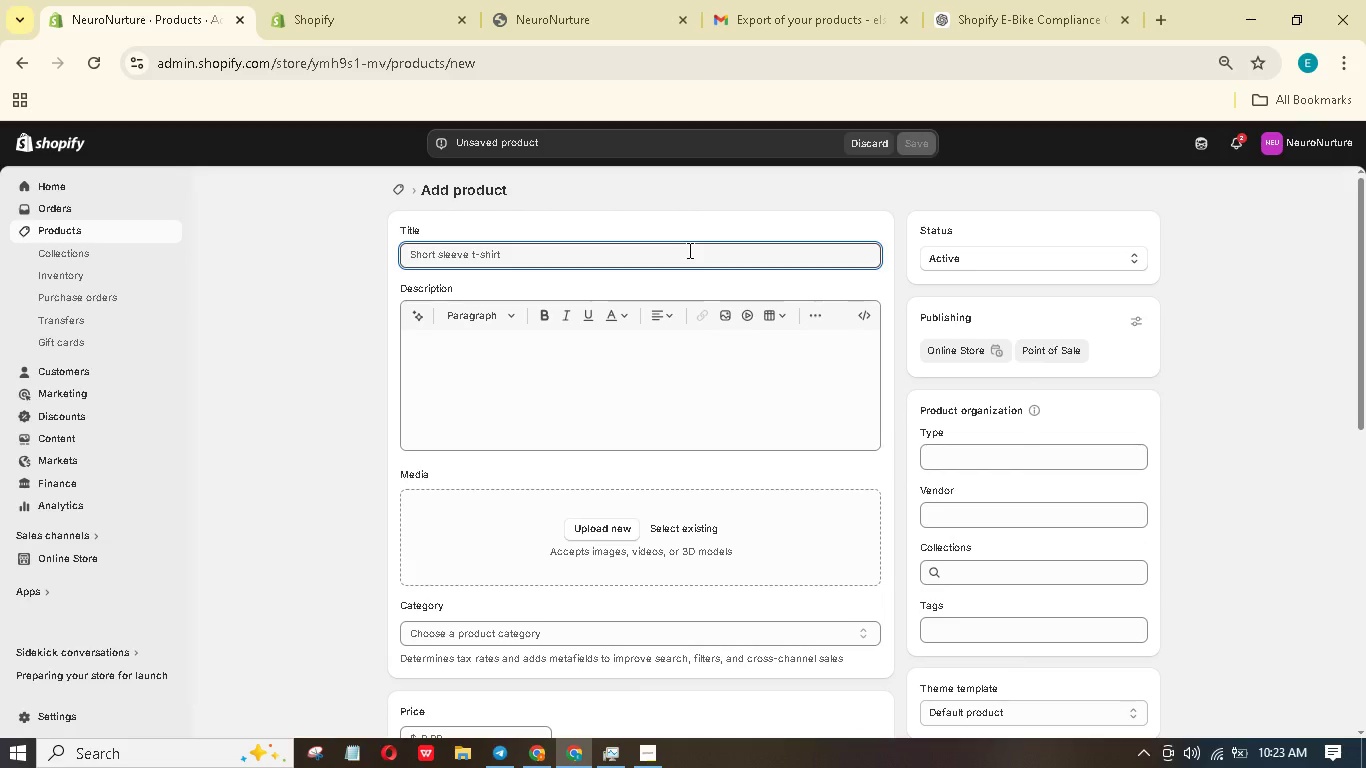 
type(Daily Focus Planner | EXECUtive Funcion)
key(Backspace)
key(Backspace)
key(Backspace)
type(tion Workbook PDF)
 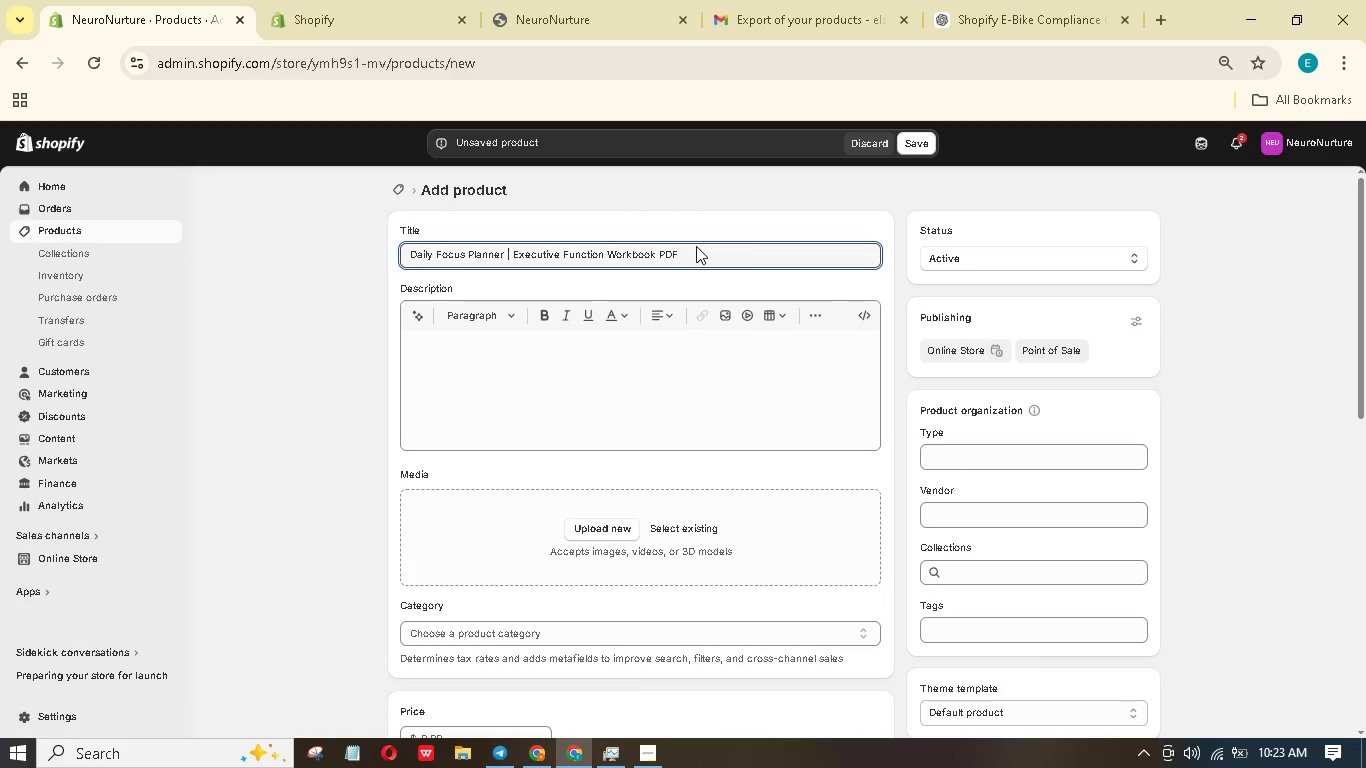 
type(Executive du)
key(Backspace)
type(sfunction can make daily tasks d)
key(Backspace)
type(feel impossible - not because your brain)
 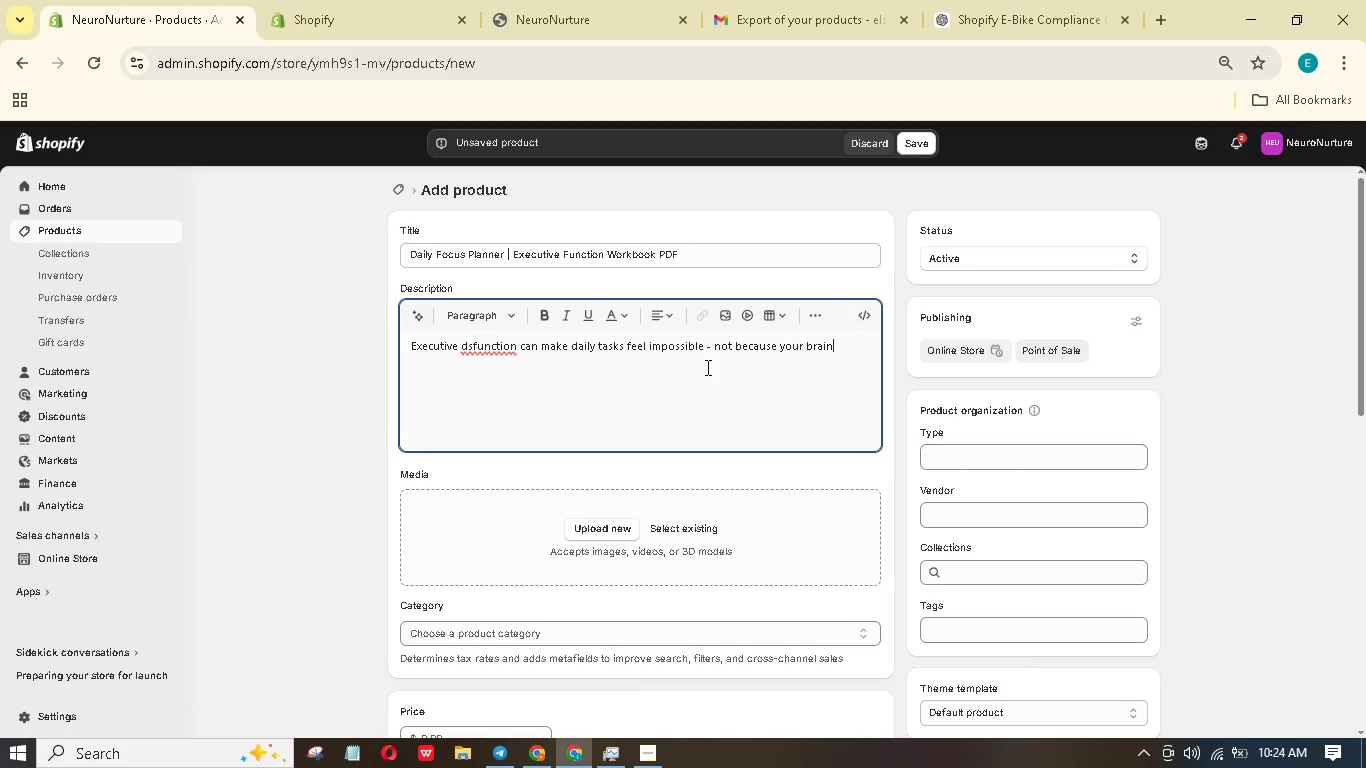 
wait(7.28)
 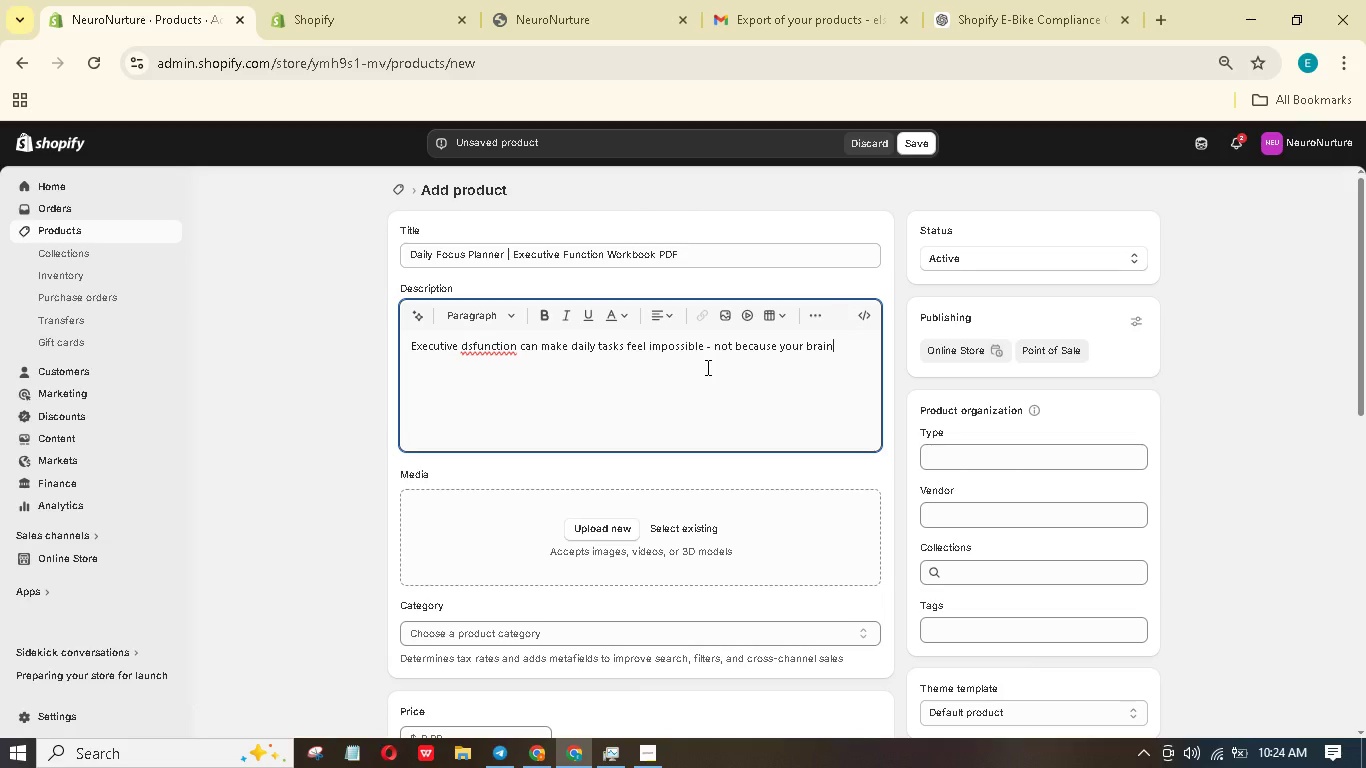 
key(Backspace)
key(Backspace)
key(Backspace)
key(Backspace)
key(Backspace)
key(Backspace)
key(Backspace)
type( lack motivation, but because our brain needs a different structure. the Neuro Nurture d)
key(Backspace)
type(Daily Focus Planner is a 45-page PDF workbook designed specifically for neuro divee)
key(Backspace)
type(rgnt adults who struggle ith tsk initiation, prio)
 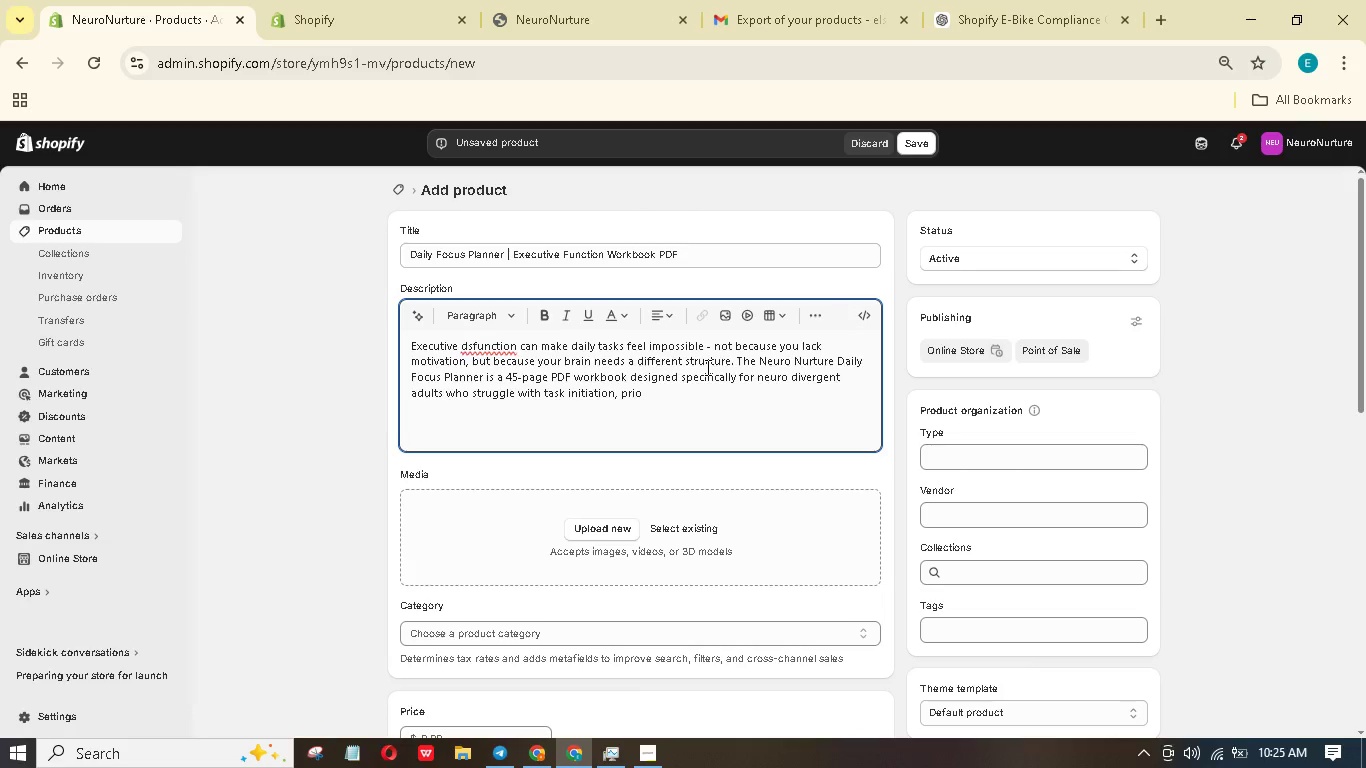 
type(ritization, A)
key(Backspace)
type(AND follow-through.)
 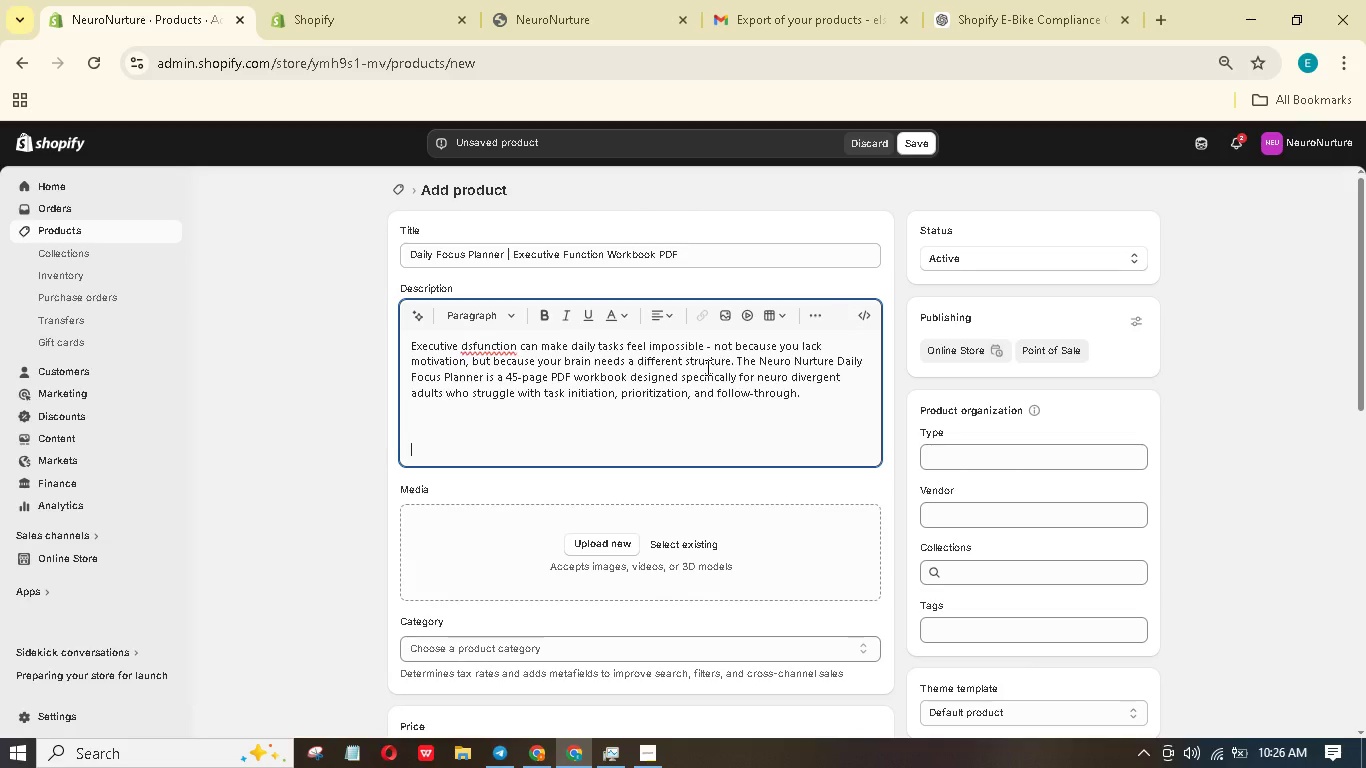 
 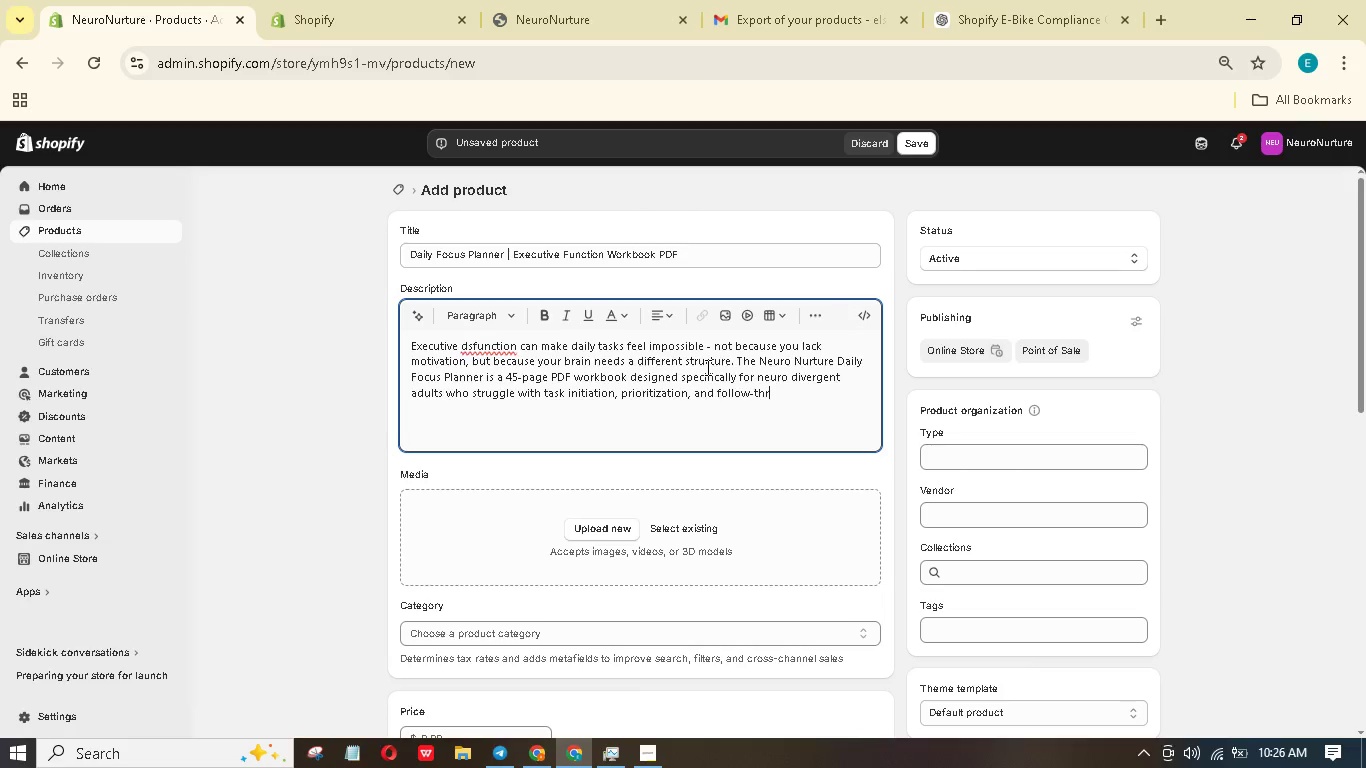 
key(Enter)
 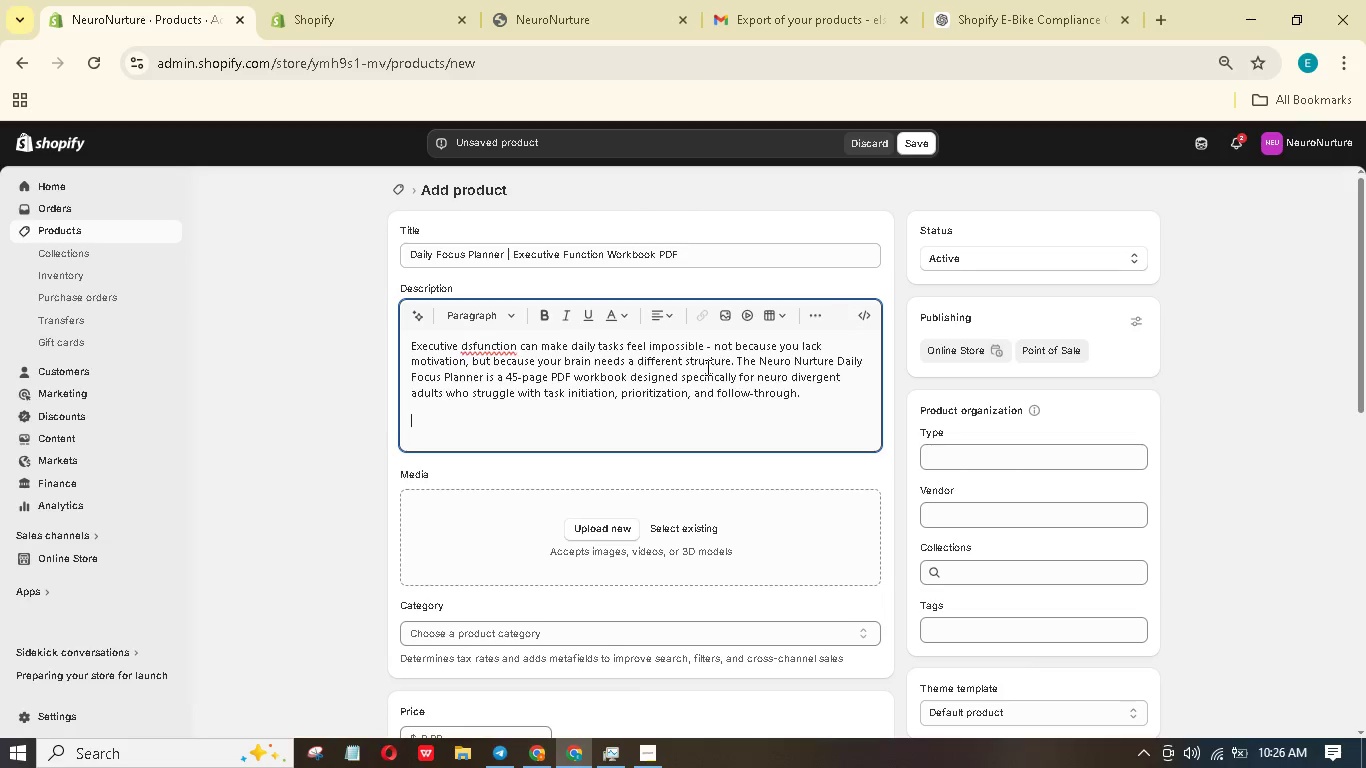 
key(Enter)
 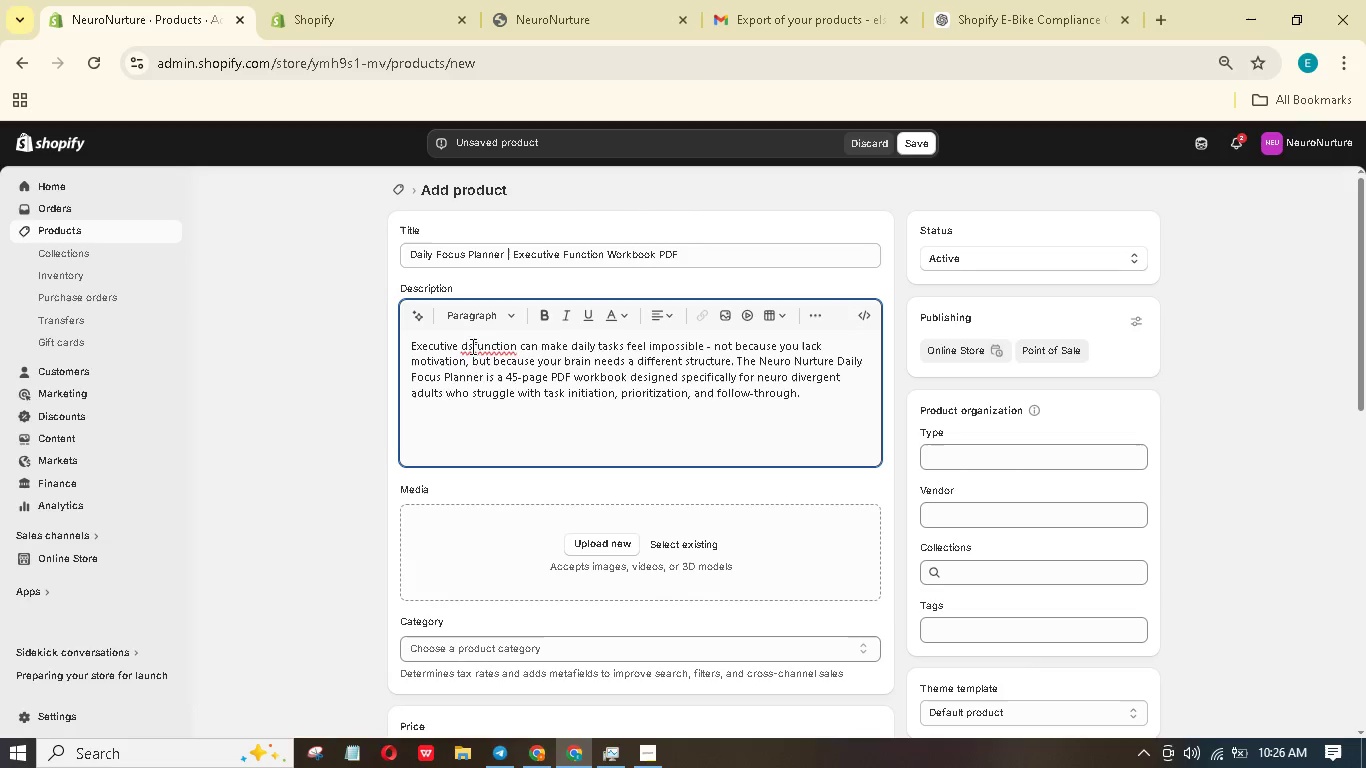 
left_click([467, 344])
 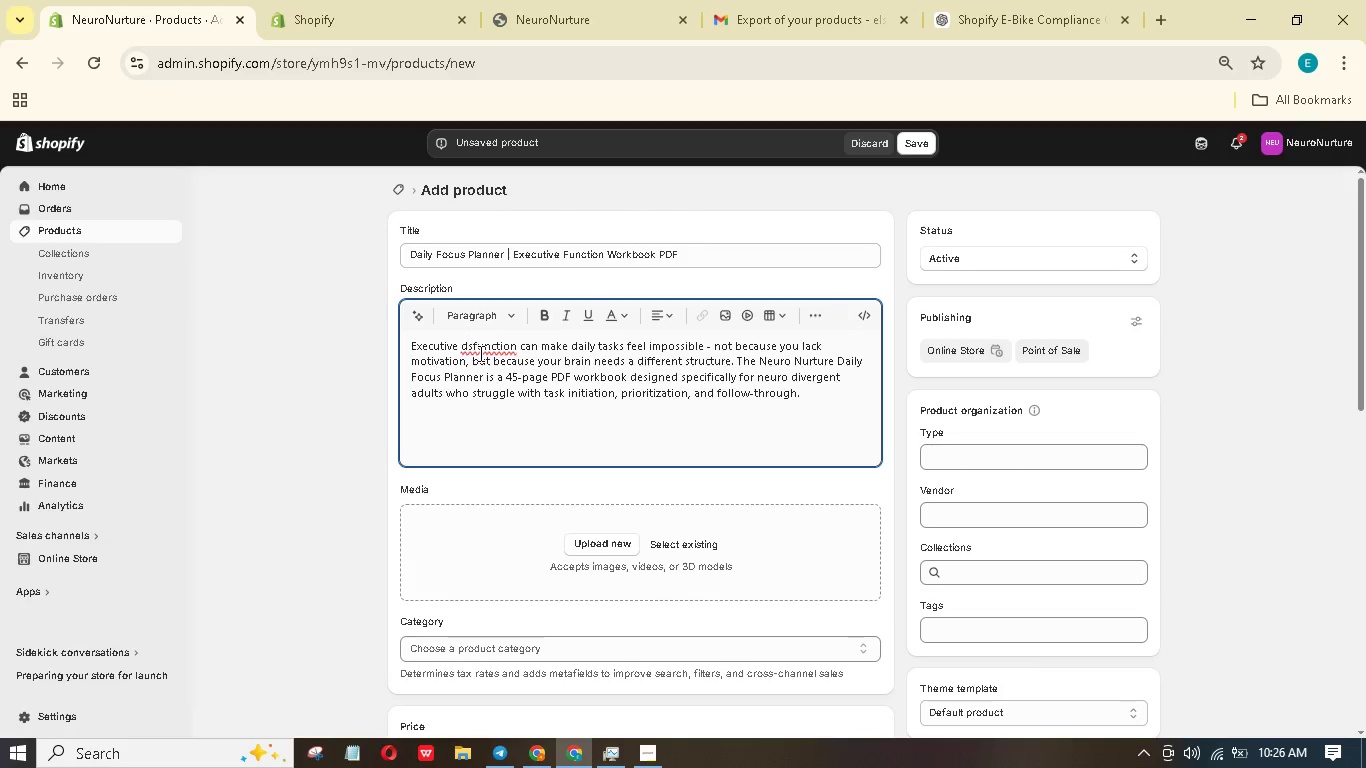 
key(Y)
 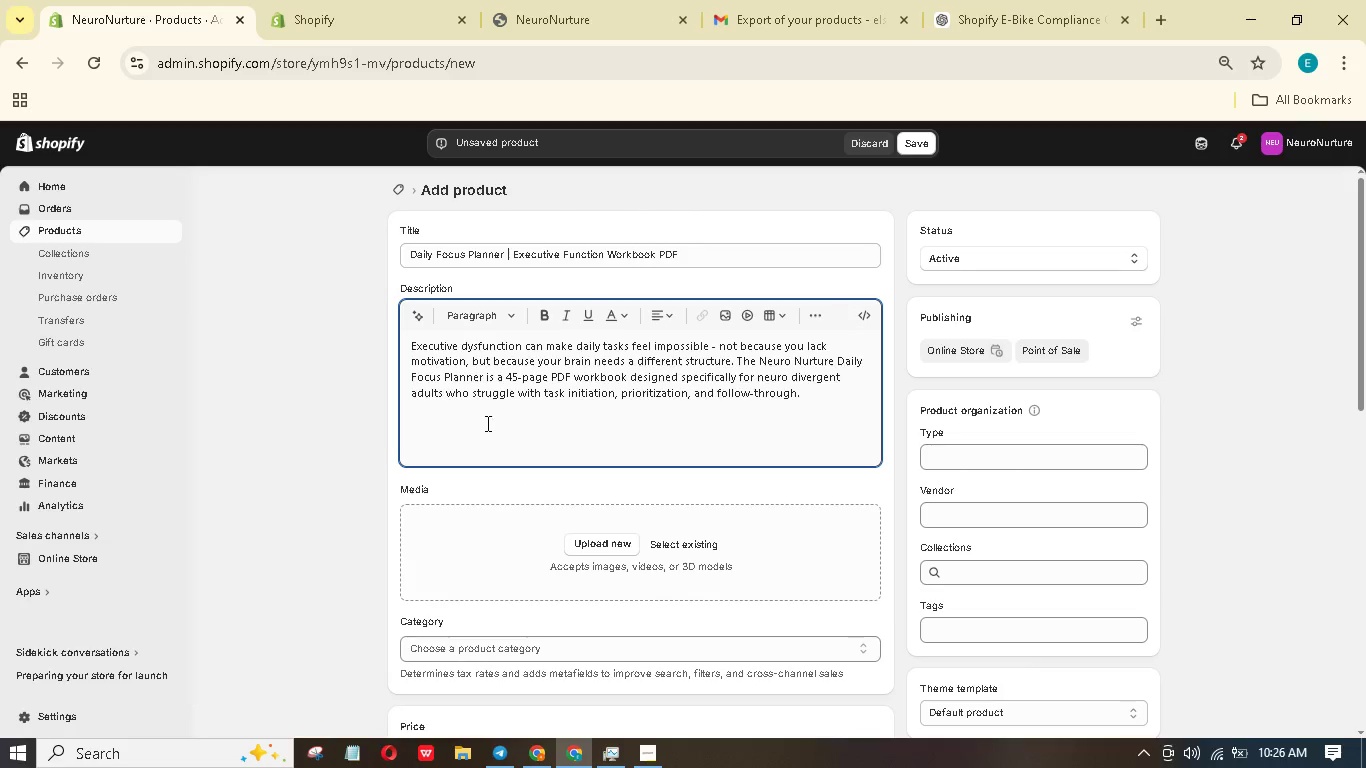 
left_click_drag(start_coordinate=[485, 439], to_coordinate=[487, 446])
 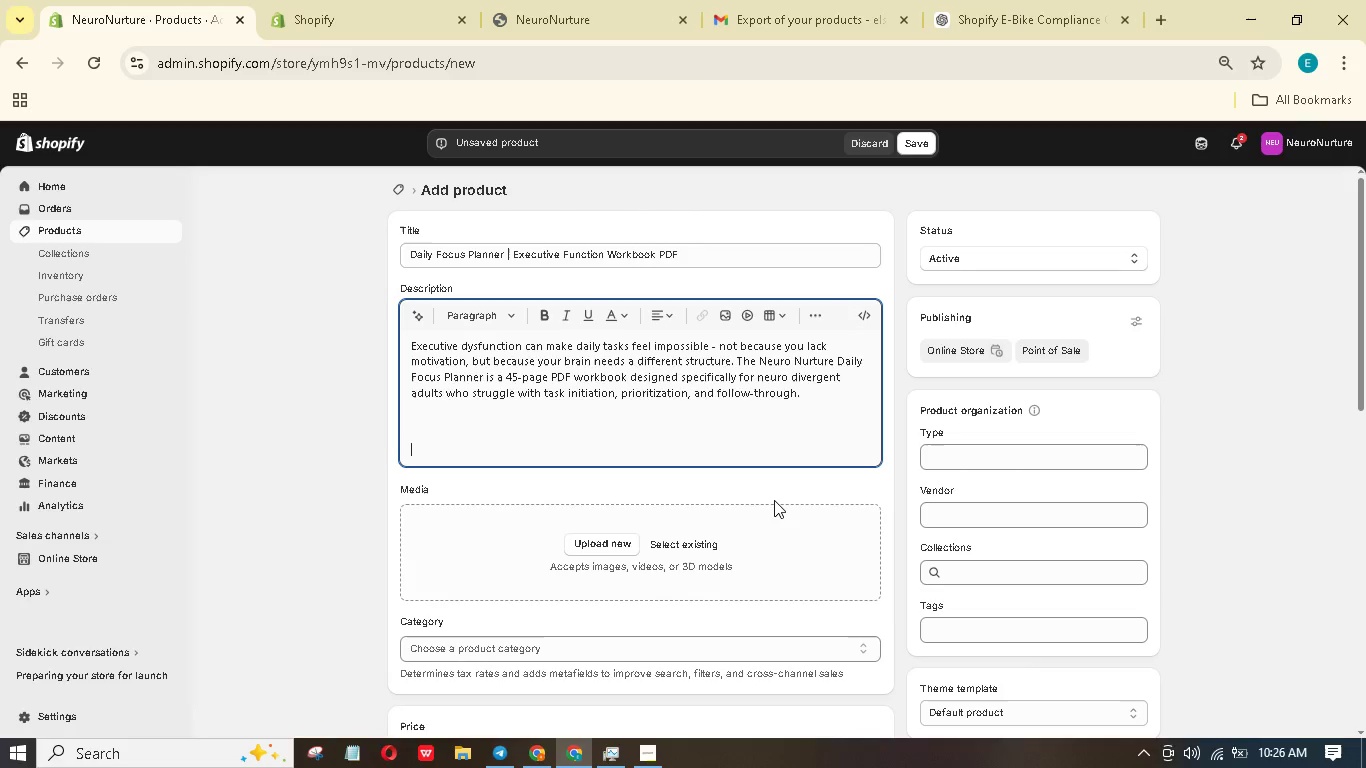 
key(Backspace)
 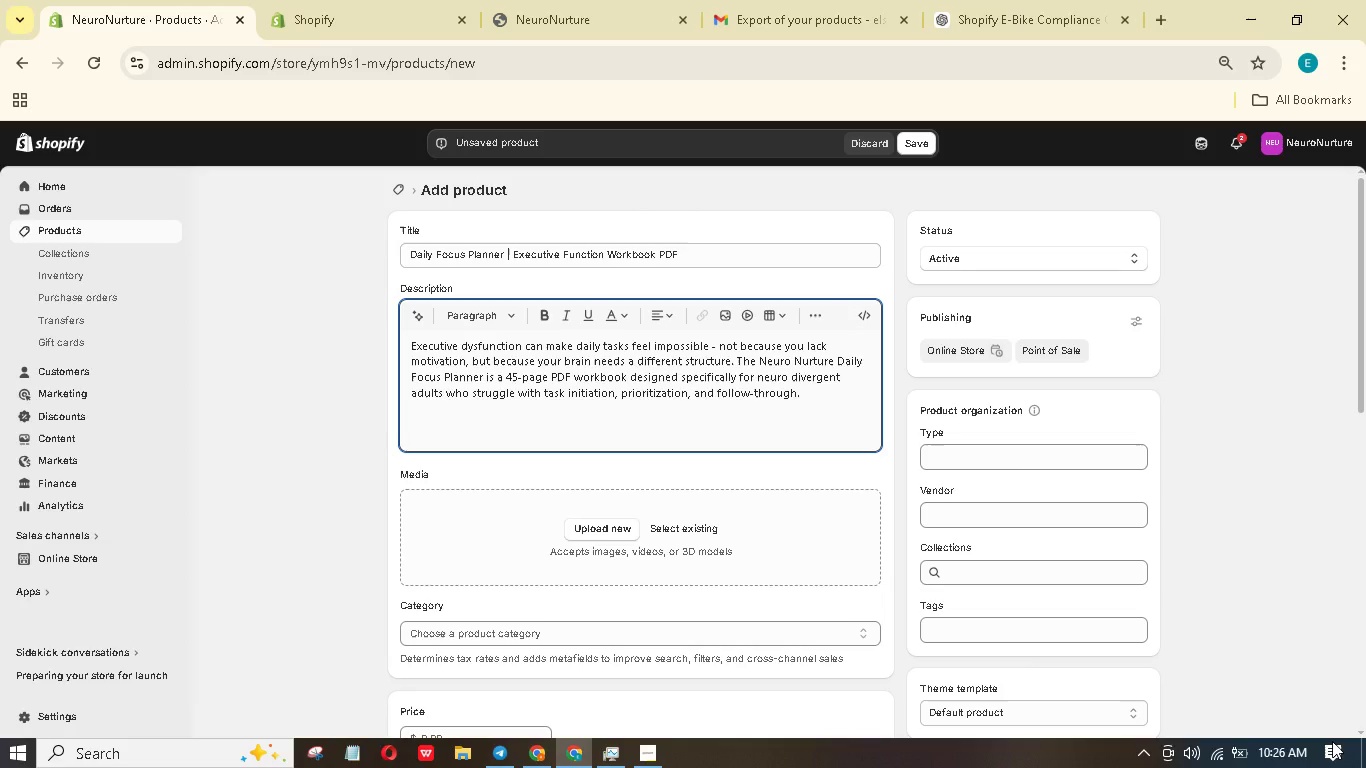 
type(inside you'll find daily planning pages, a priority matrix )
key(Backspace)
type(, t)
 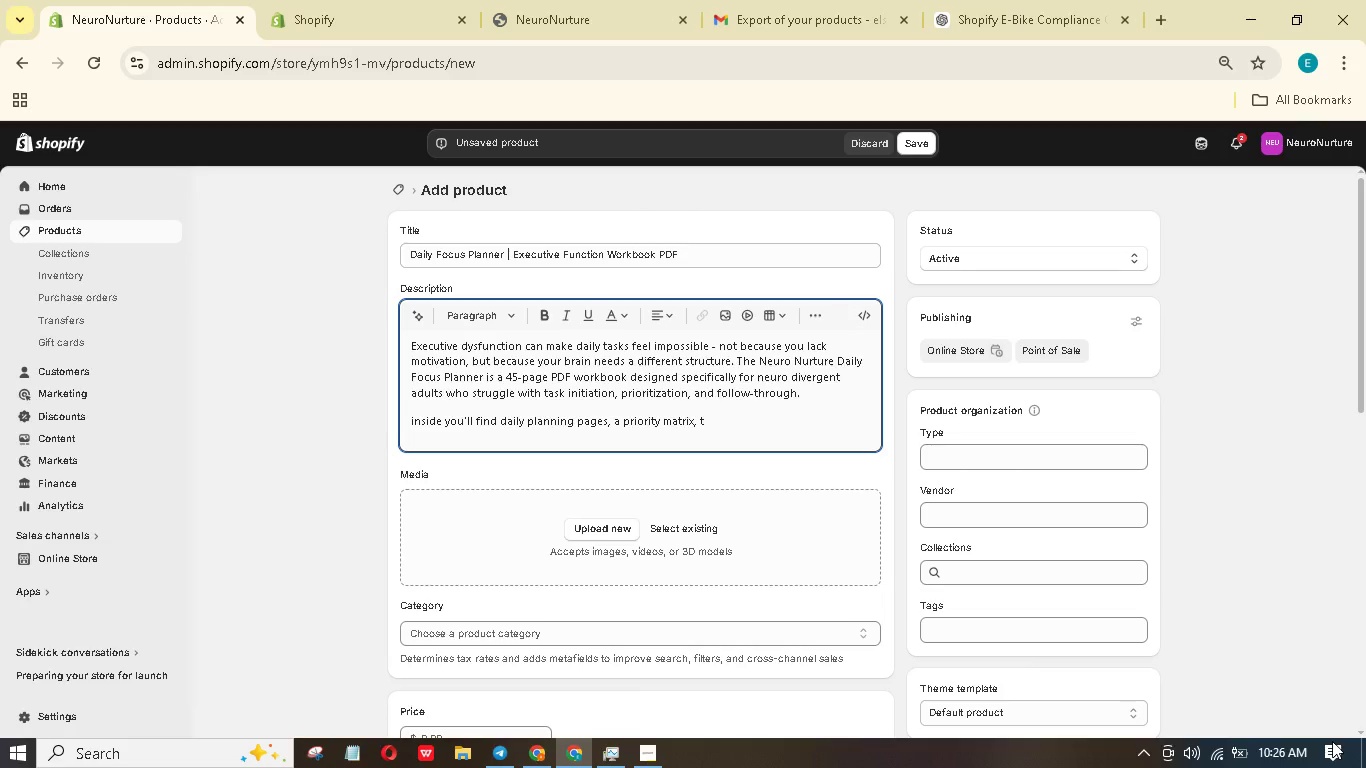 
type(ime )
key(Backspace)
type(-blocking templates, a "BRain-dump" section, and reflection promts. Unlike generic plla)
key(Backspace)
key(Backspace)
type(anners, this workbook uses)
 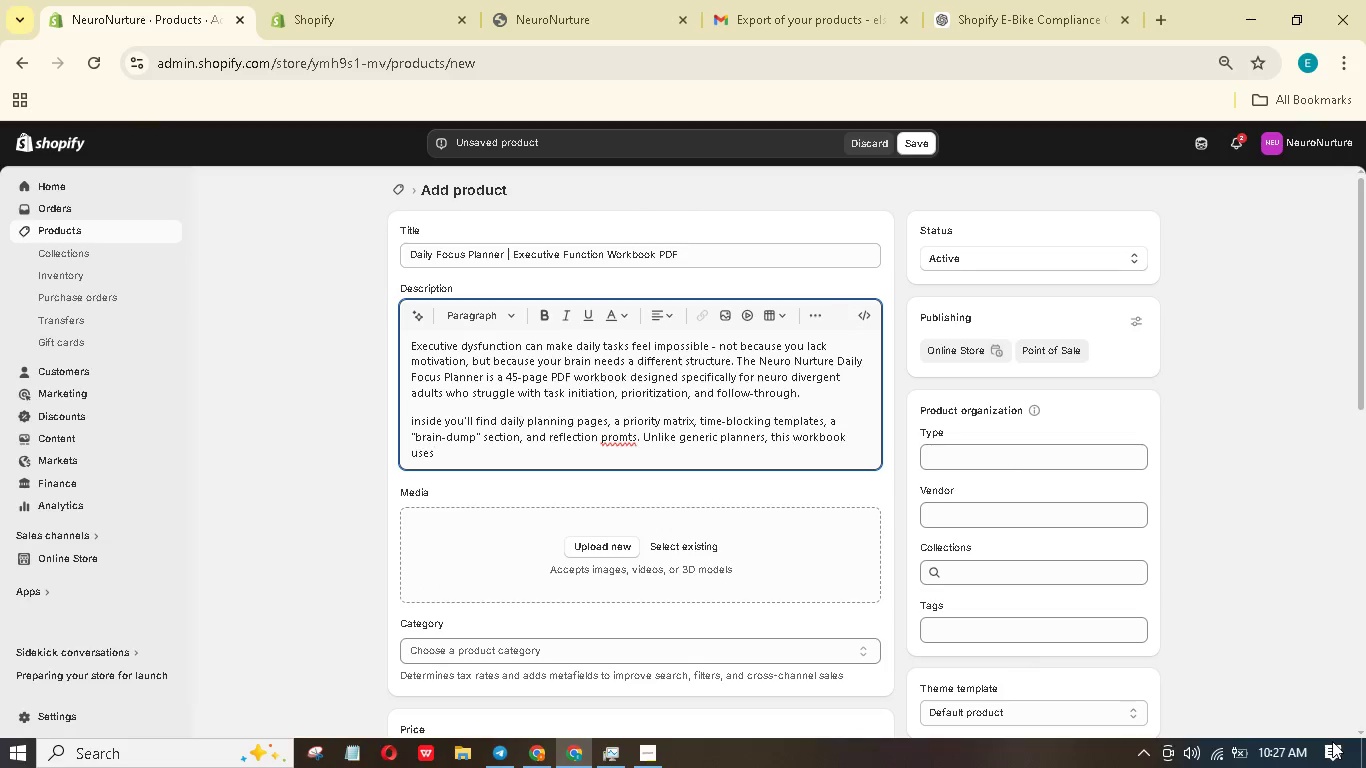 
type( principles from executive function coaching: breaking tasks into micro-steps, identifying energy levels, and celebrating small wins.)
 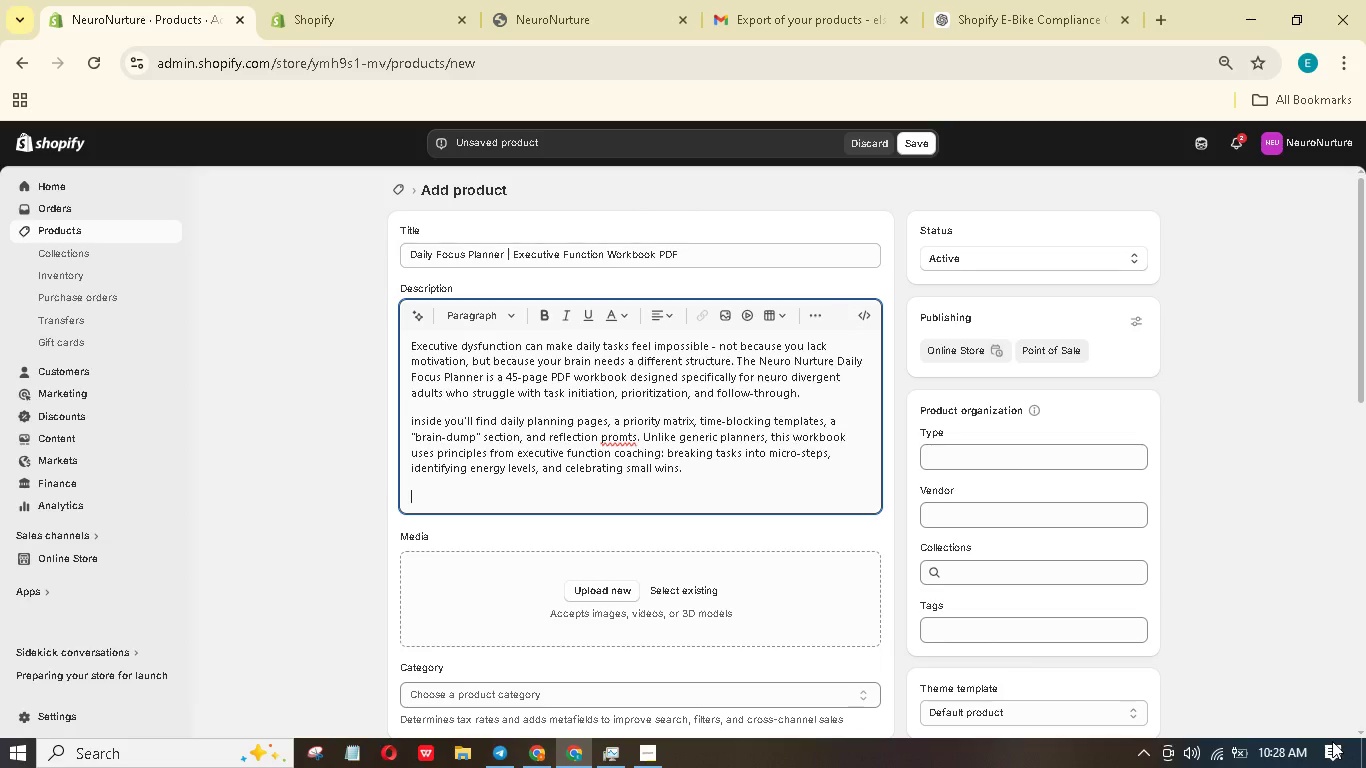 
 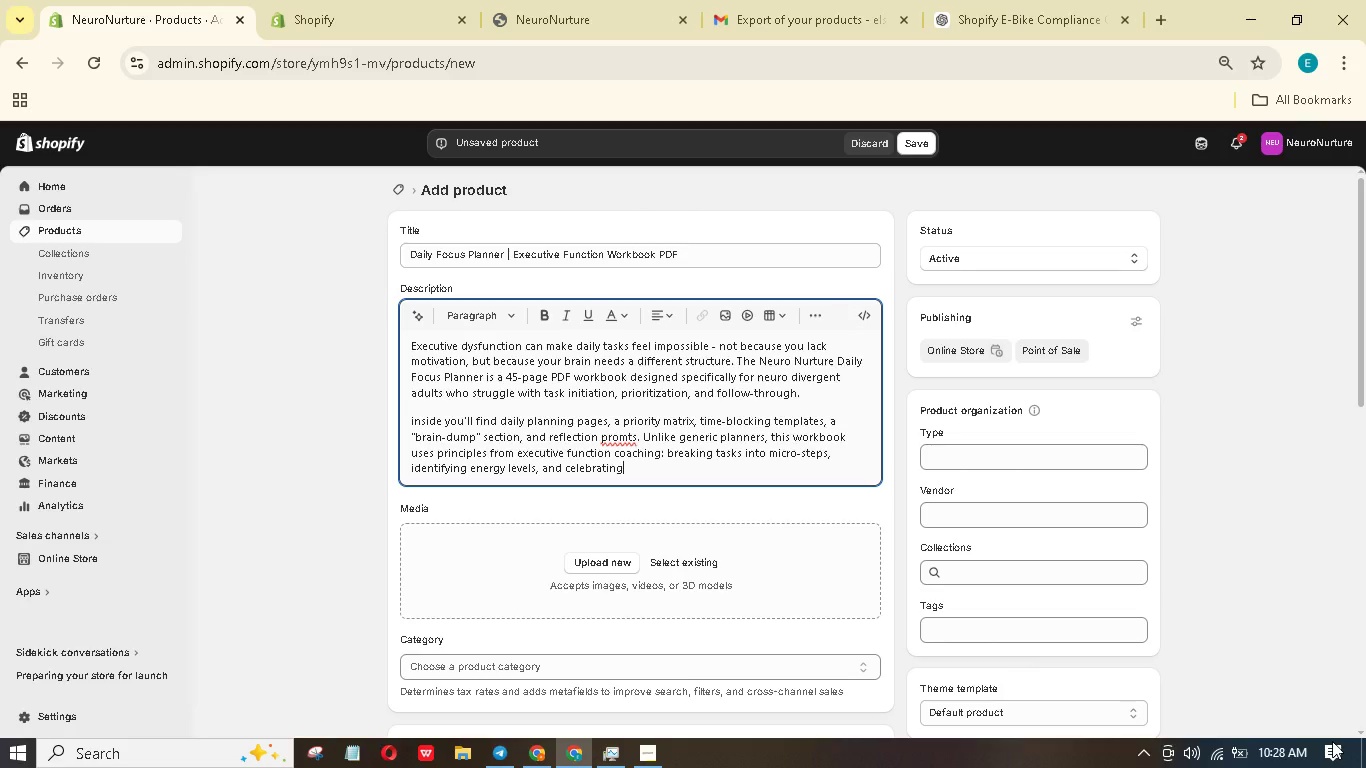 
key(Enter)
 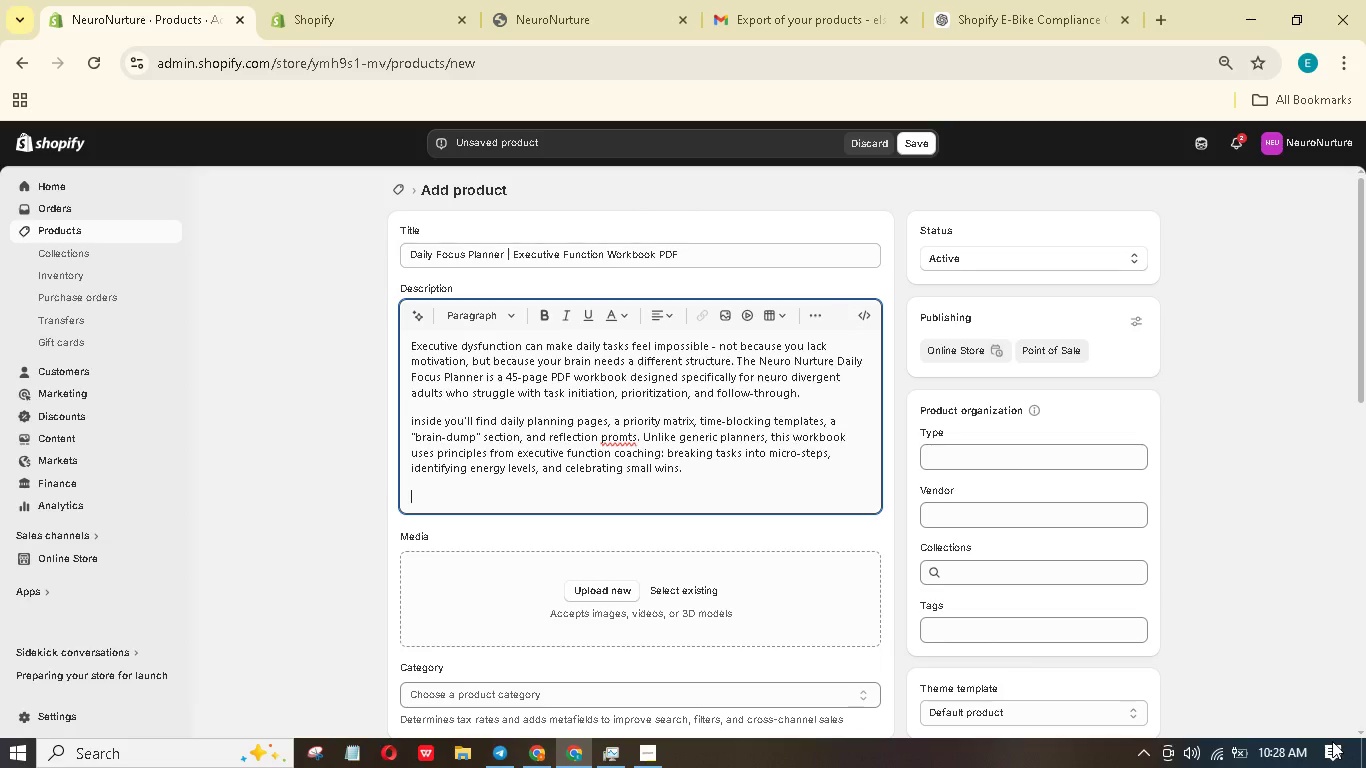 
type(Use it alongside telehealth coaching or as a standalone tool for buildibng daily structure. The PDF is instantky downloadable and can be)
 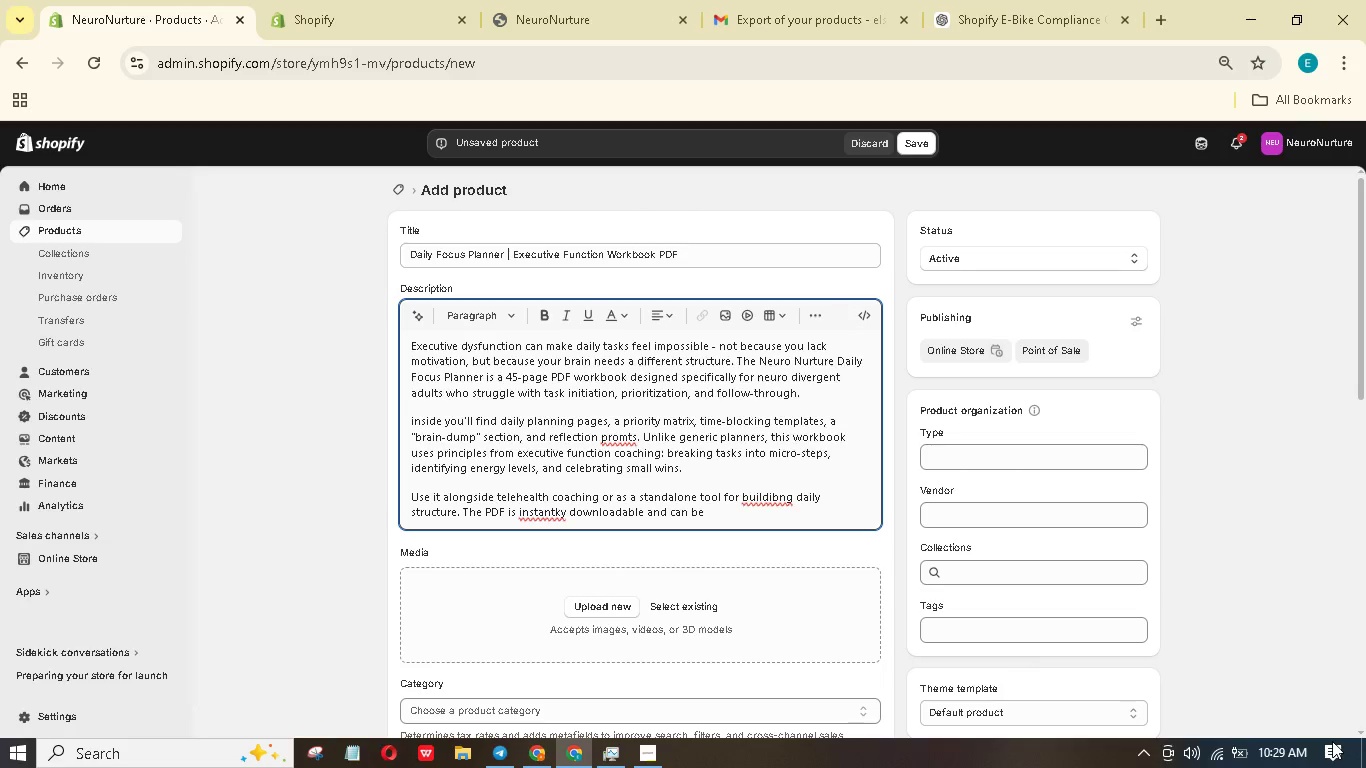 
type( printed daily or used with a tablet annotation app.)
 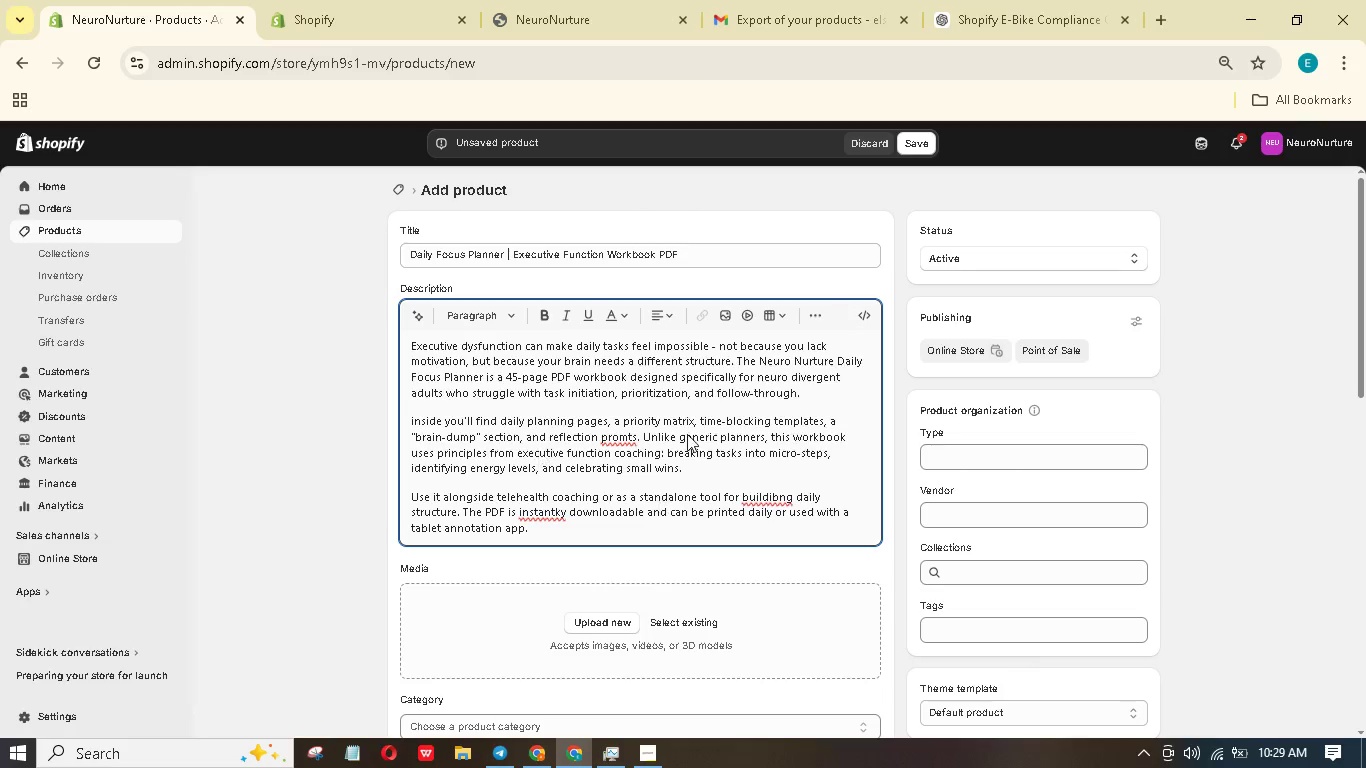 
left_click([779, 497])
 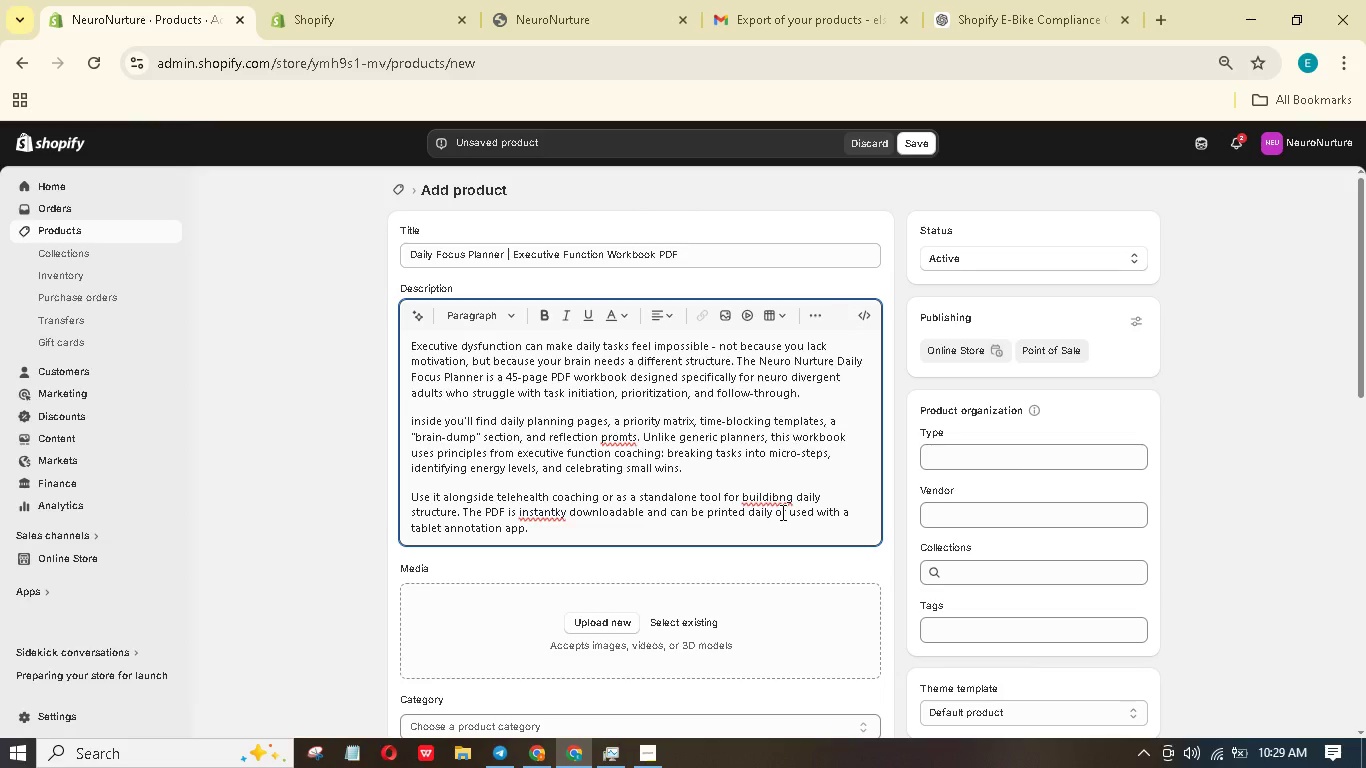 
key(Backspace)
 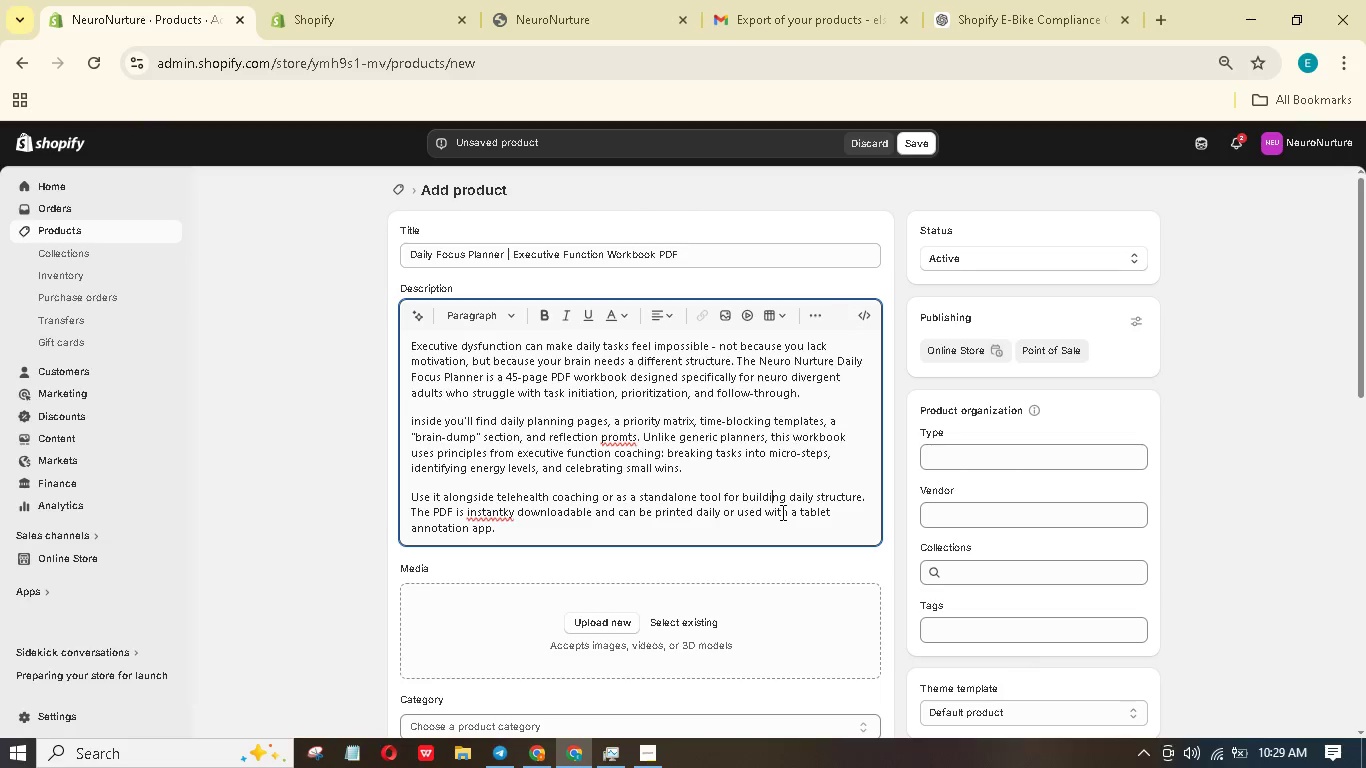 
key(I)
 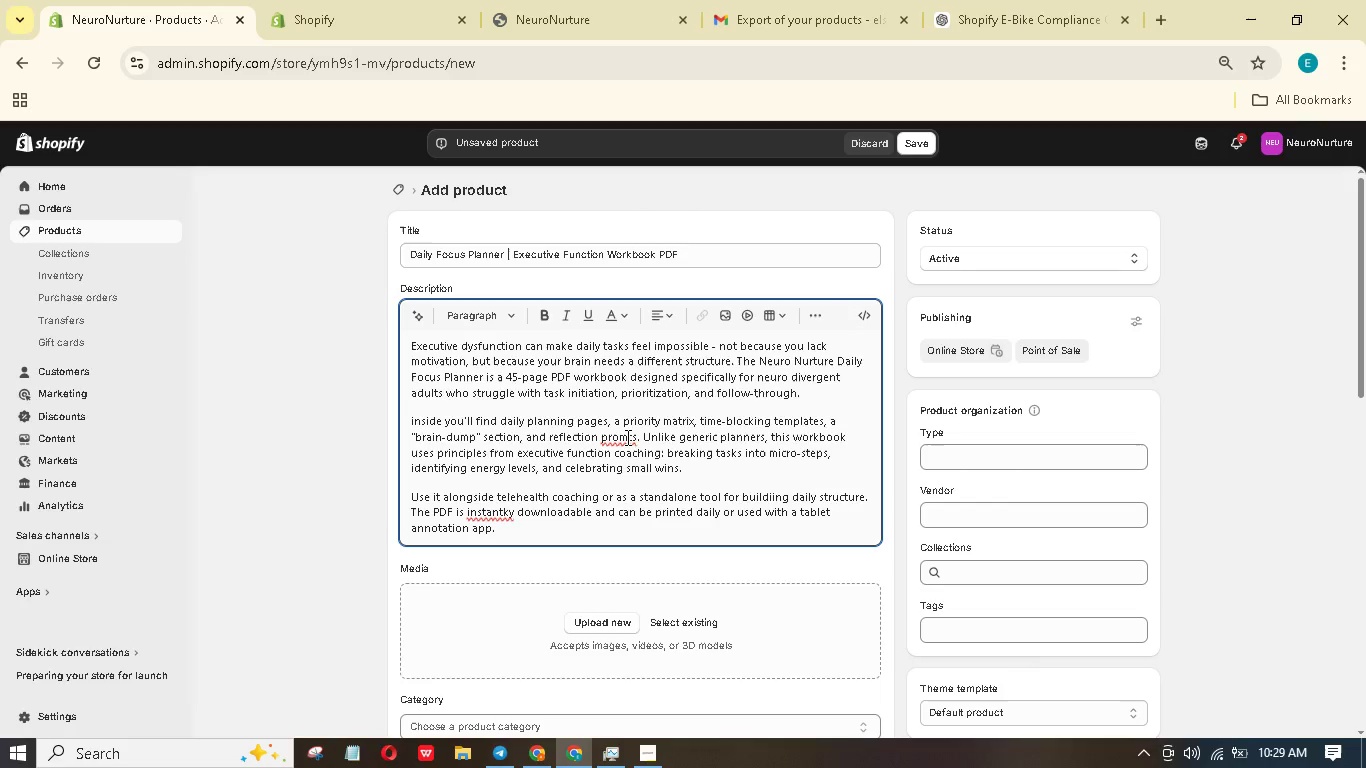 
left_click([627, 439])
 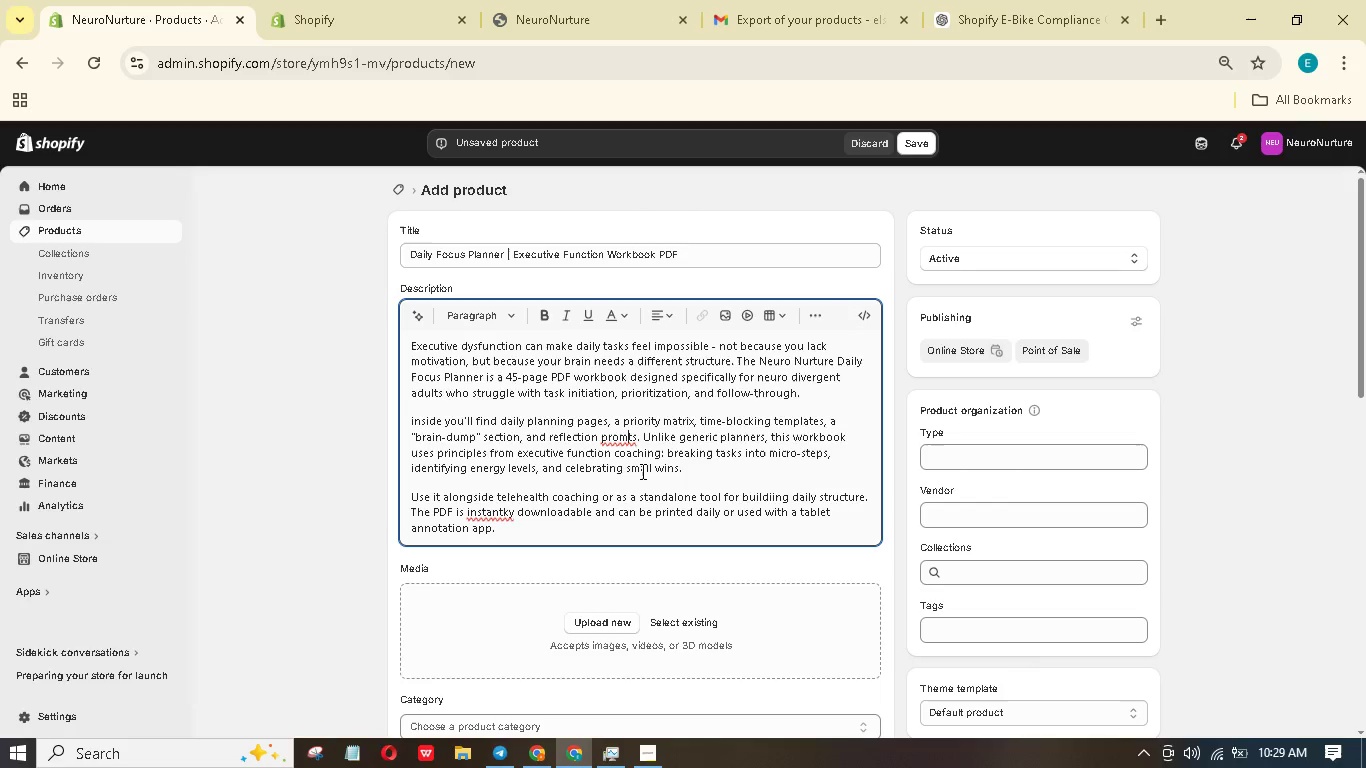 
key(P)
 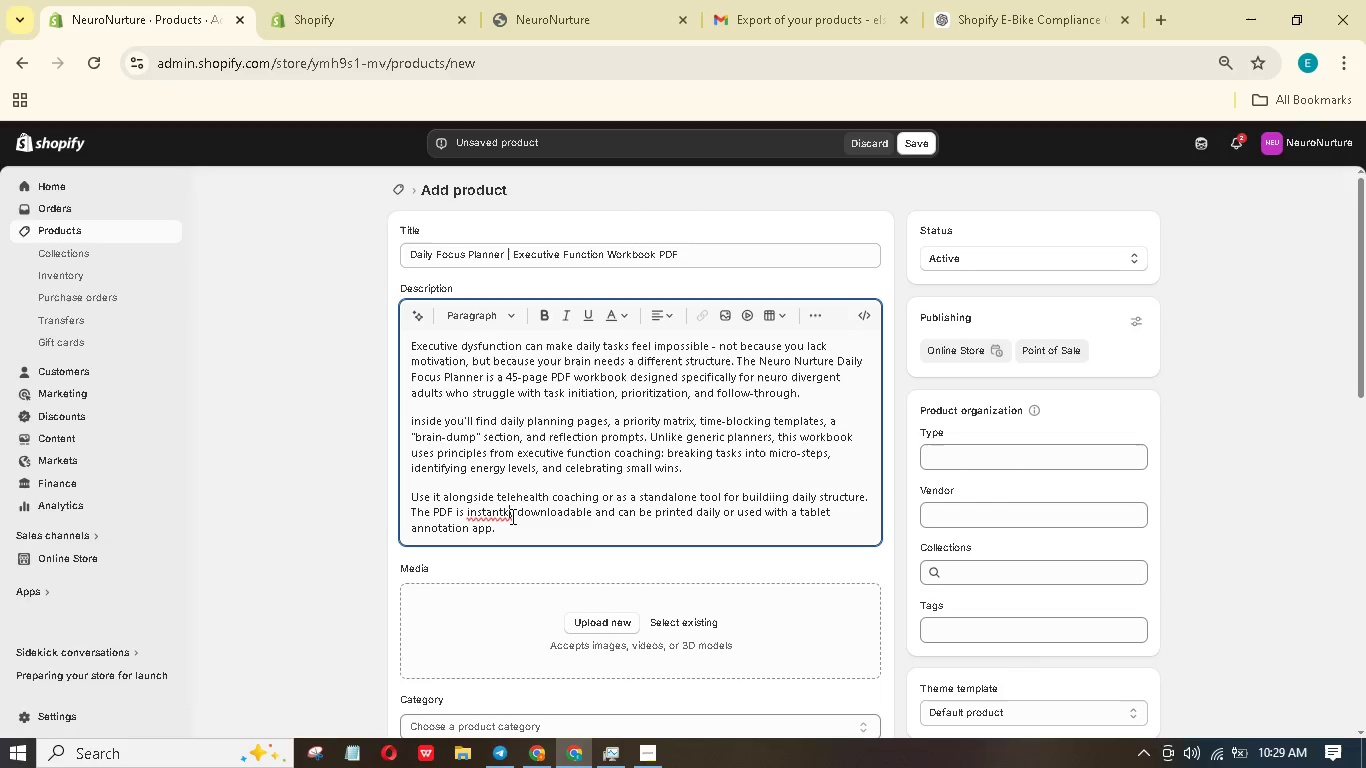 
key(Backspace)
 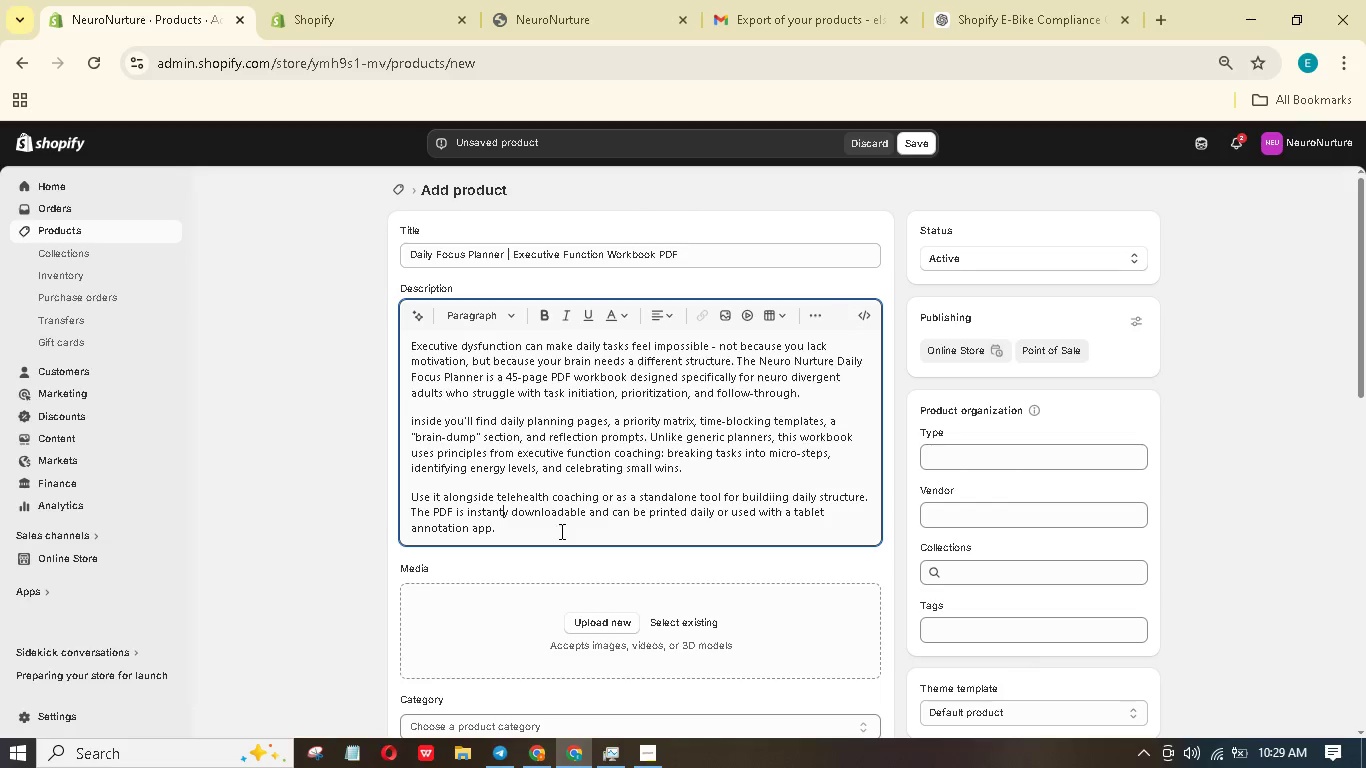 
key(L)
 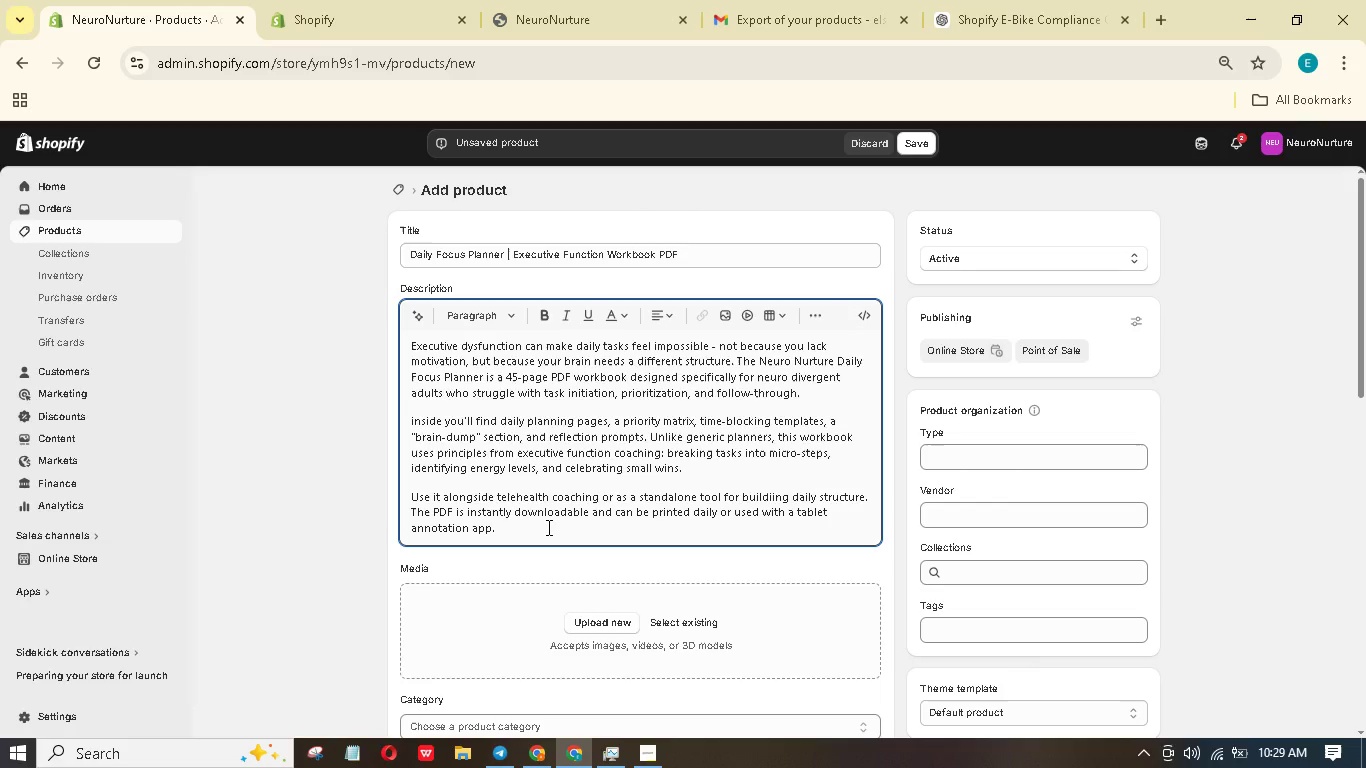 
left_click([546, 528])
 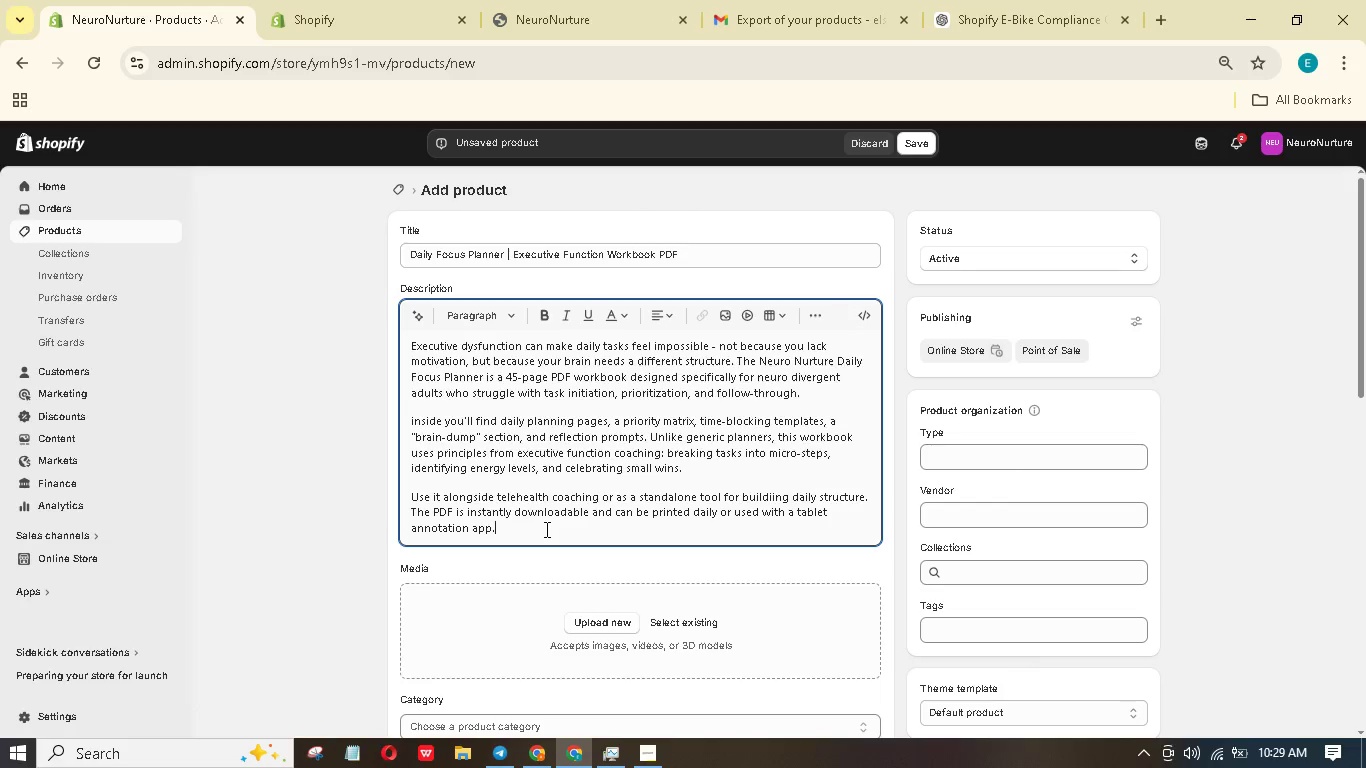 
scroll: coordinate [592, 493], scroll_direction: down, amount: 3.0
 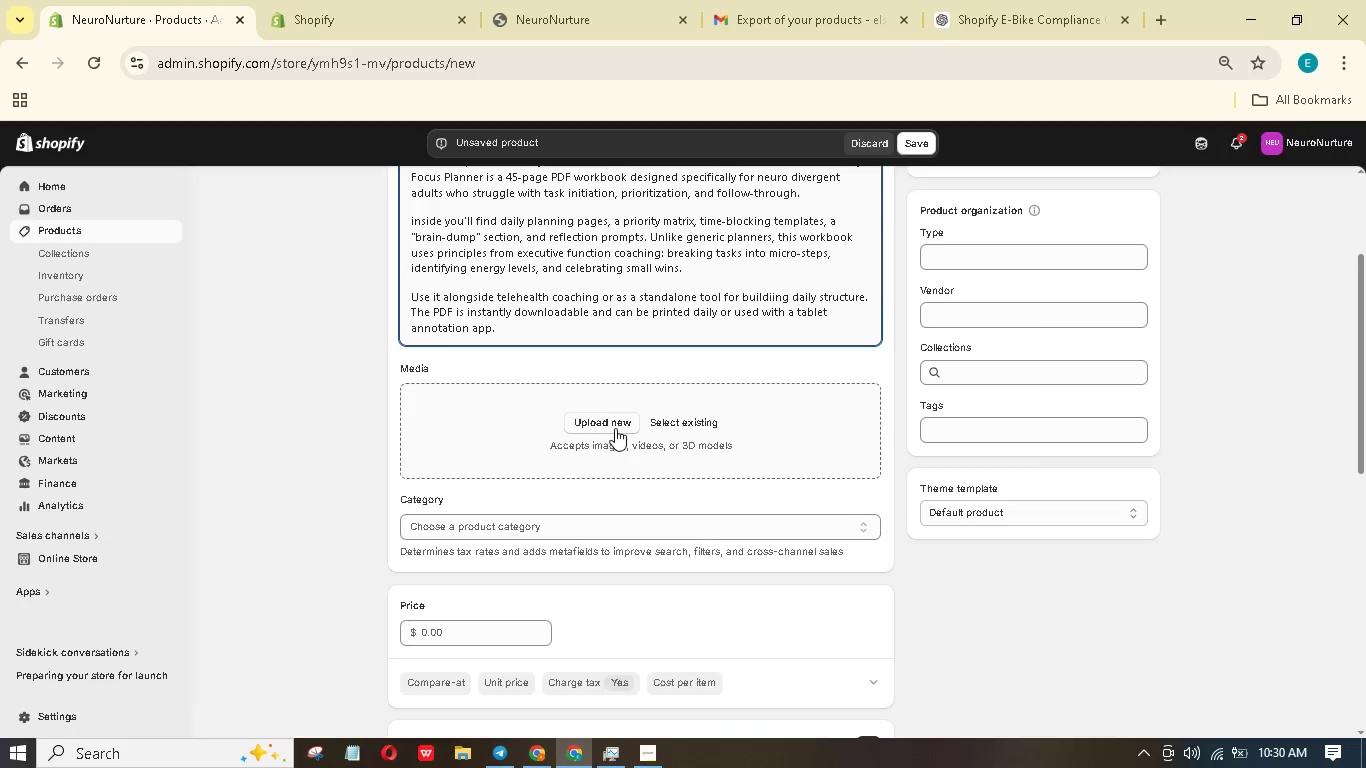 
left_click([615, 418])
 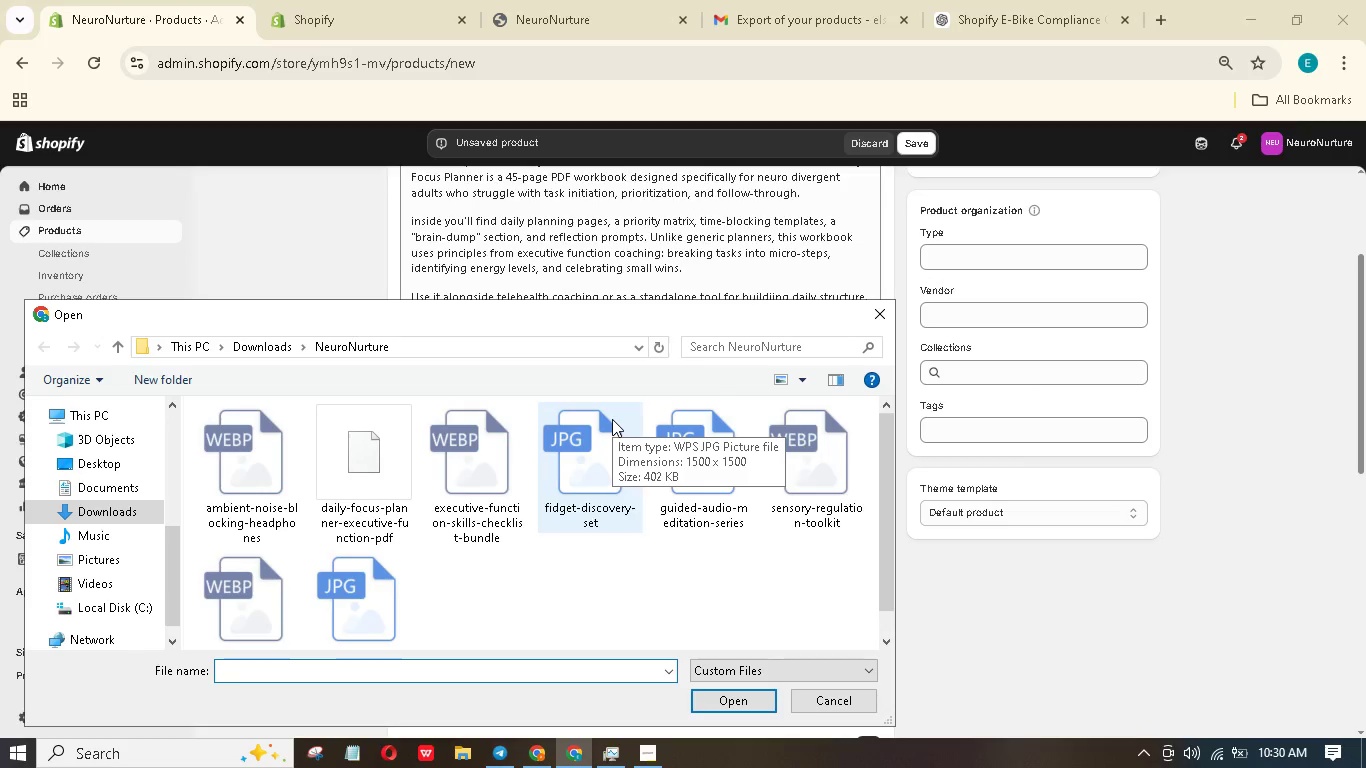 
wait(8.08)
 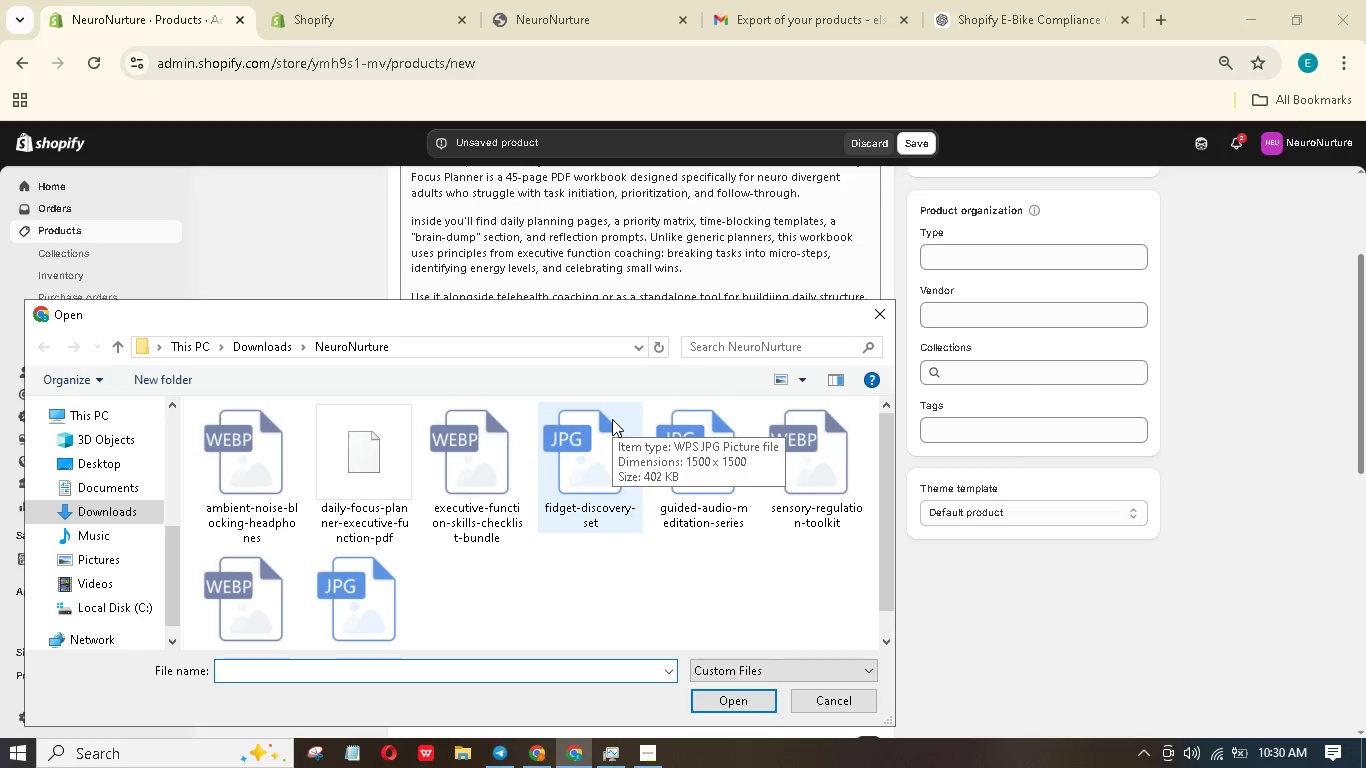 
scroll: coordinate [525, 563], scroll_direction: down, amount: 3.0
 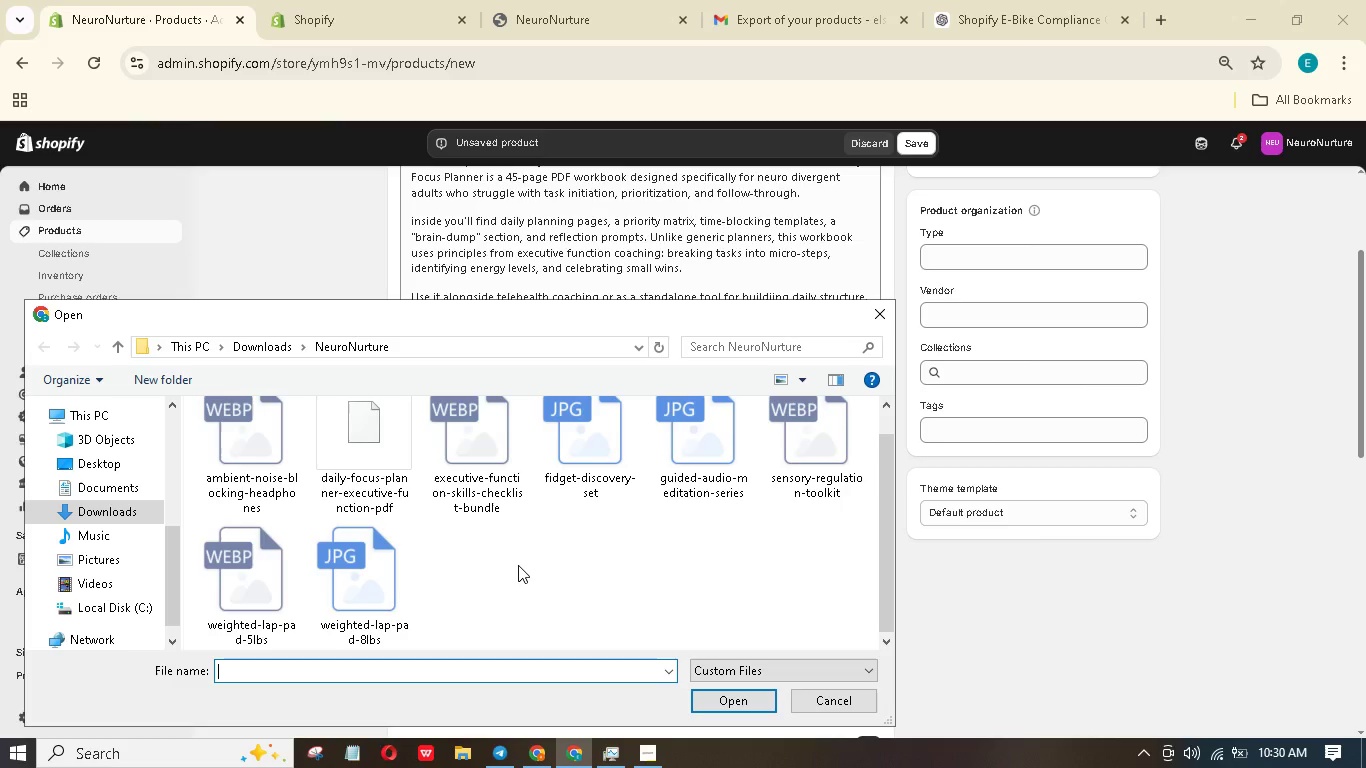 
left_click([399, 481])
 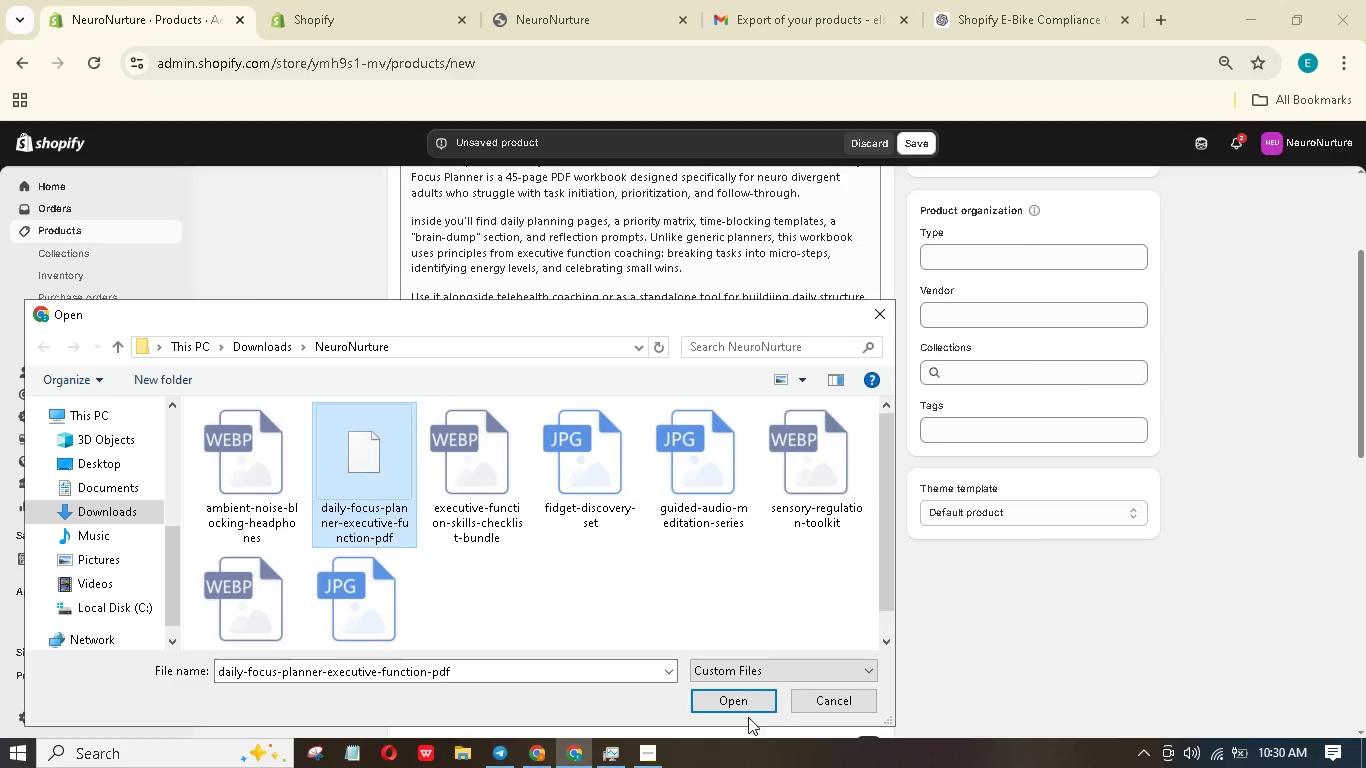 
left_click([741, 705])
 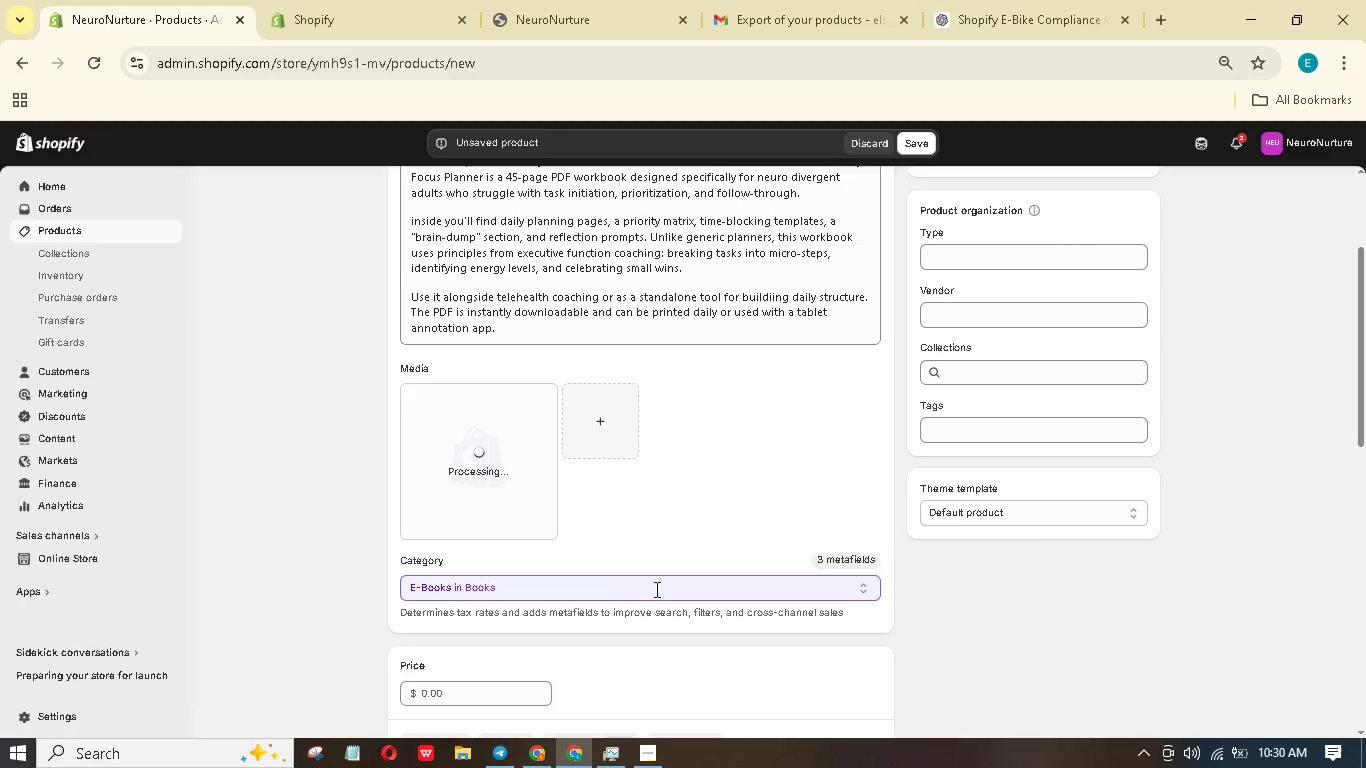 
wait(6.8)
 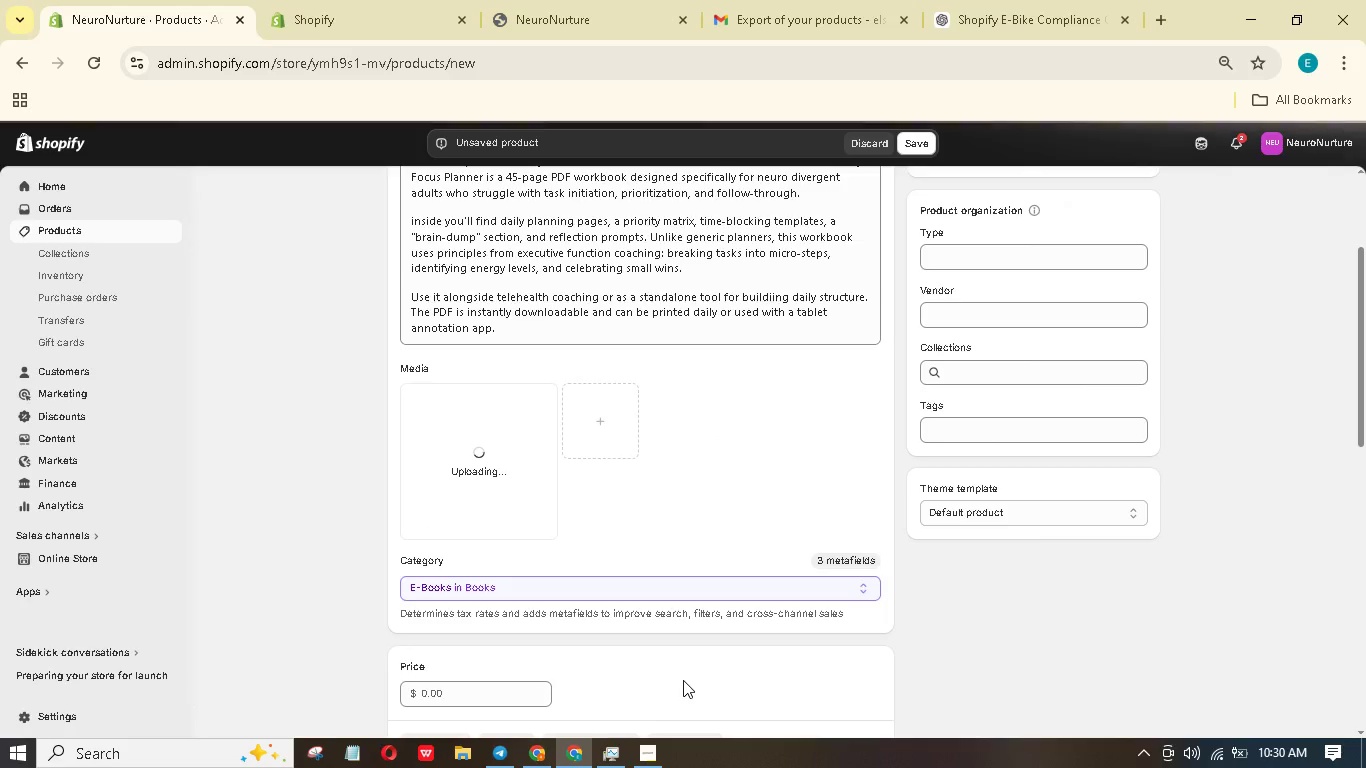 
scroll: coordinate [863, 614], scroll_direction: down, amount: 6.0
 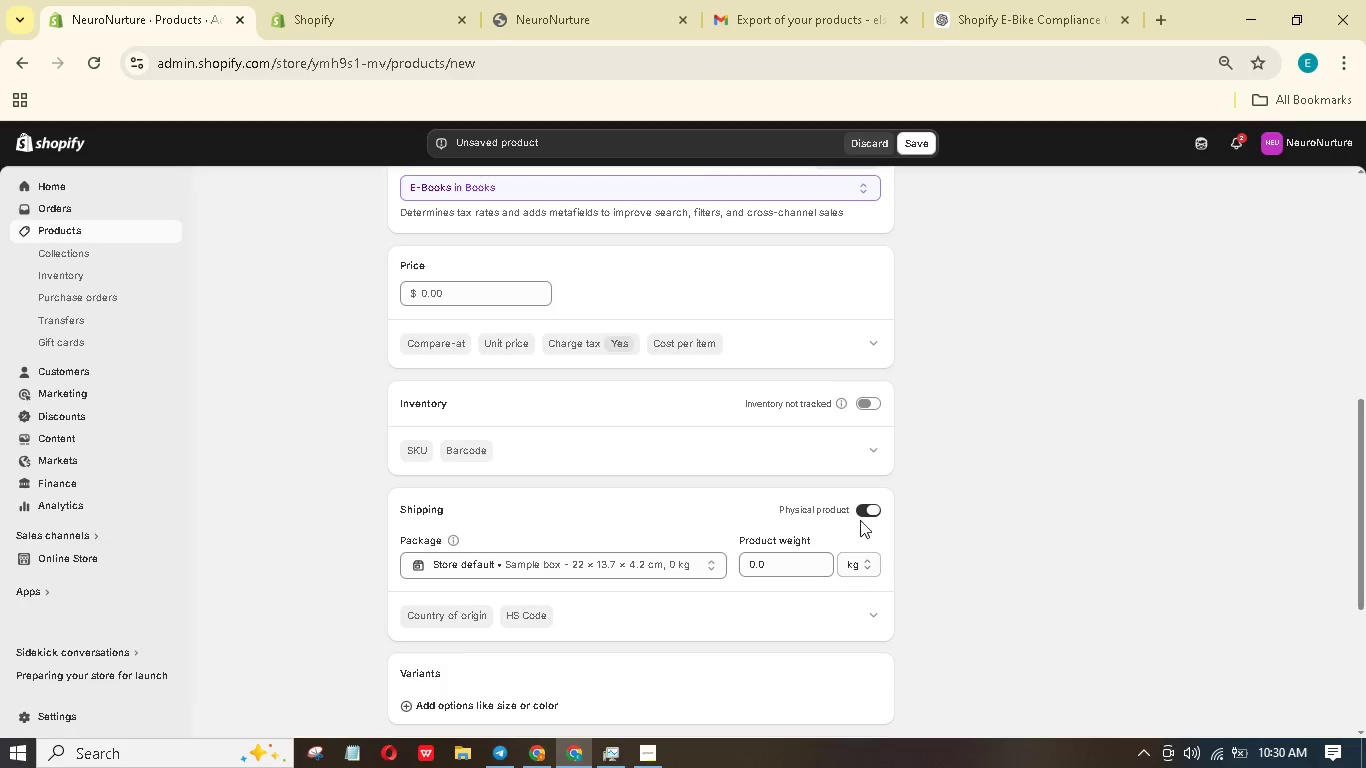 
left_click([861, 509])
 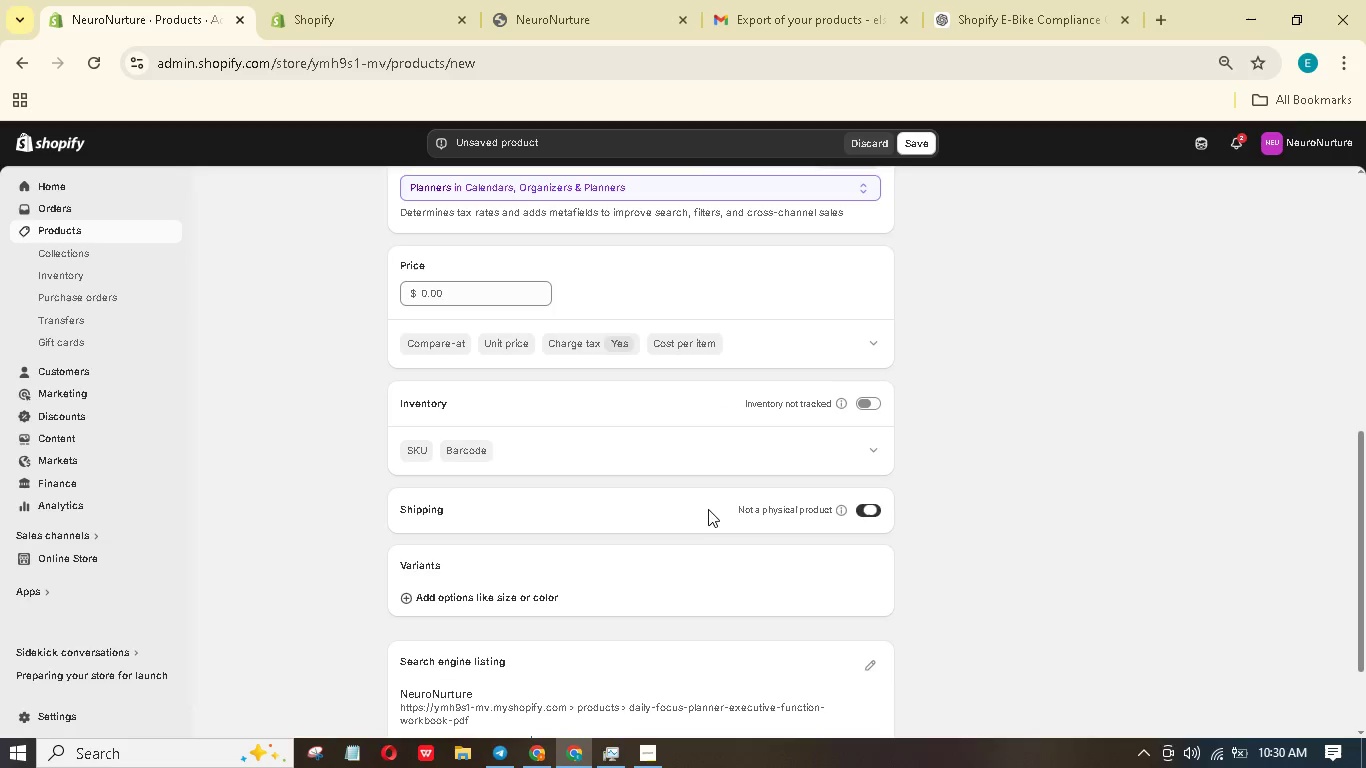 
scroll: coordinate [706, 507], scroll_direction: up, amount: 6.0
 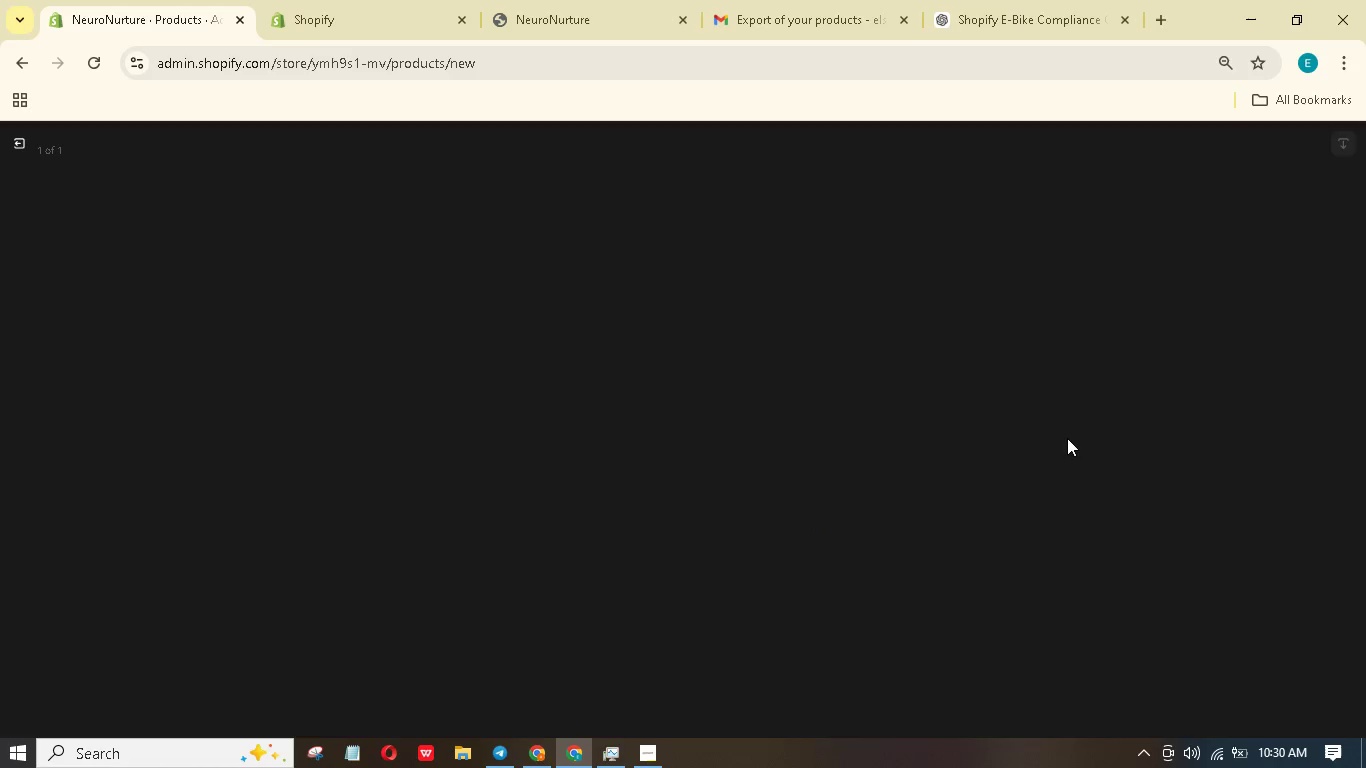 
left_click([1174, 315])
 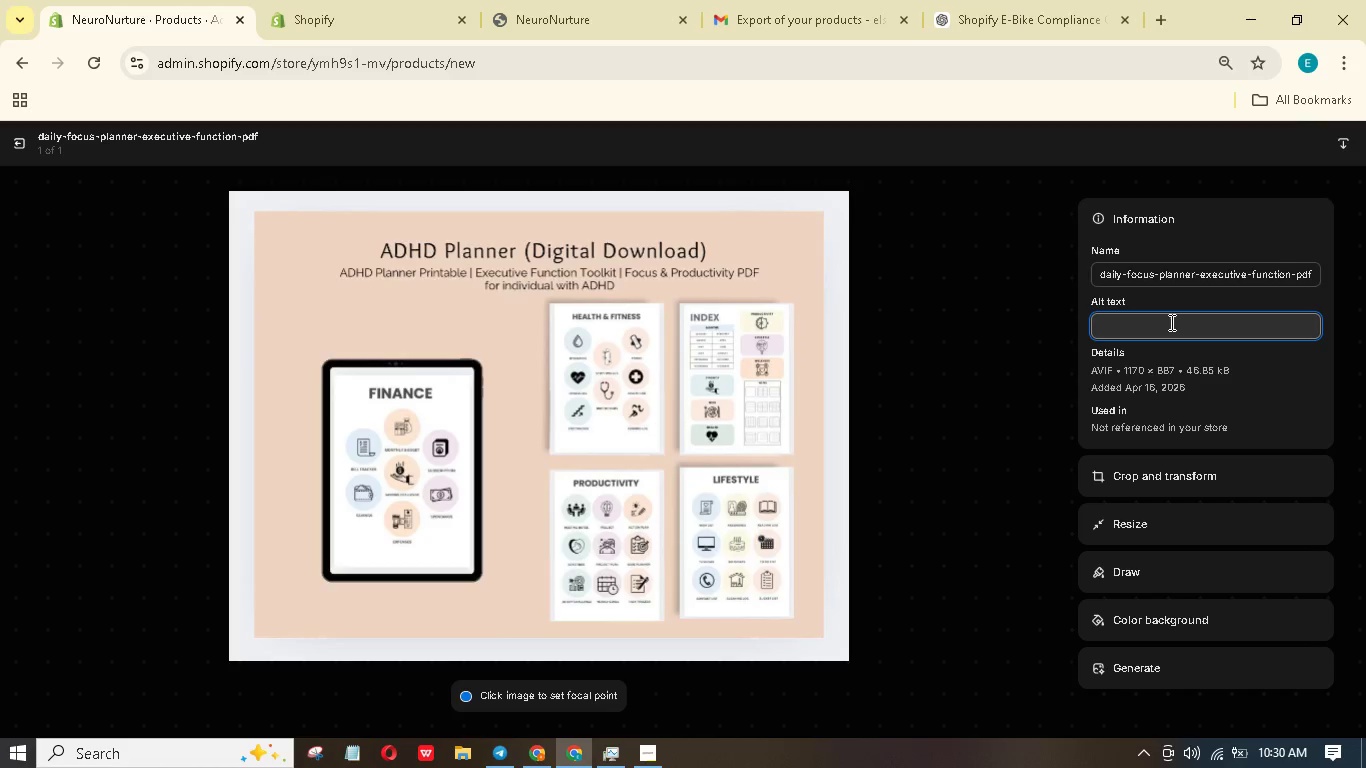 
type(A Digital tablet displaying a daily focus planner page ith checkboxes)
 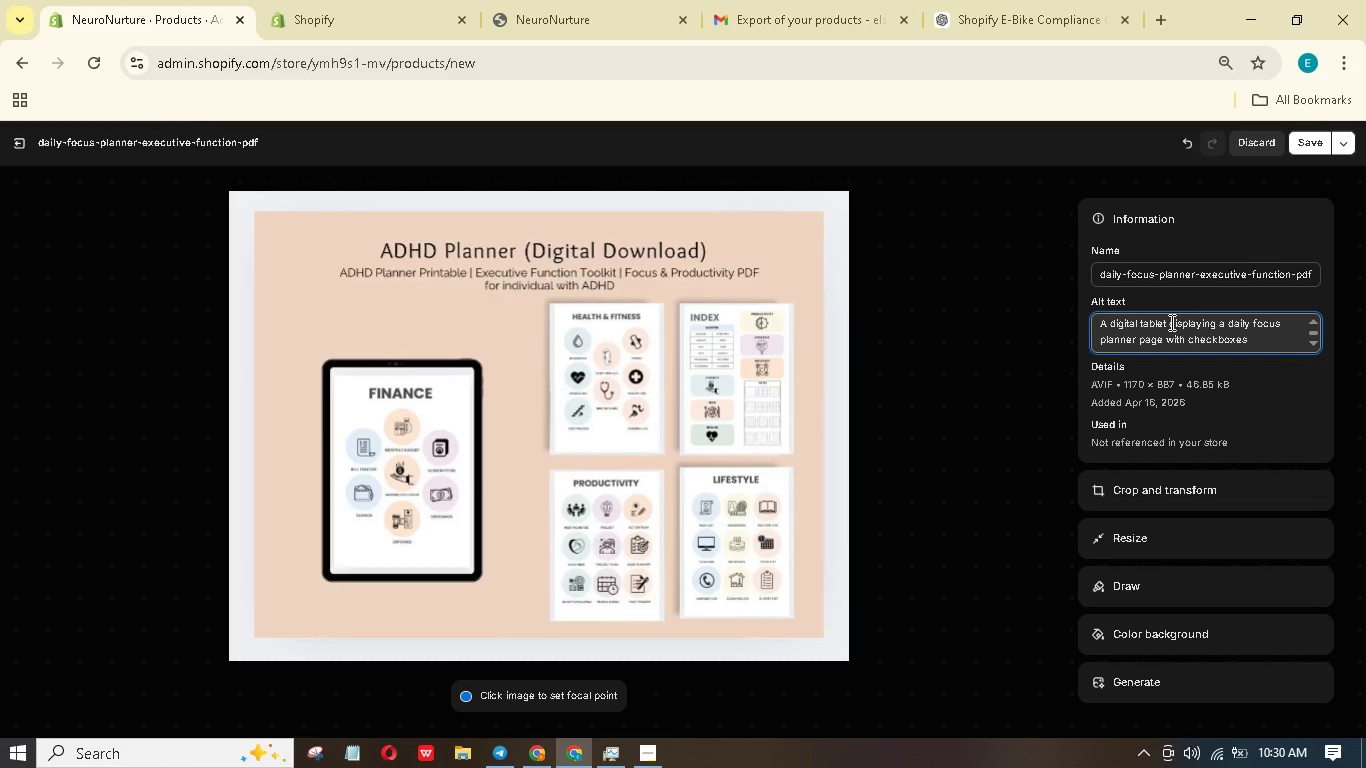 
hold_key(key=W, duration=0.36)
 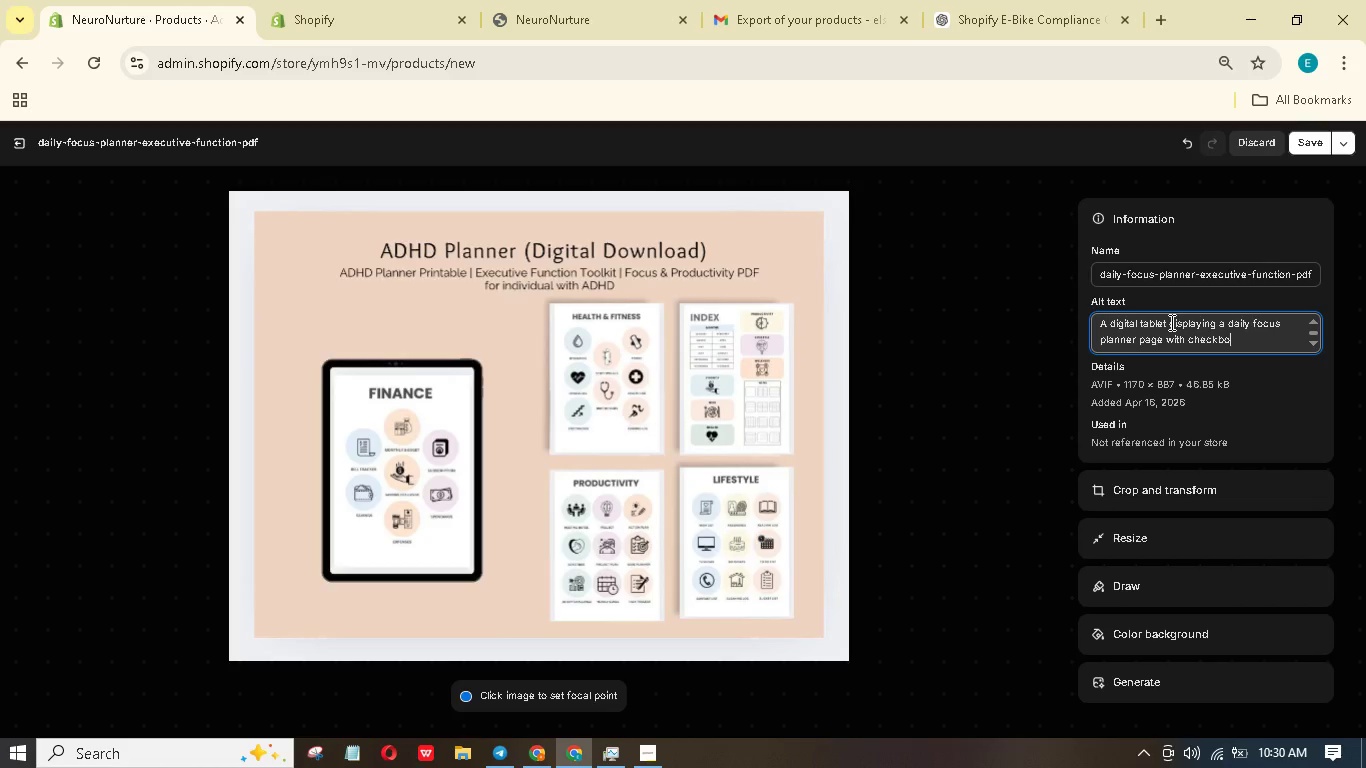 
type(, timeblocks)
 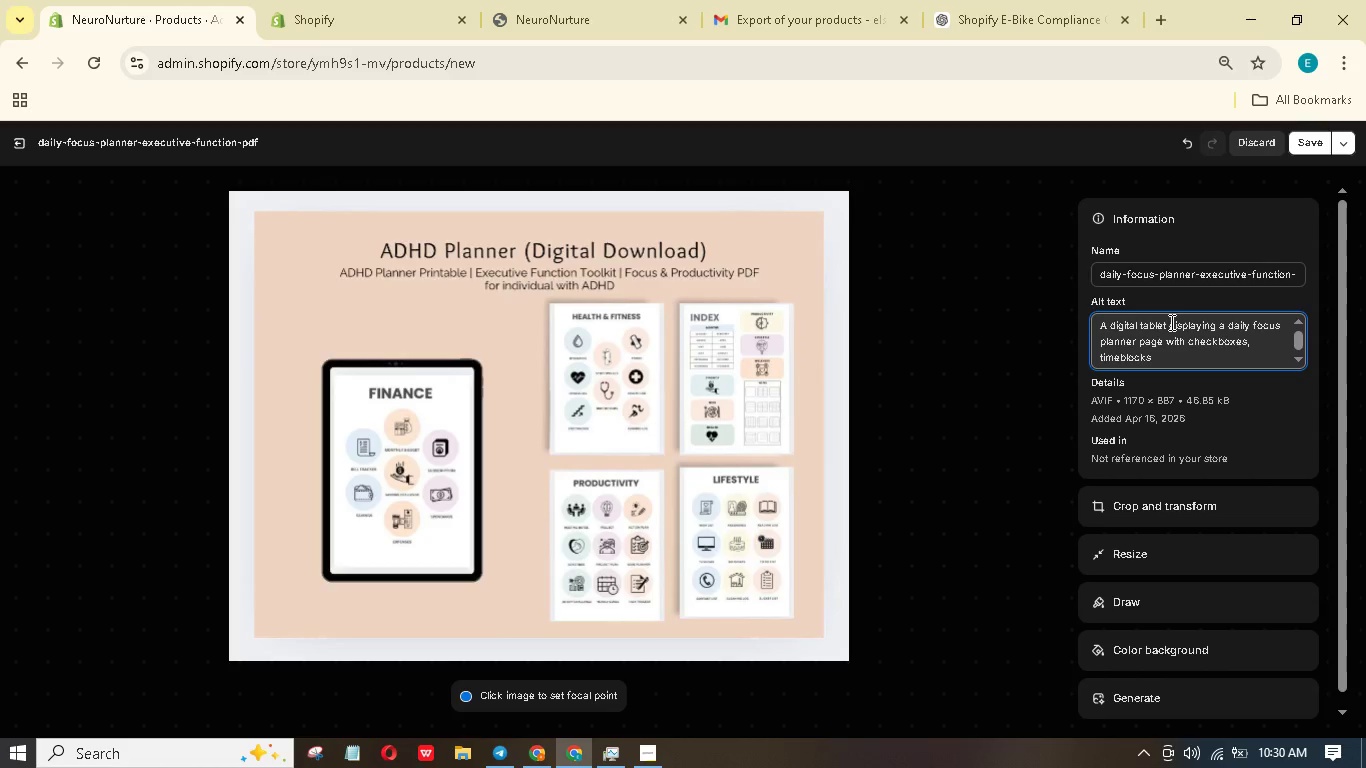 
key(ArrowLeft)
 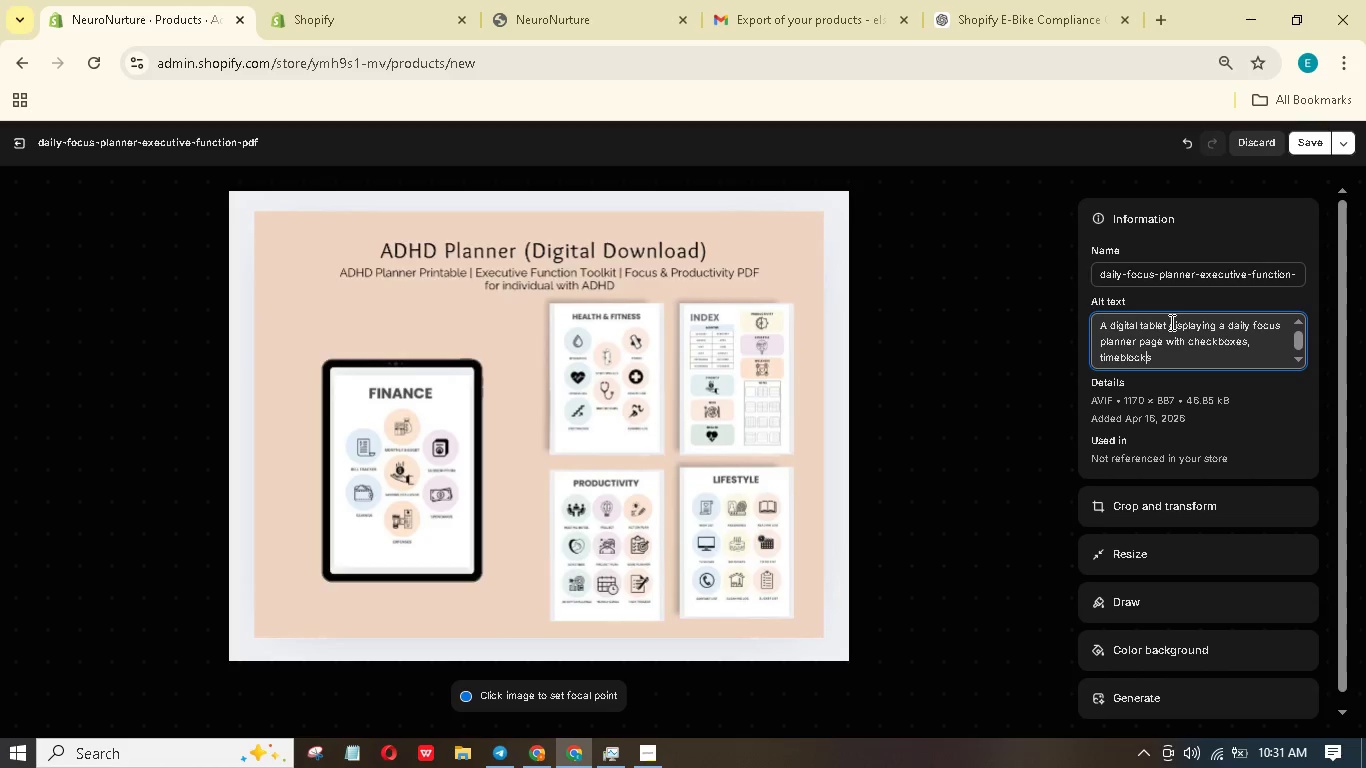 
key(ArrowLeft)
 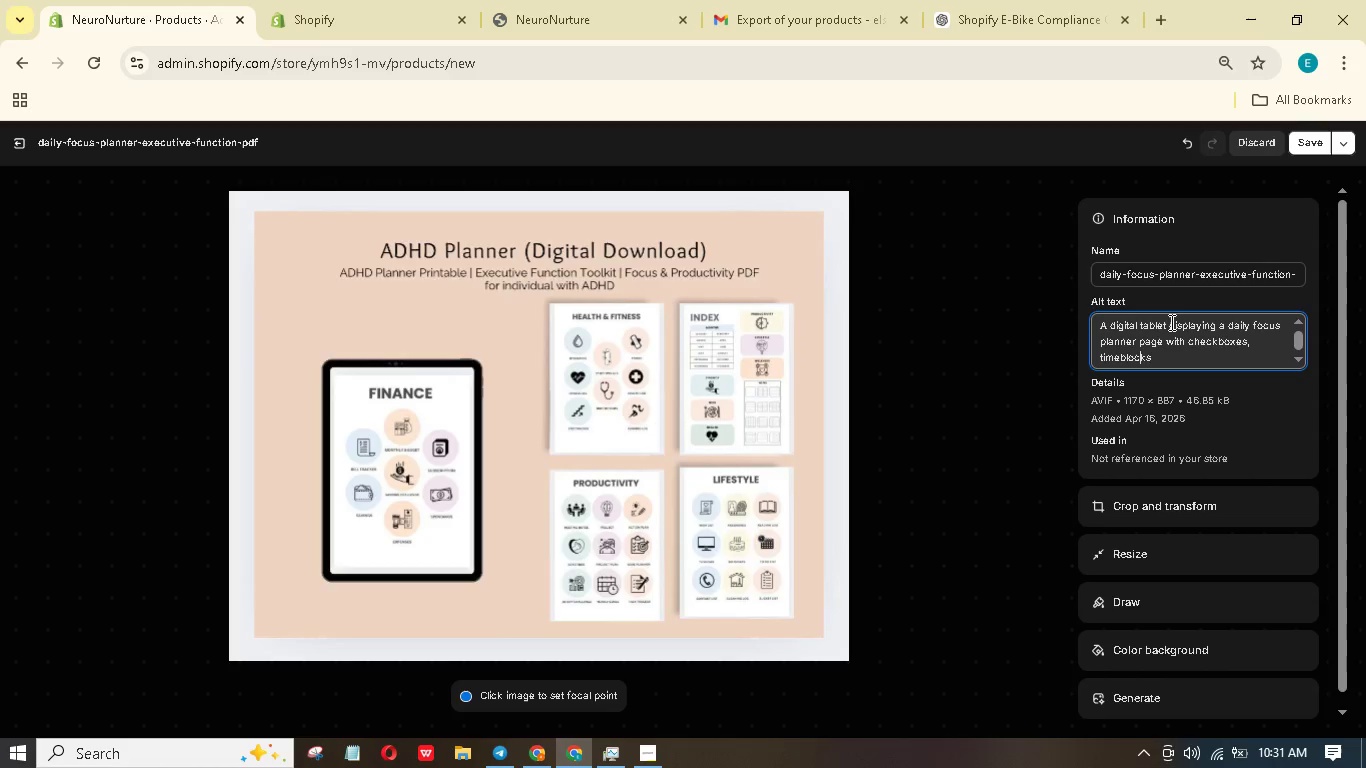 
key(ArrowLeft)
 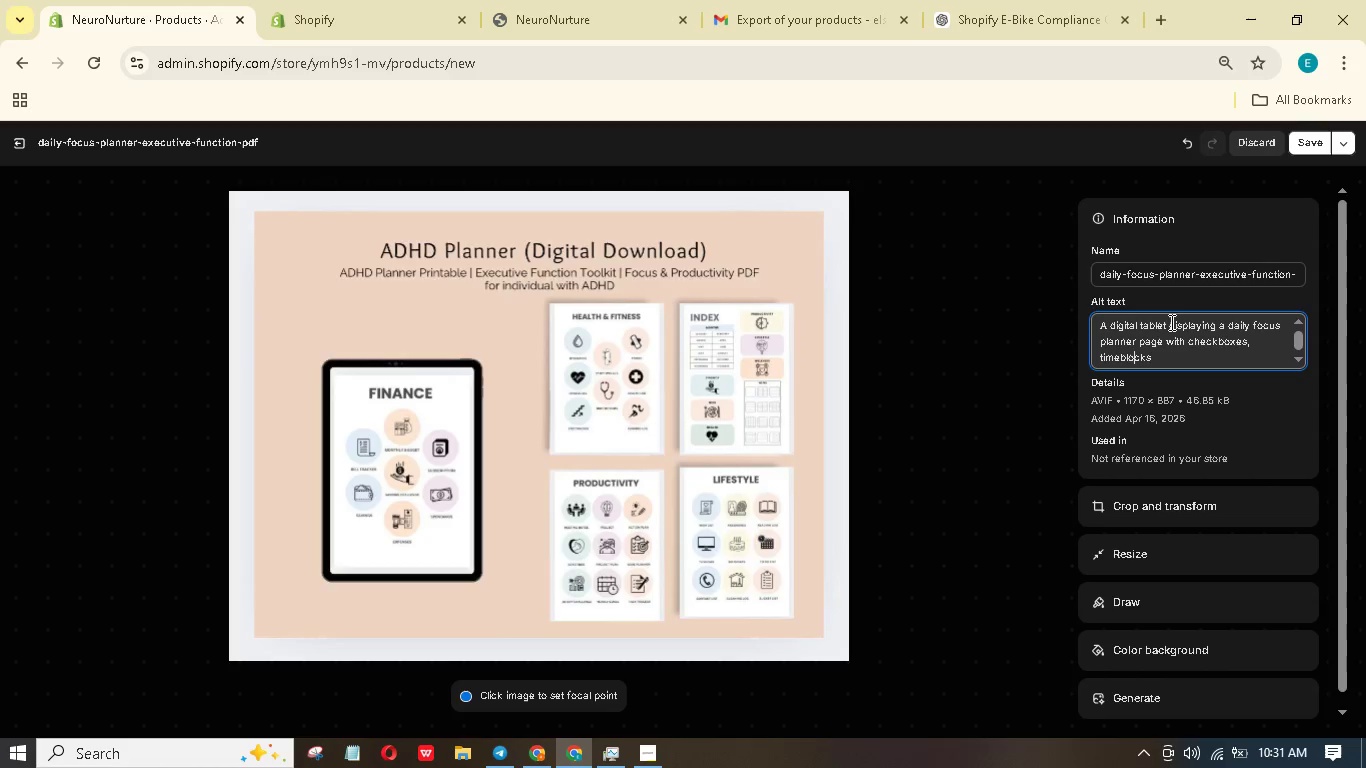 
key(ArrowLeft)
 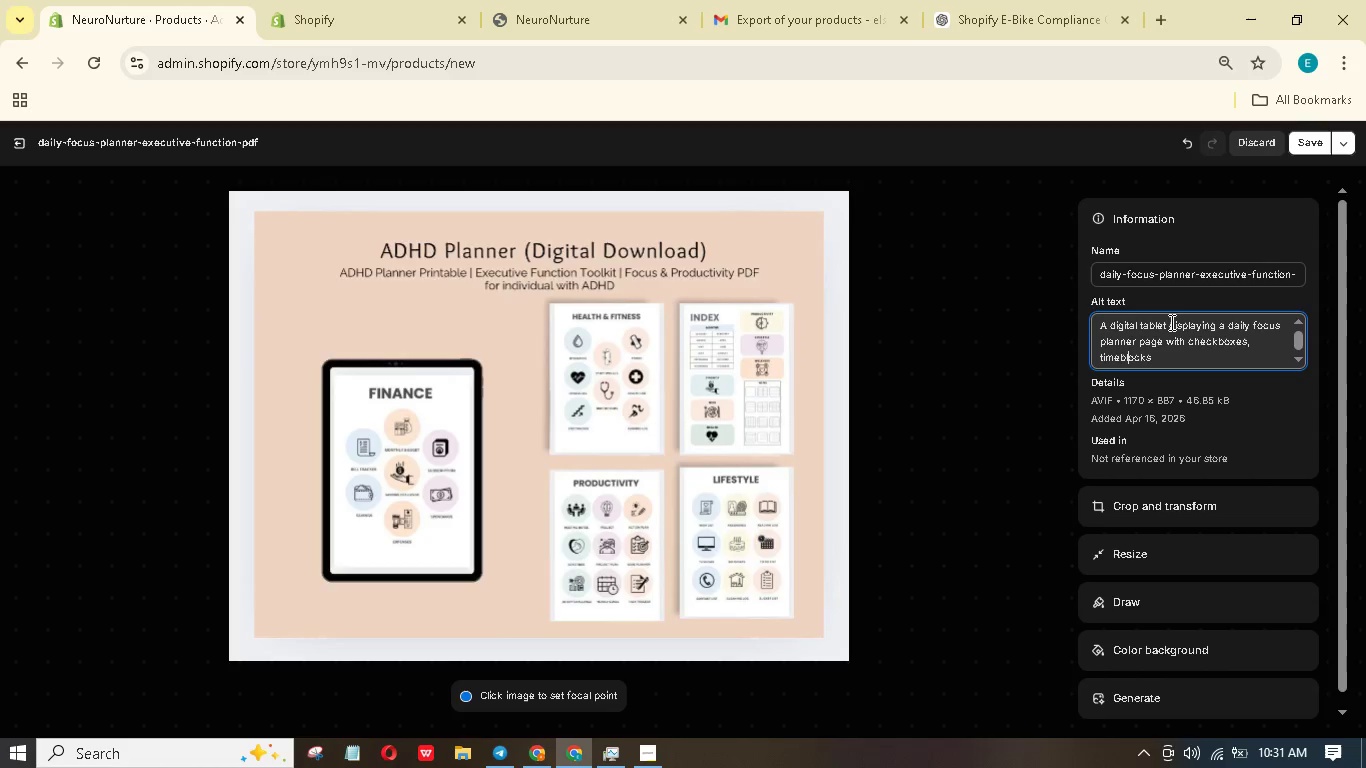 
key(ArrowLeft)
 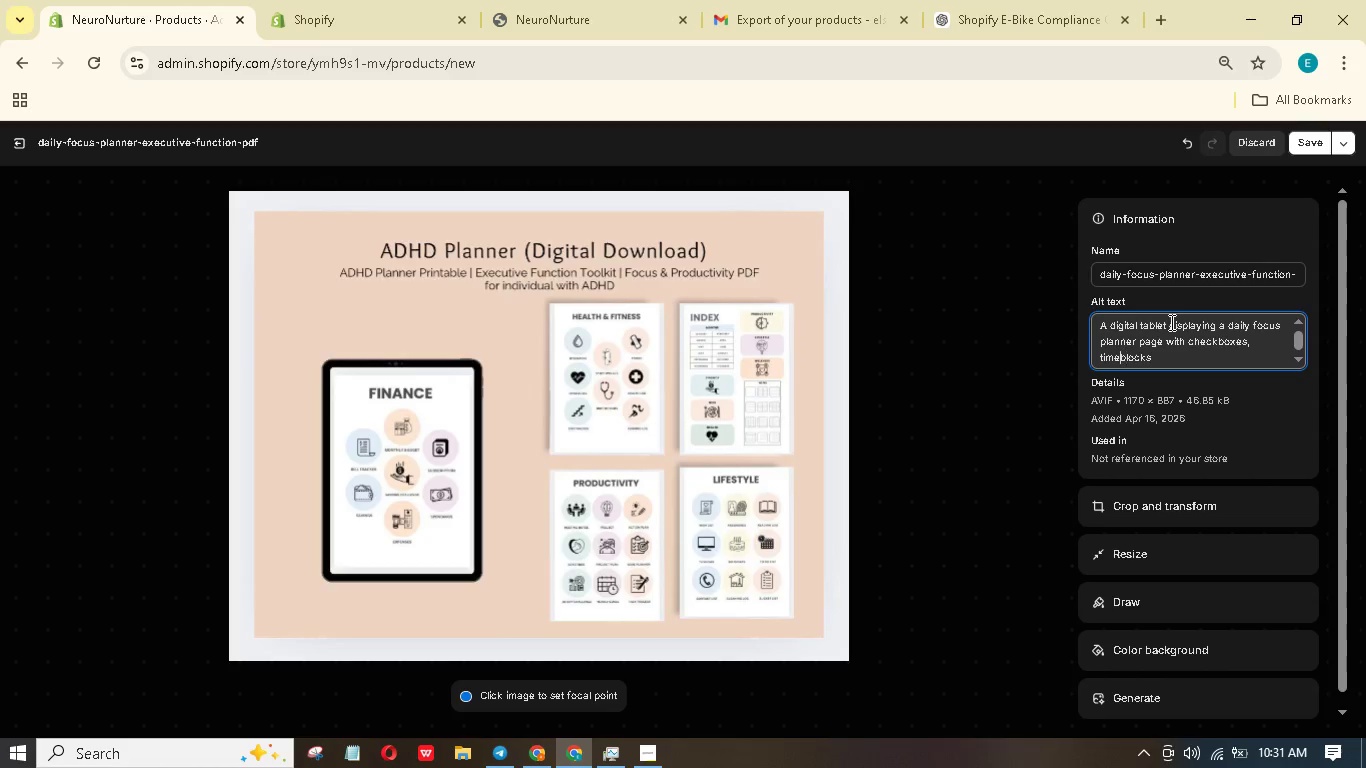 
key(ArrowLeft)
 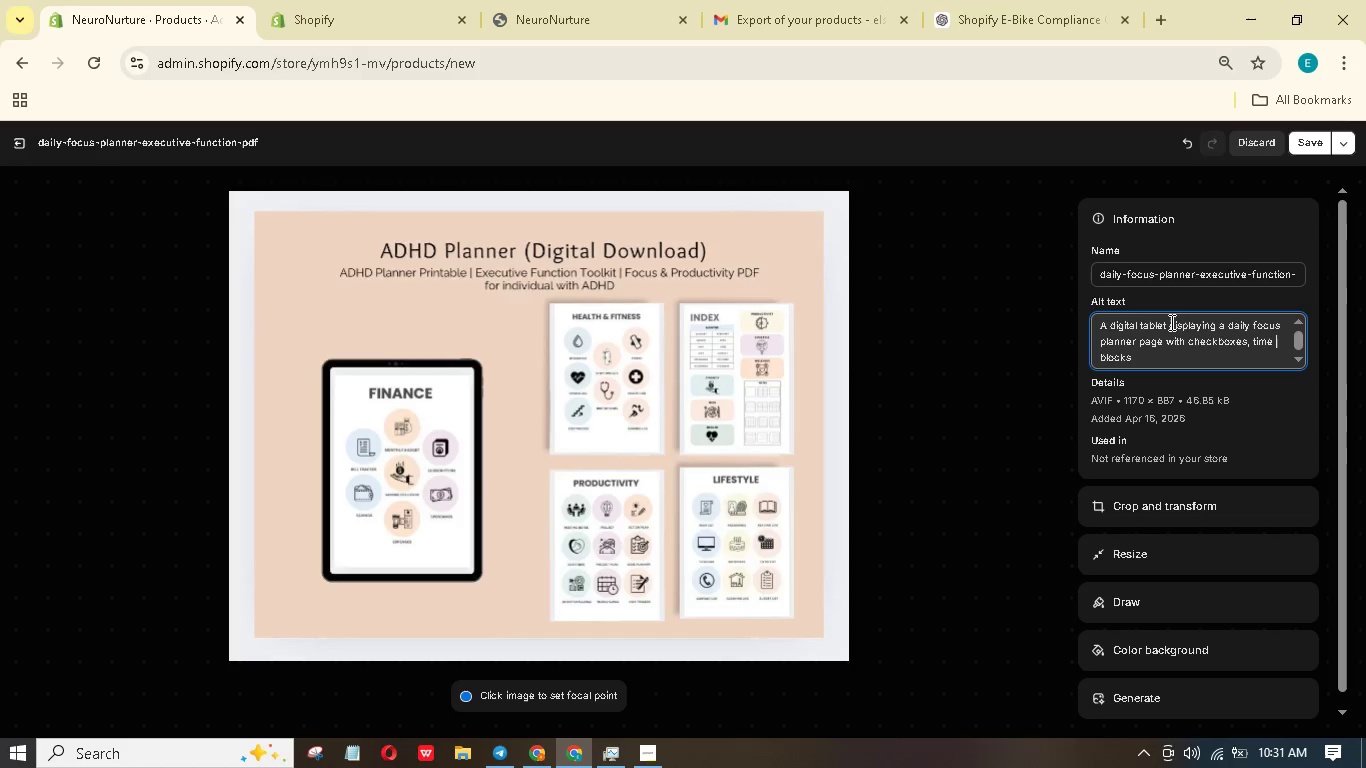 
type( , and a priority matrix, next to a cup of tea and a pen.)
 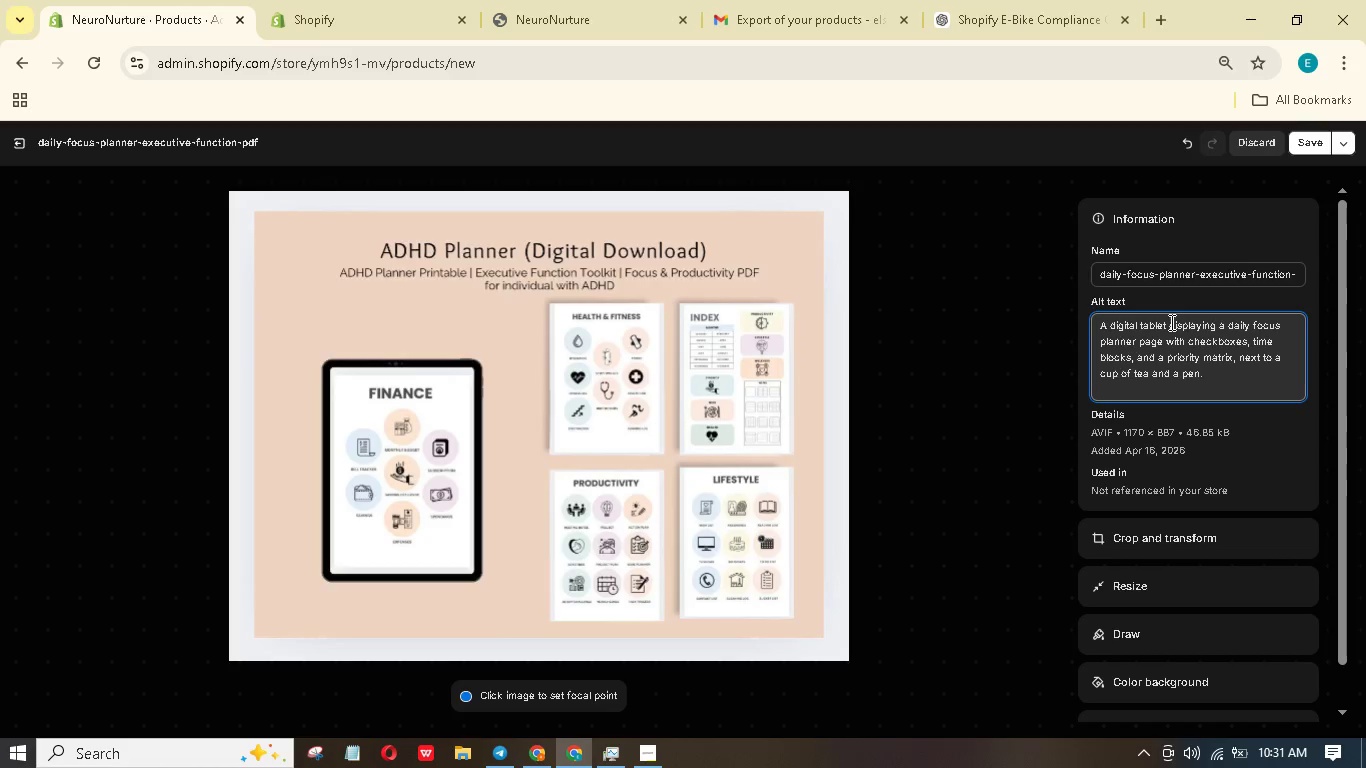 
hold_key(key=ArrowRight, duration=0.92)
 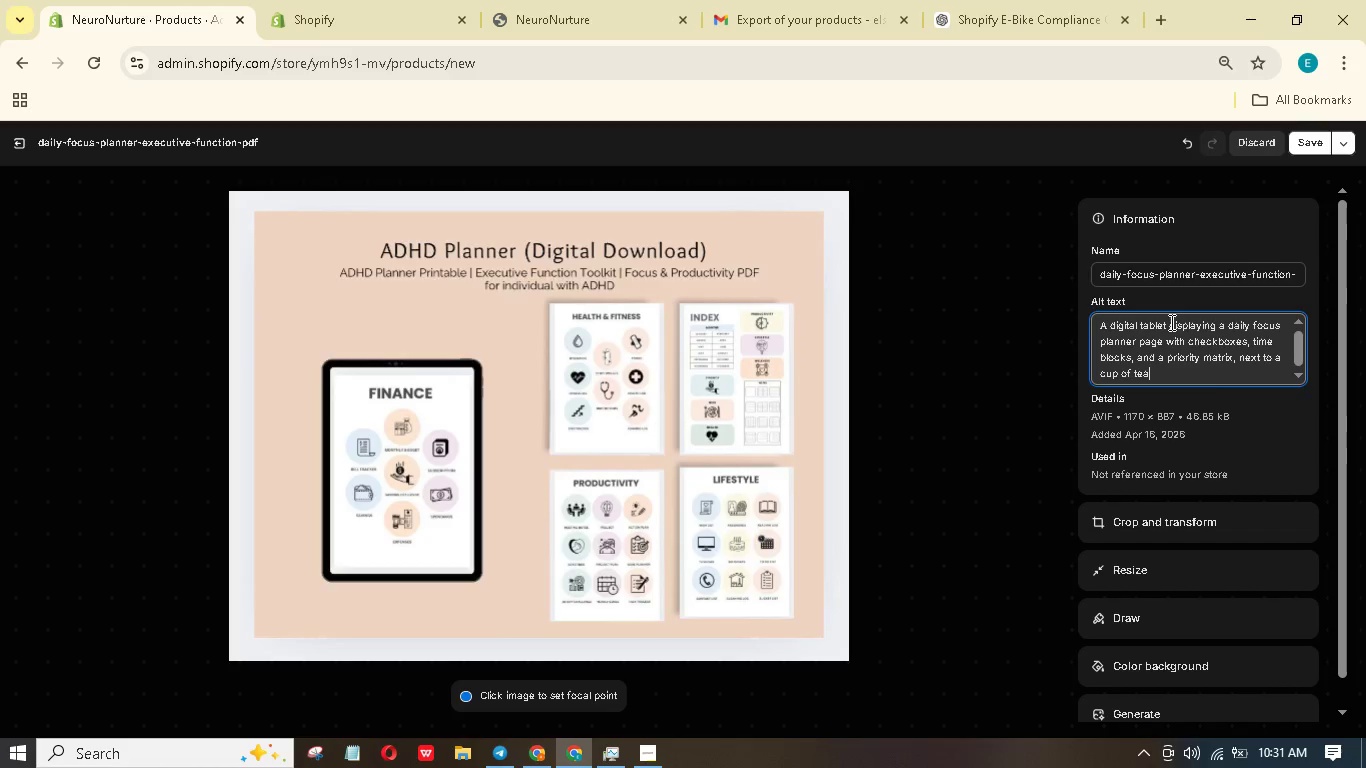 
left_click([1303, 150])
 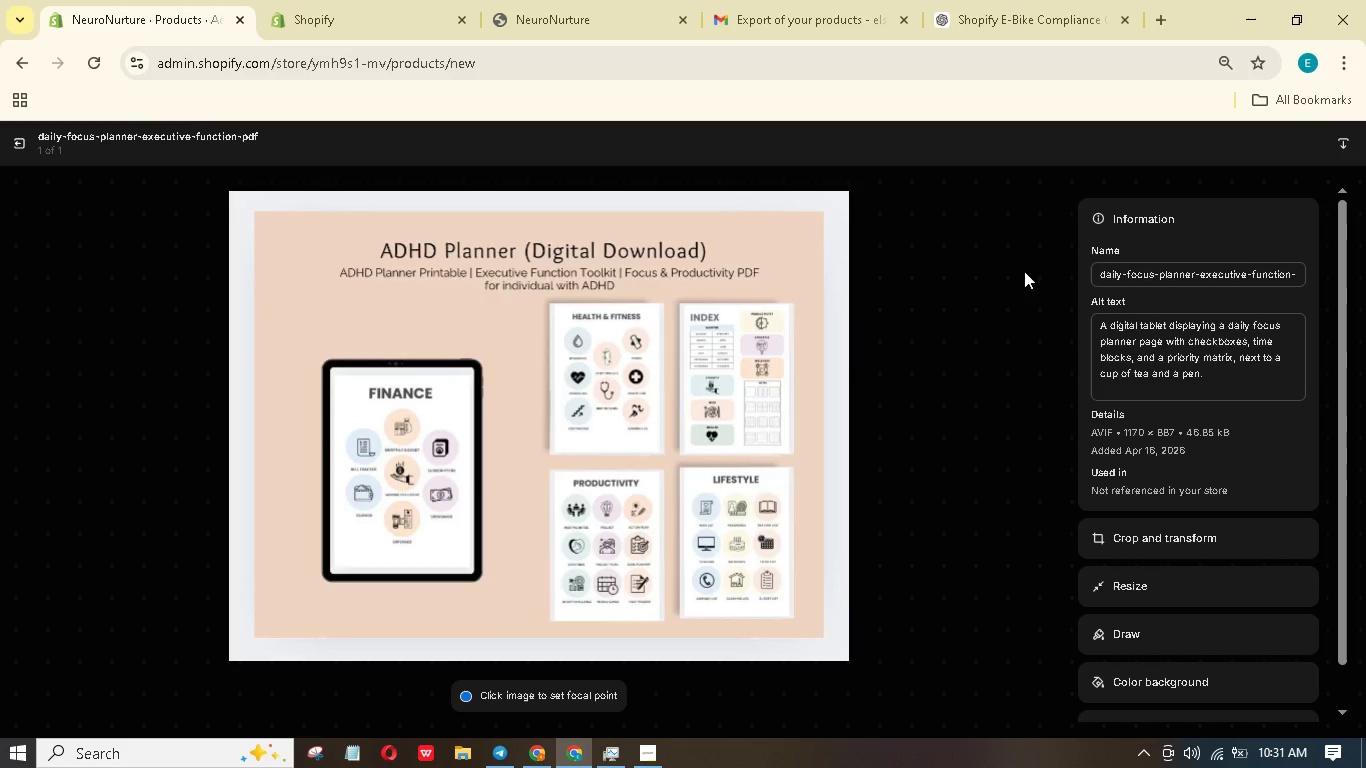 
left_click([22, 138])
 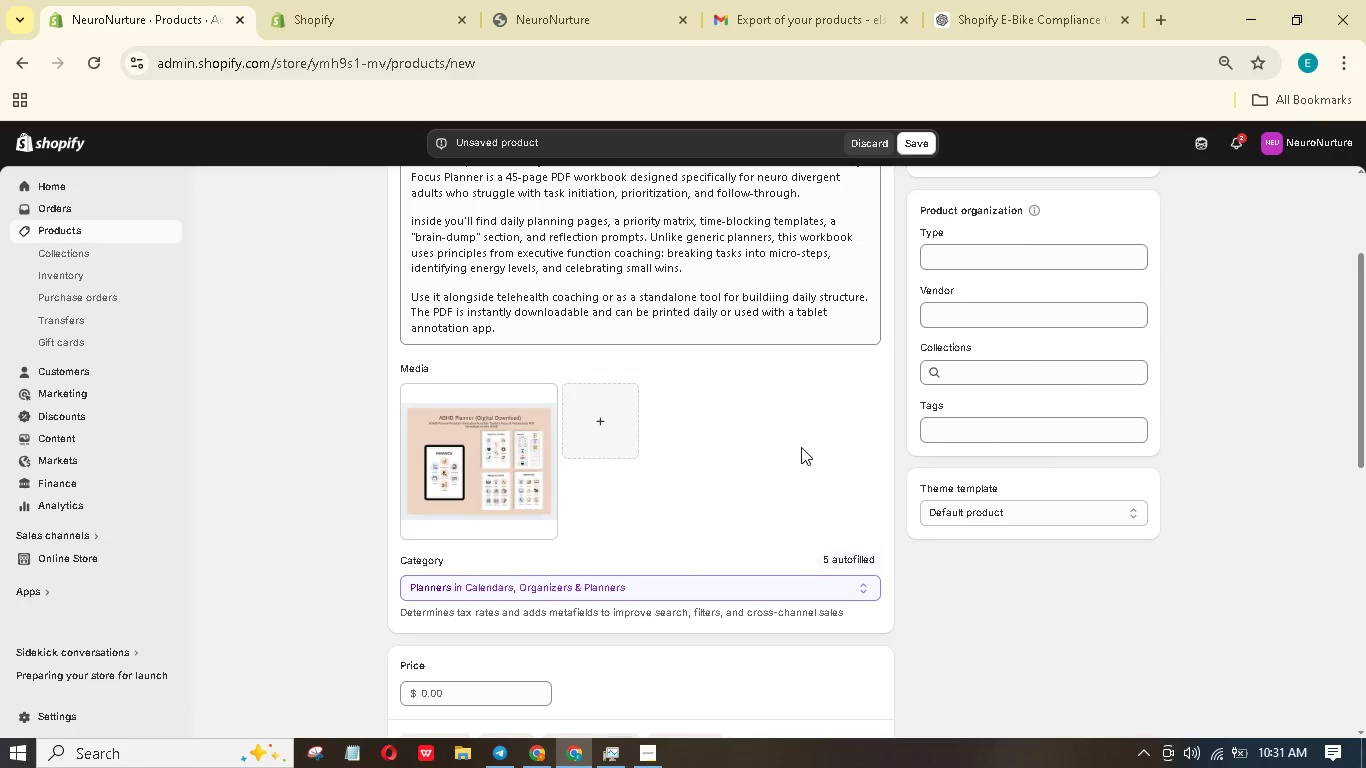 
left_click([983, 438])
 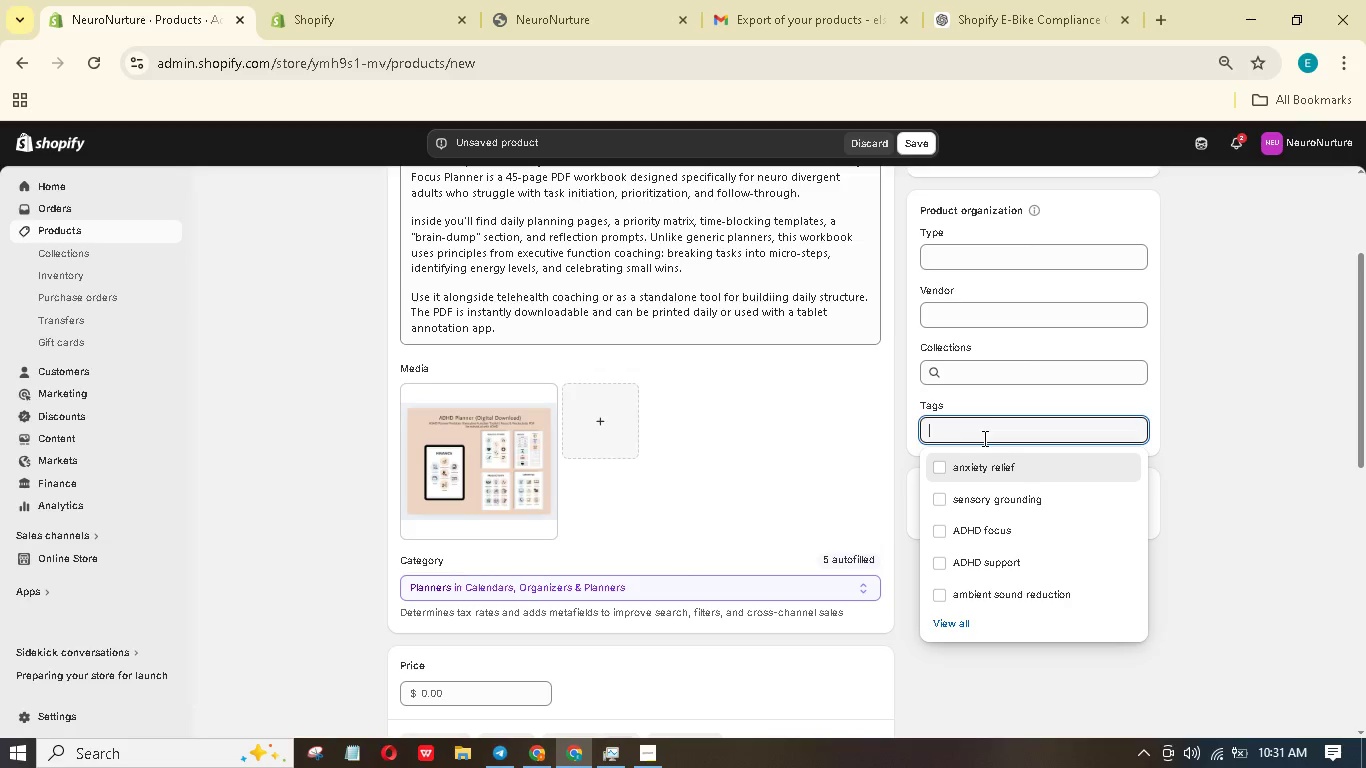 
wait(16.75)
 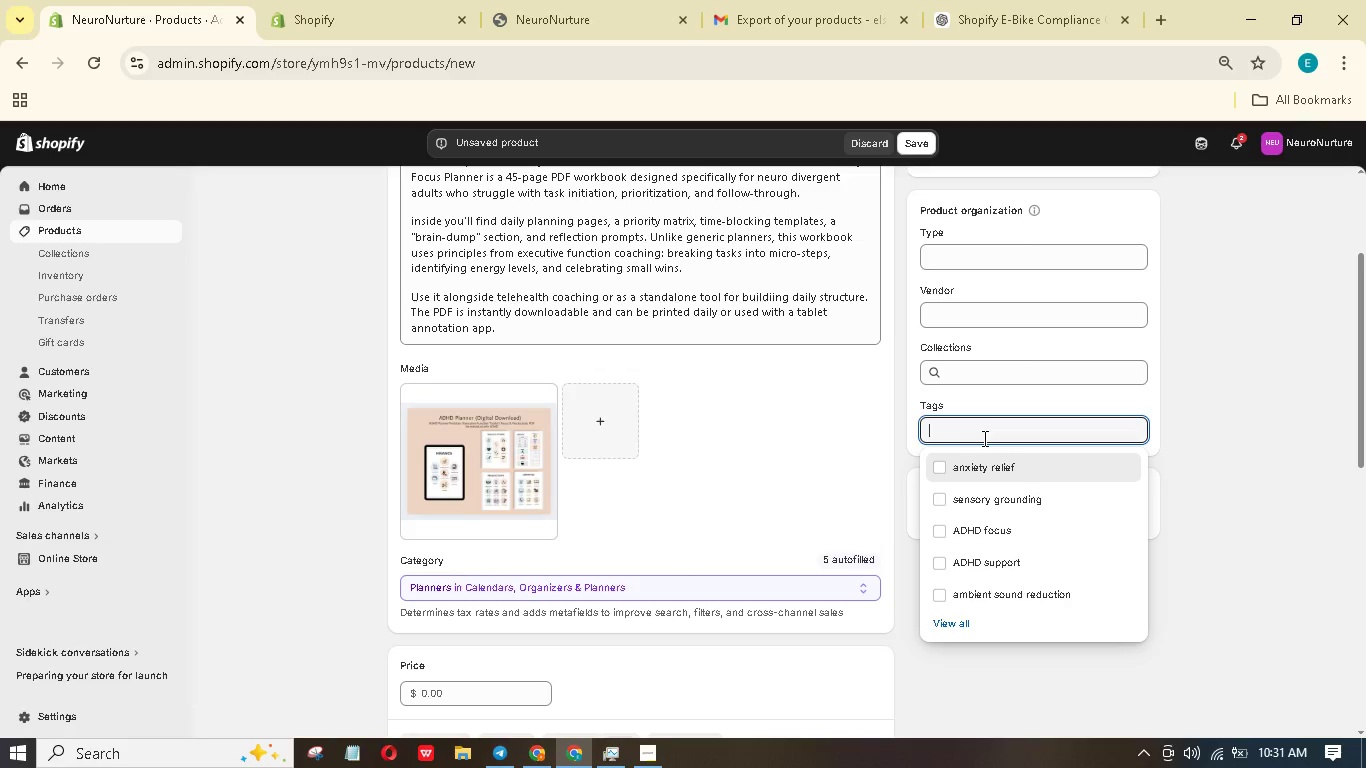 
type(executive function)
 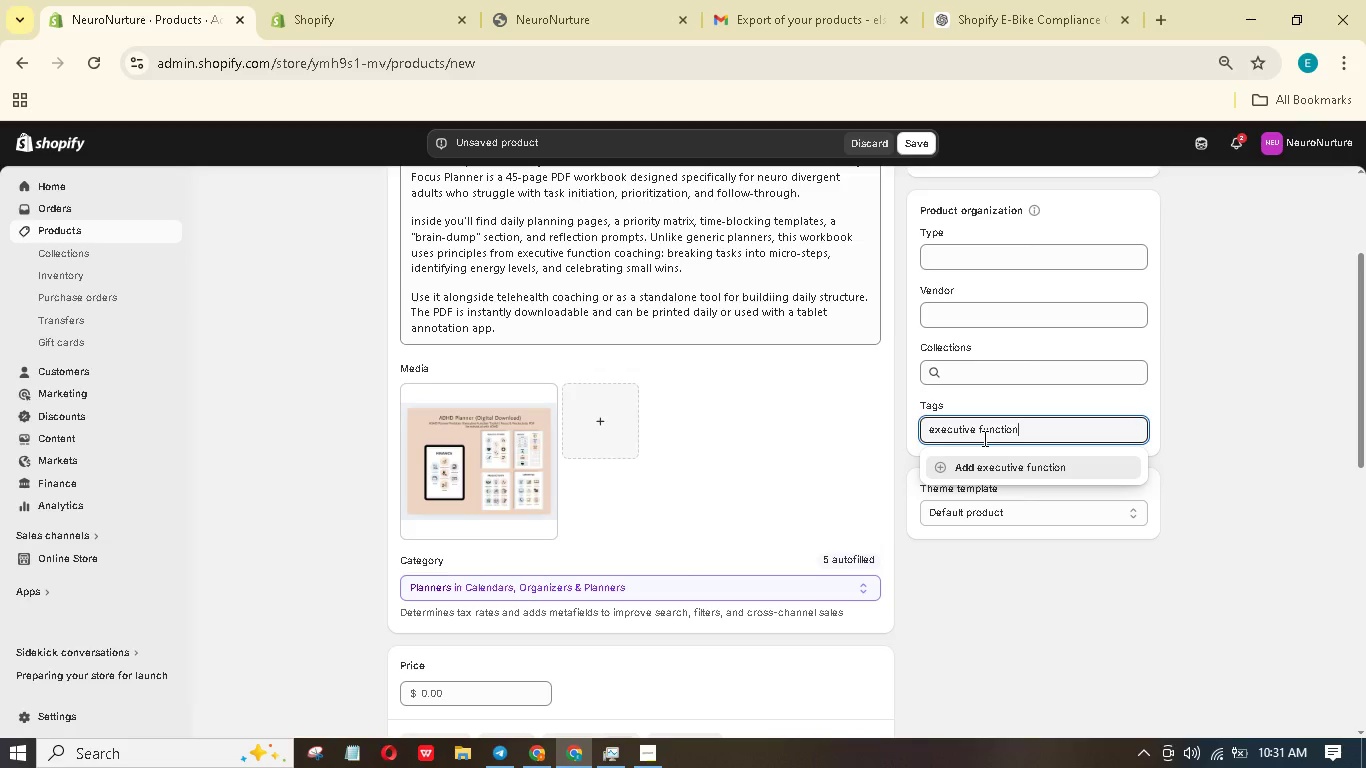 
key(Enter)
 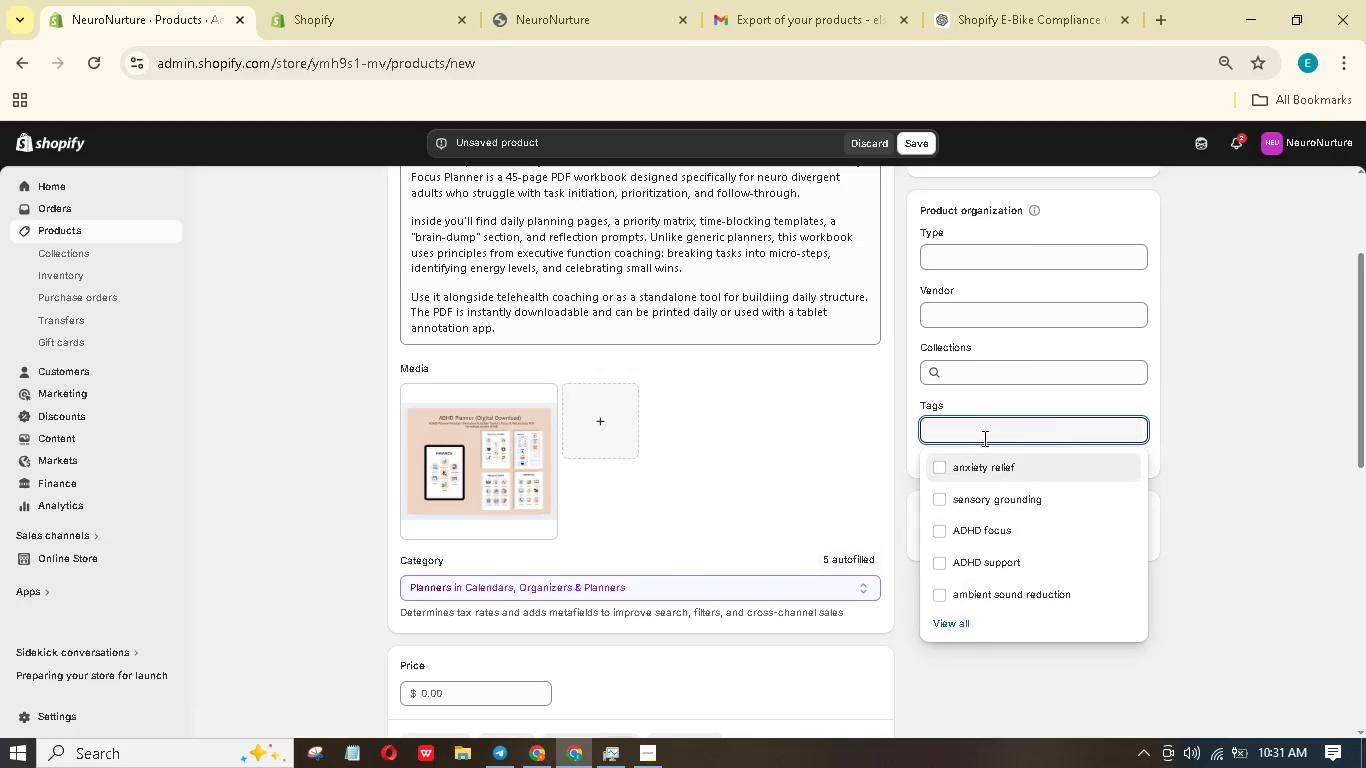 
type(ADHD planner)
 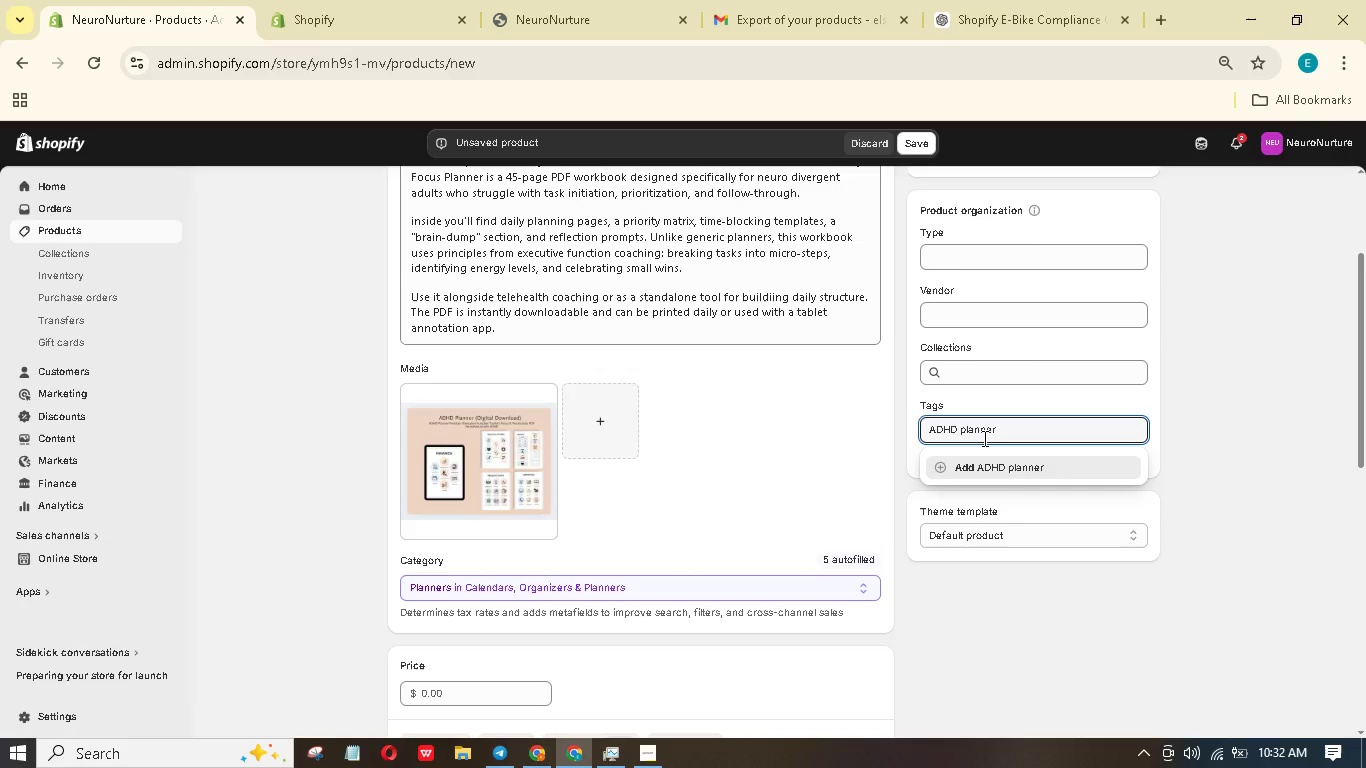 
key(Enter)
 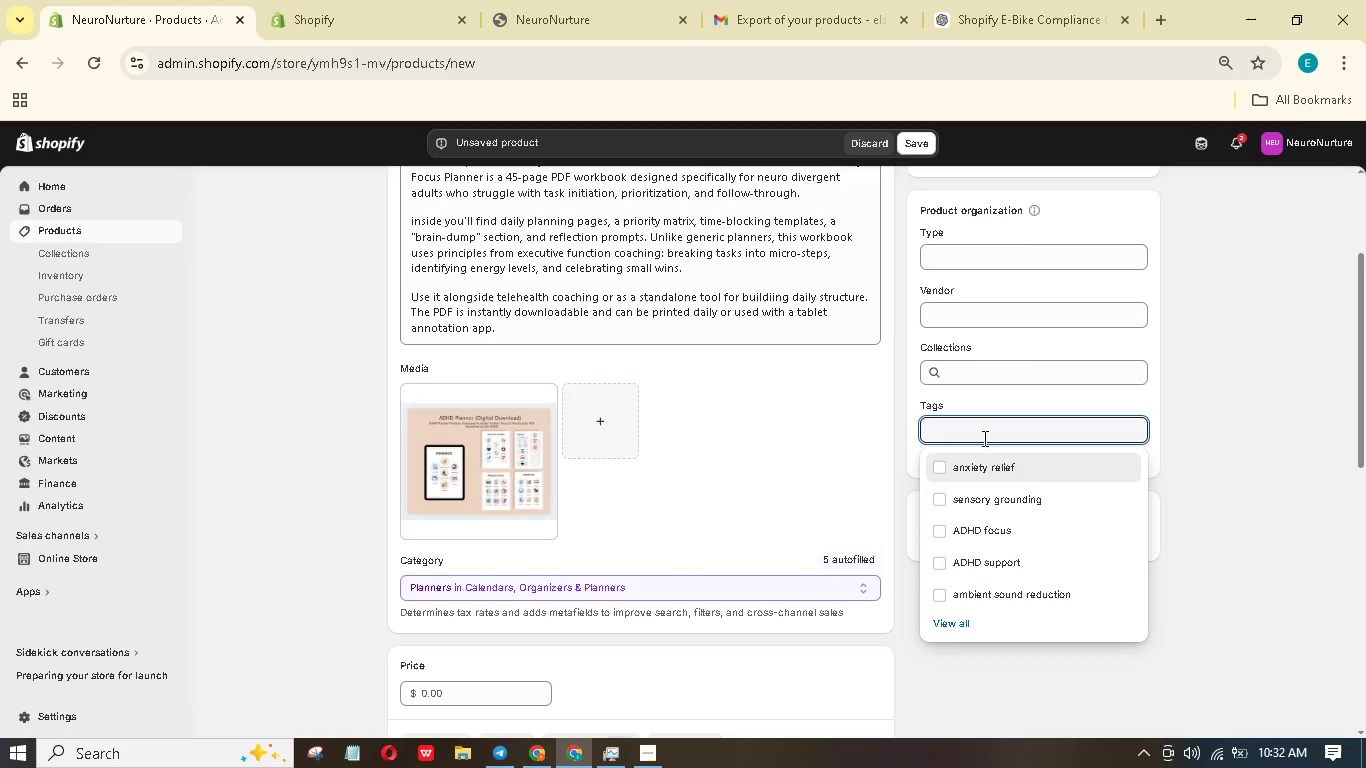 
type(daily focus)
 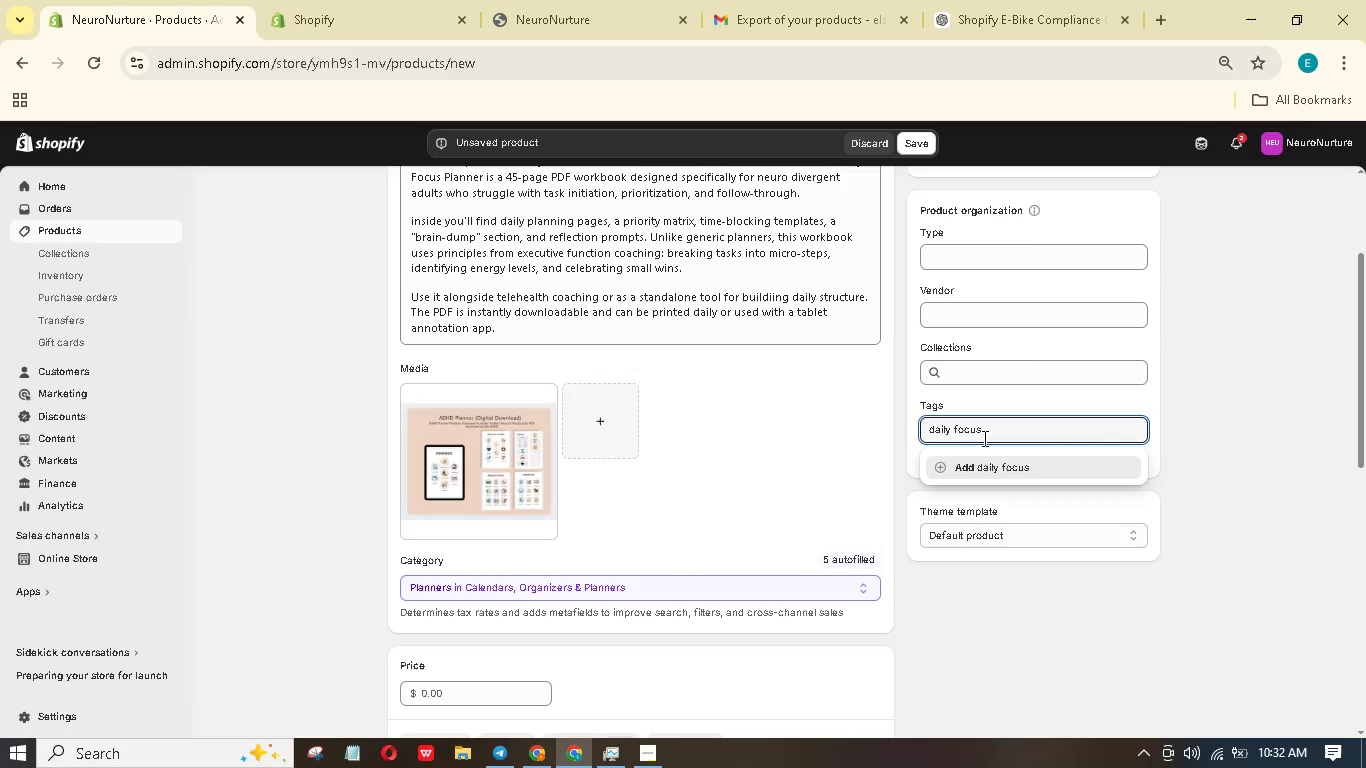 
key(Enter)
 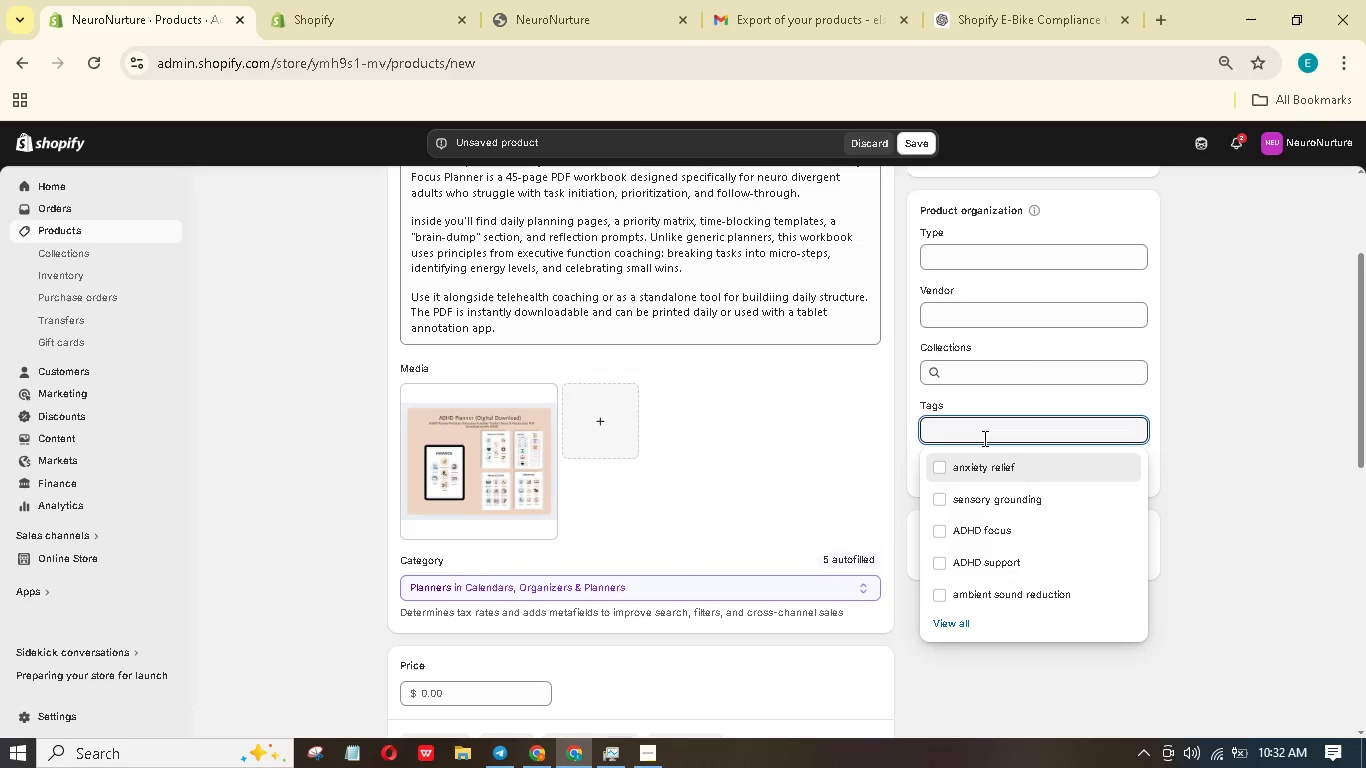 
type(PDF WOrkbook)
 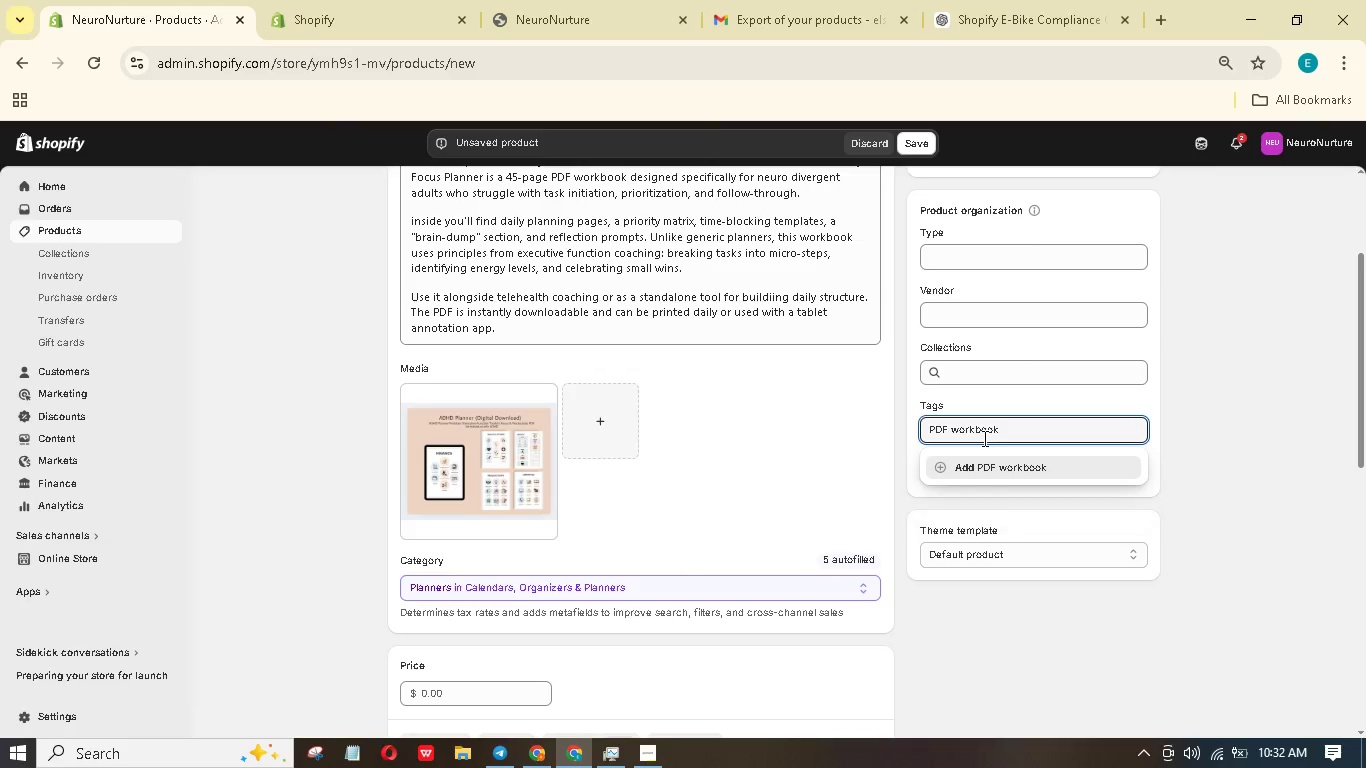 
key(Enter)
 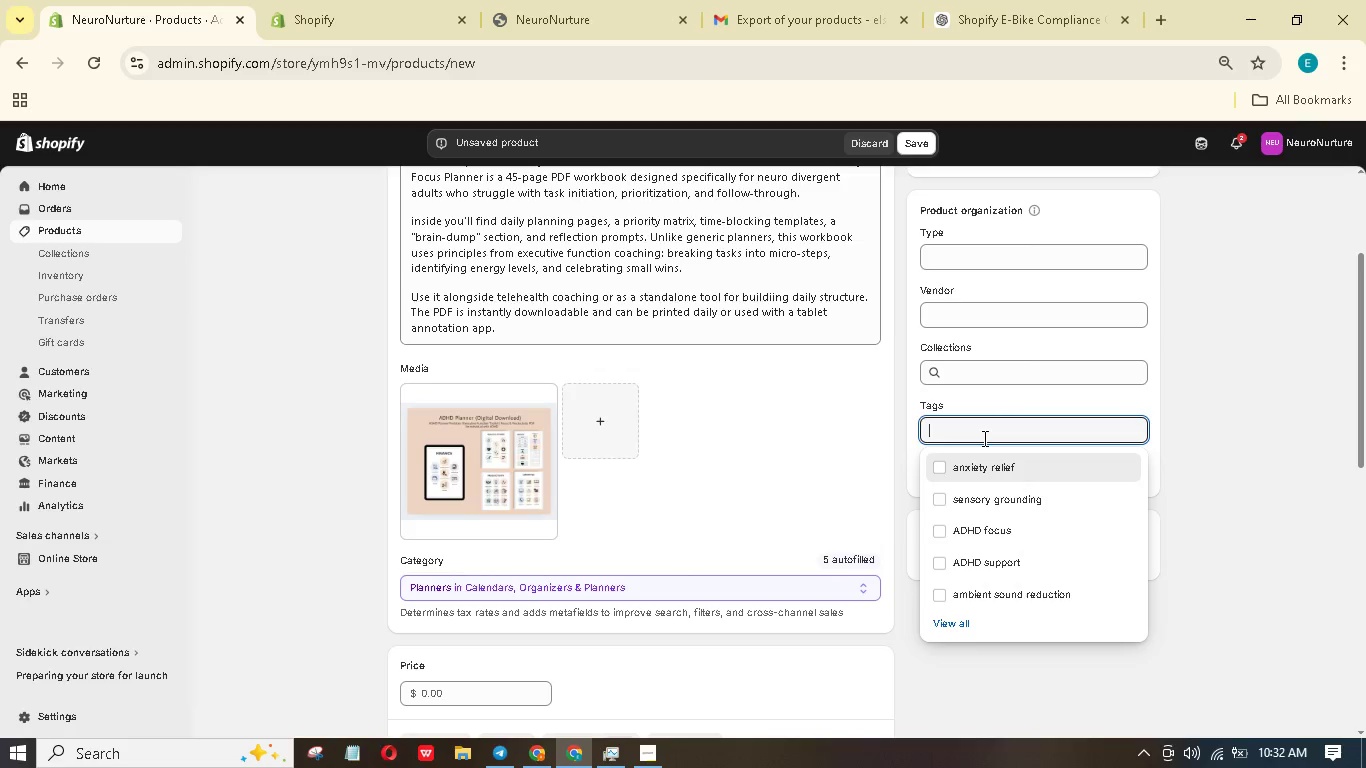 
type(neurodivergent tools)
 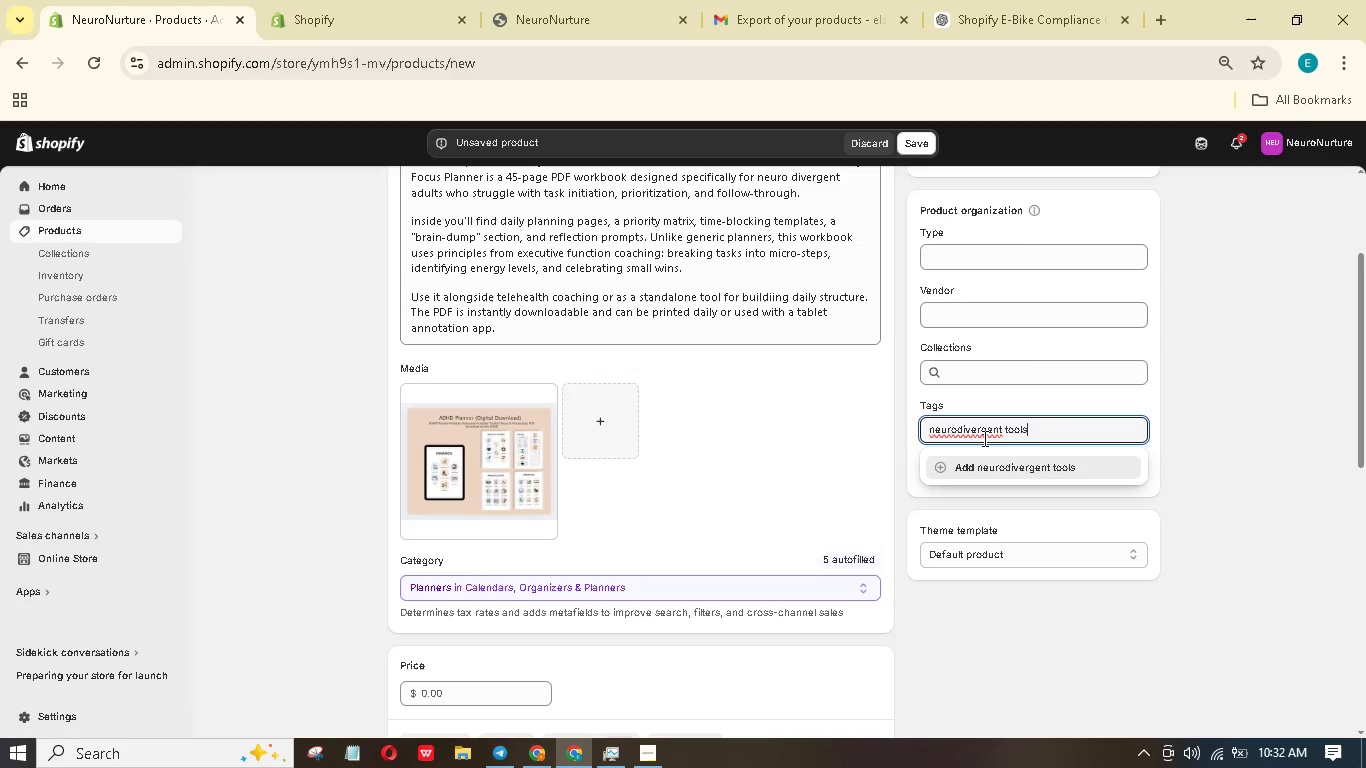 
key(Enter)
 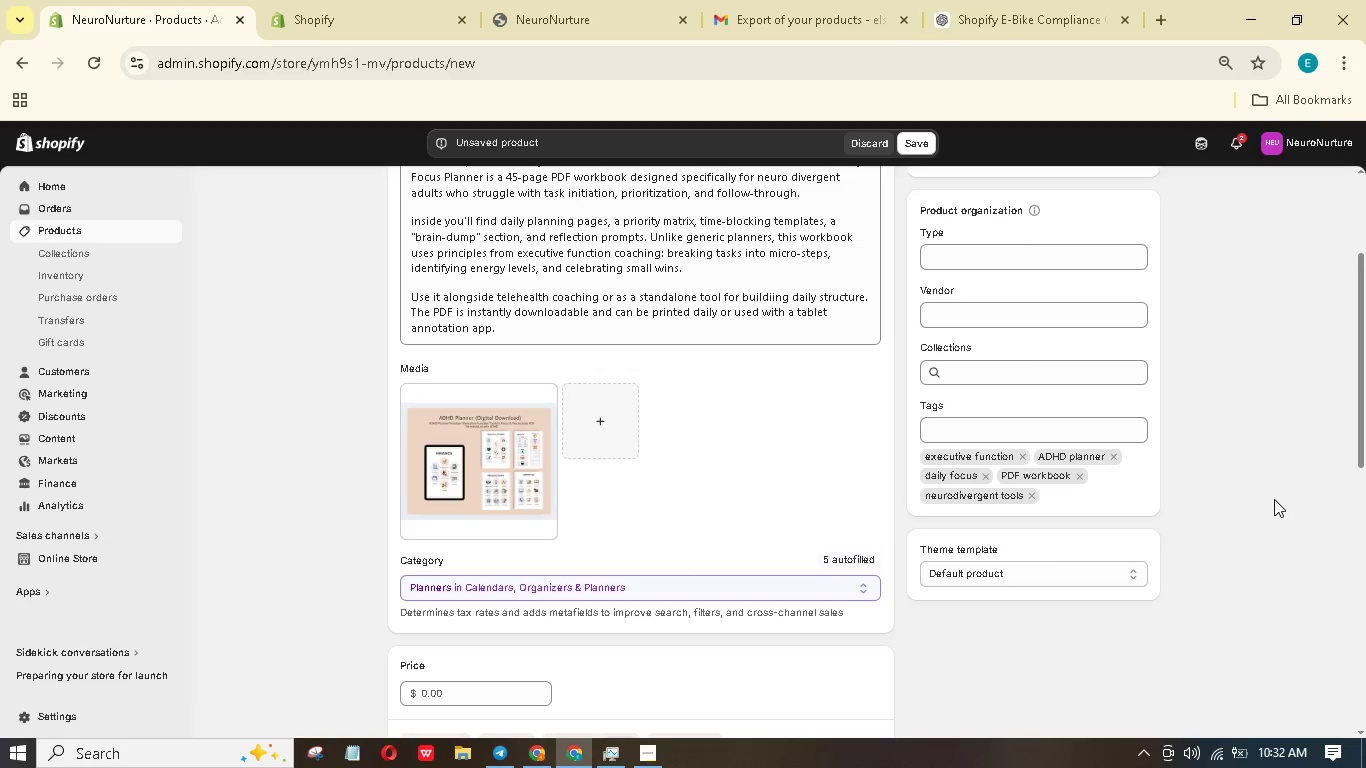 
scroll: coordinate [548, 492], scroll_direction: down, amount: 16.0
 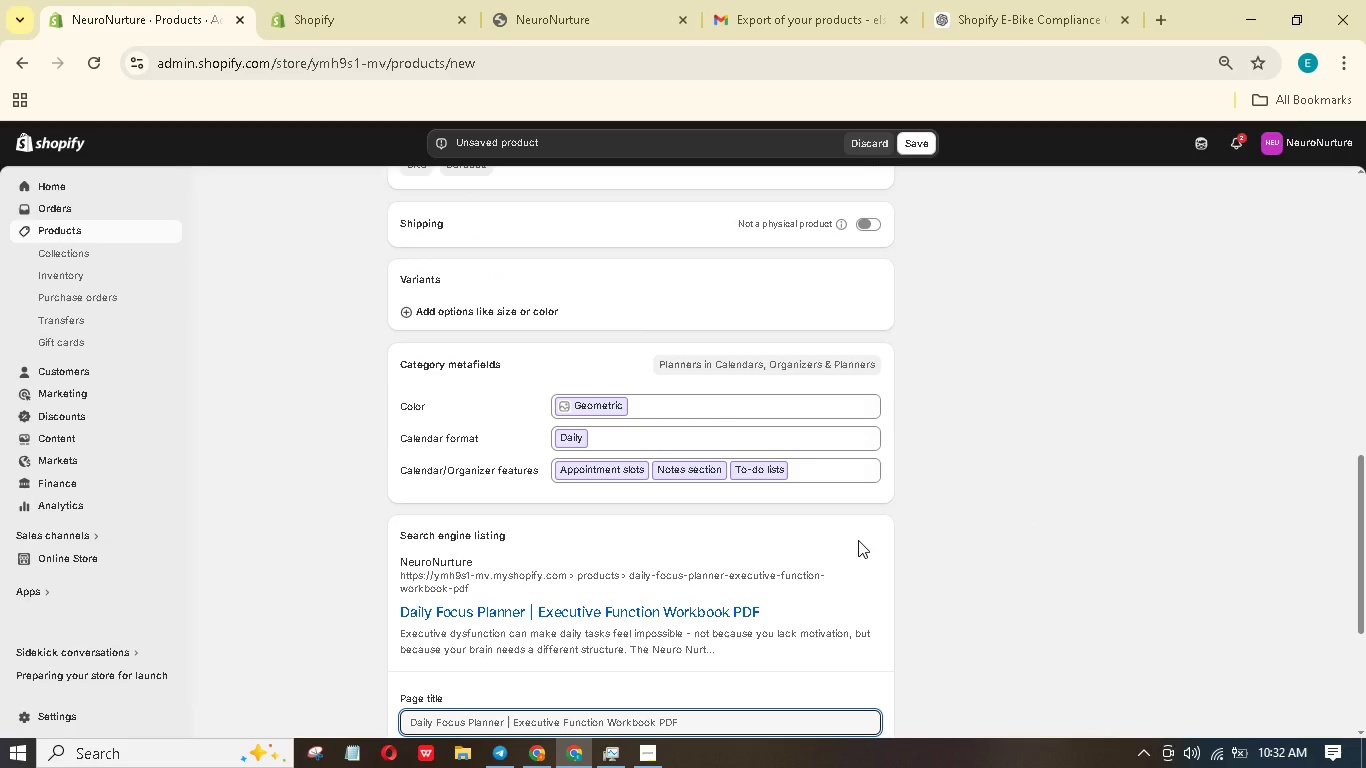 
wait(6.09)
 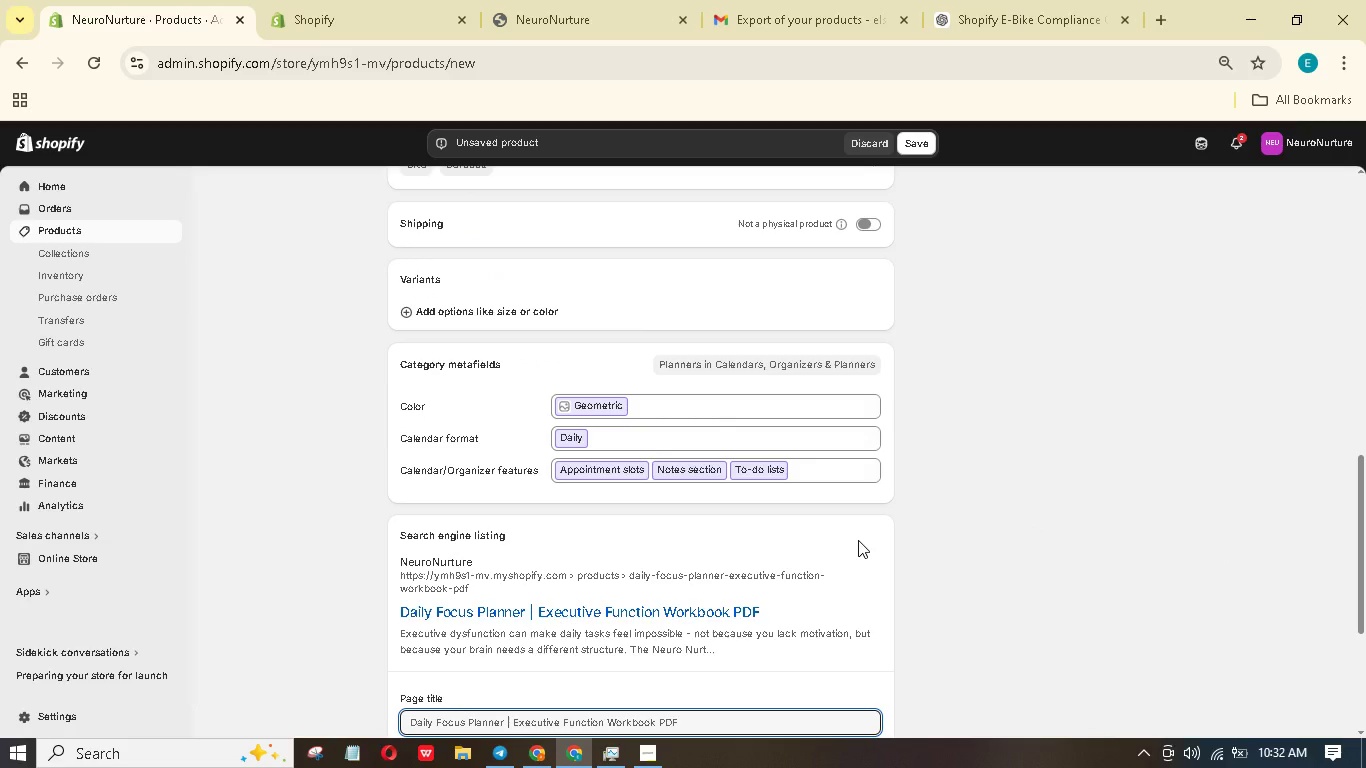 
scroll: coordinate [859, 478], scroll_direction: up, amount: 7.0
 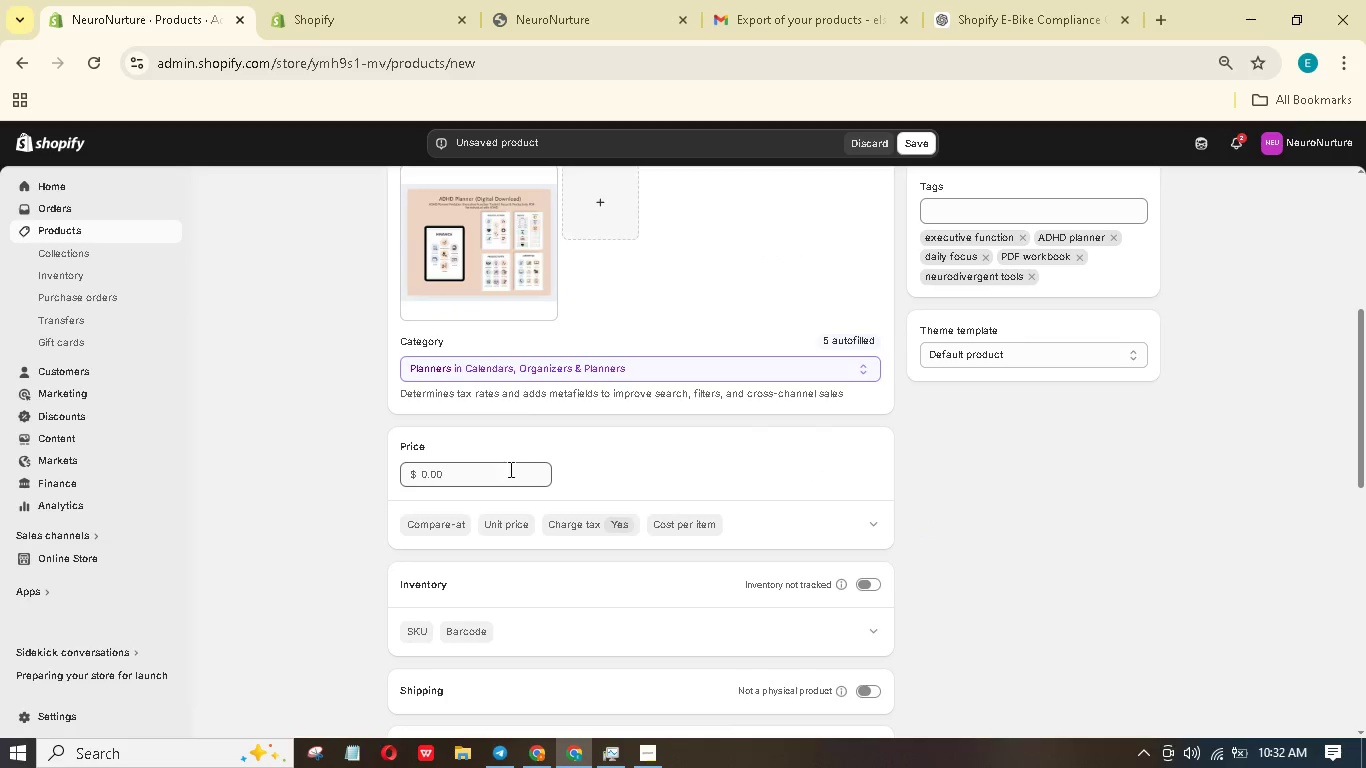 
left_click([508, 470])
 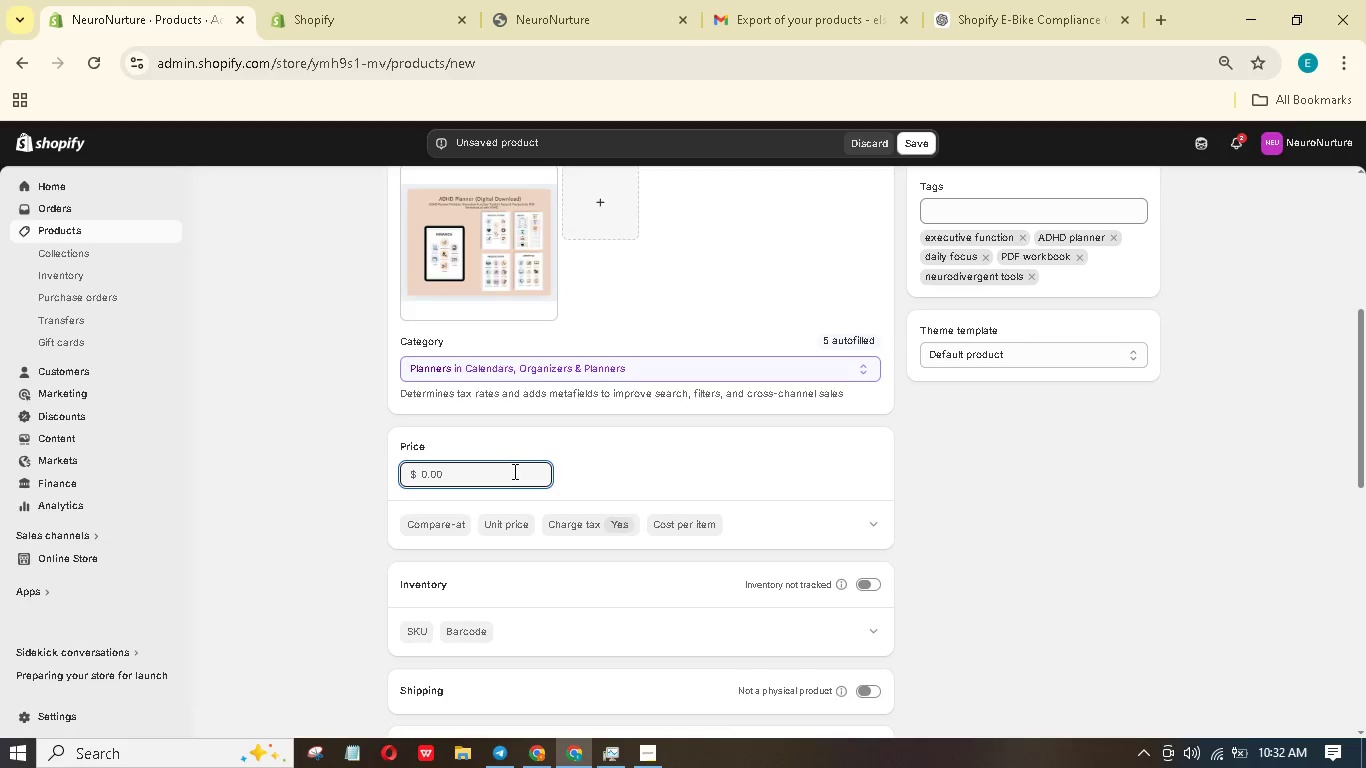 
key(Numpad1)
 